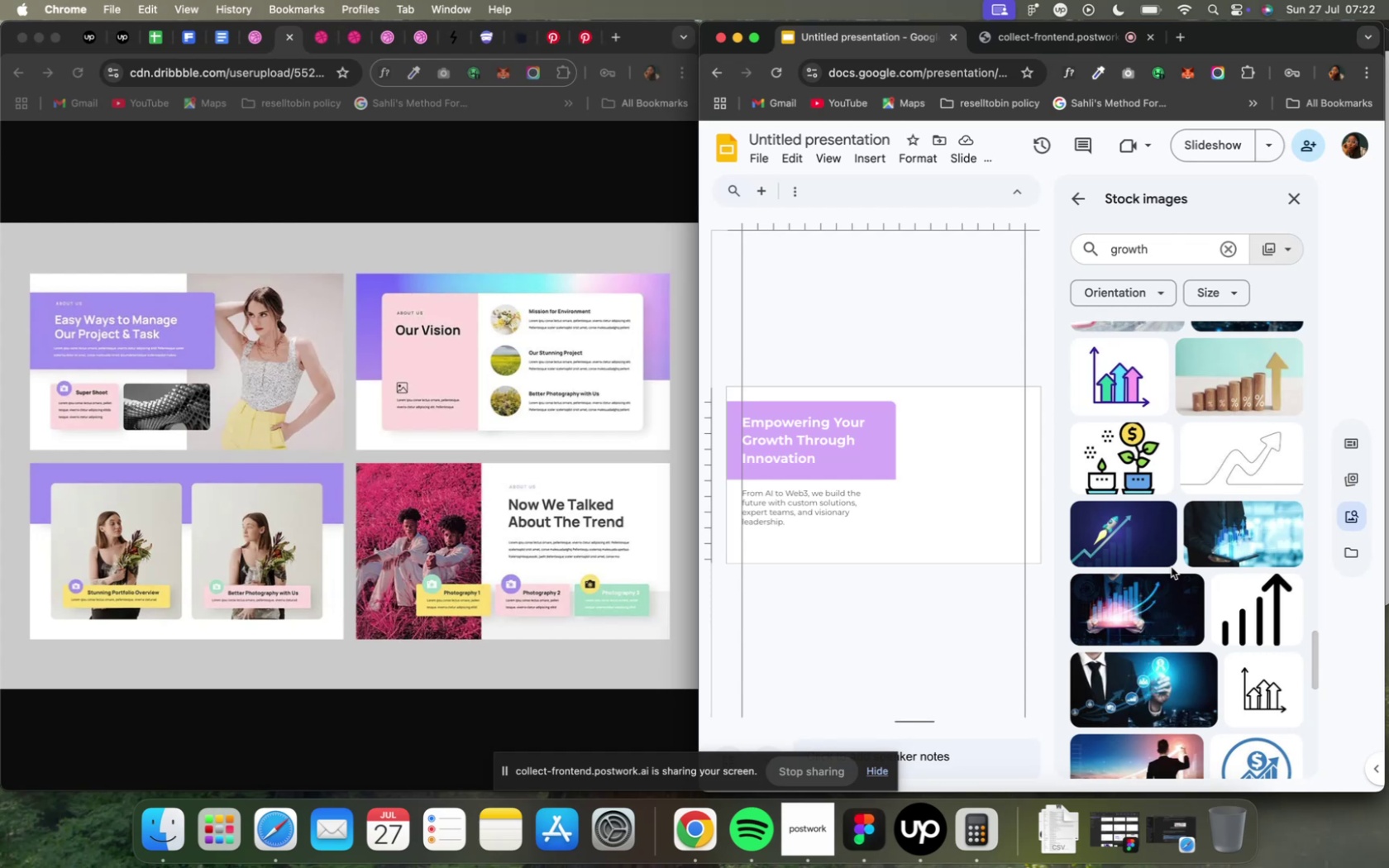 
scroll: coordinate [1170, 566], scroll_direction: down, amount: 14.0
 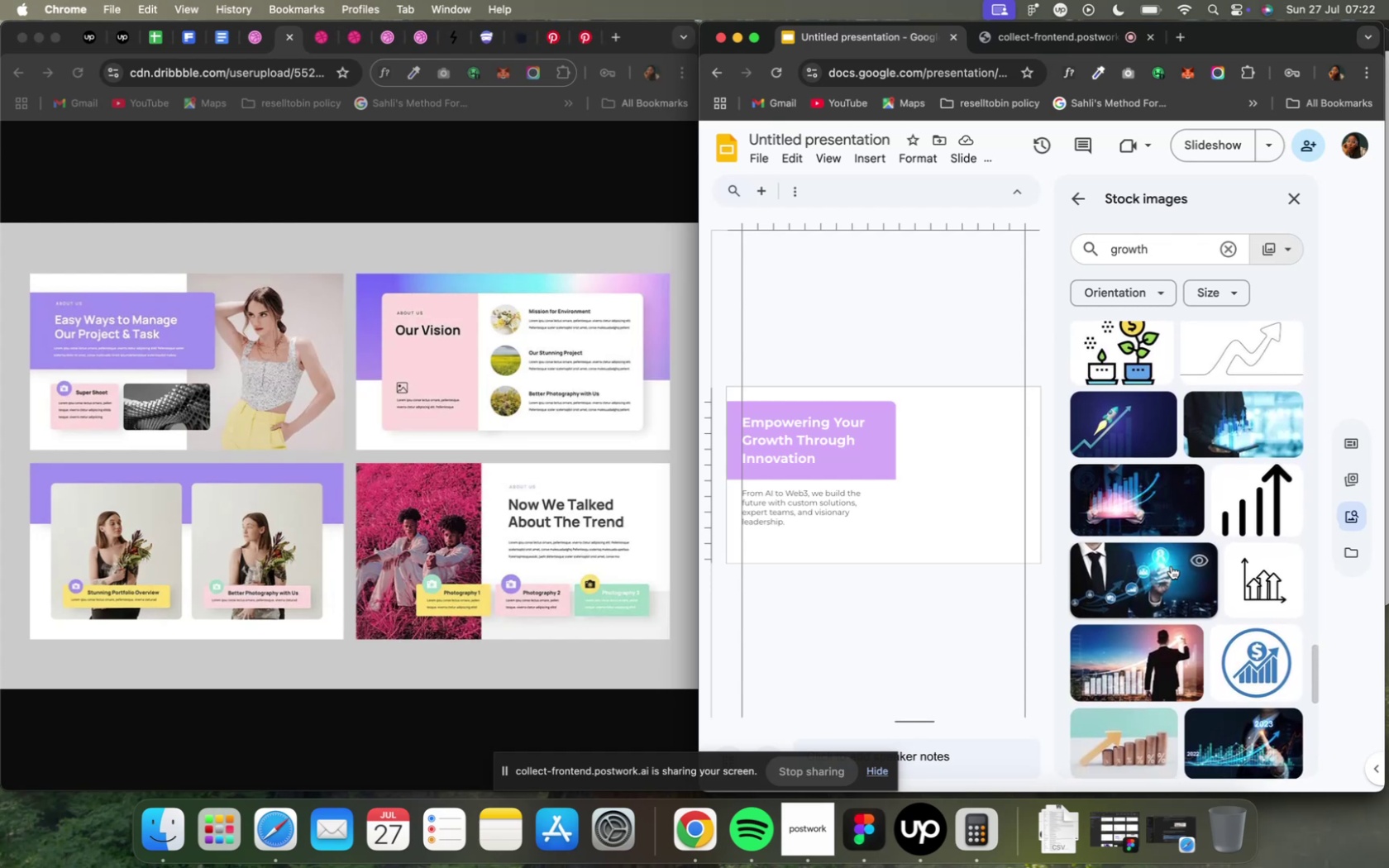 
scroll: coordinate [1170, 564], scroll_direction: down, amount: 6.0
 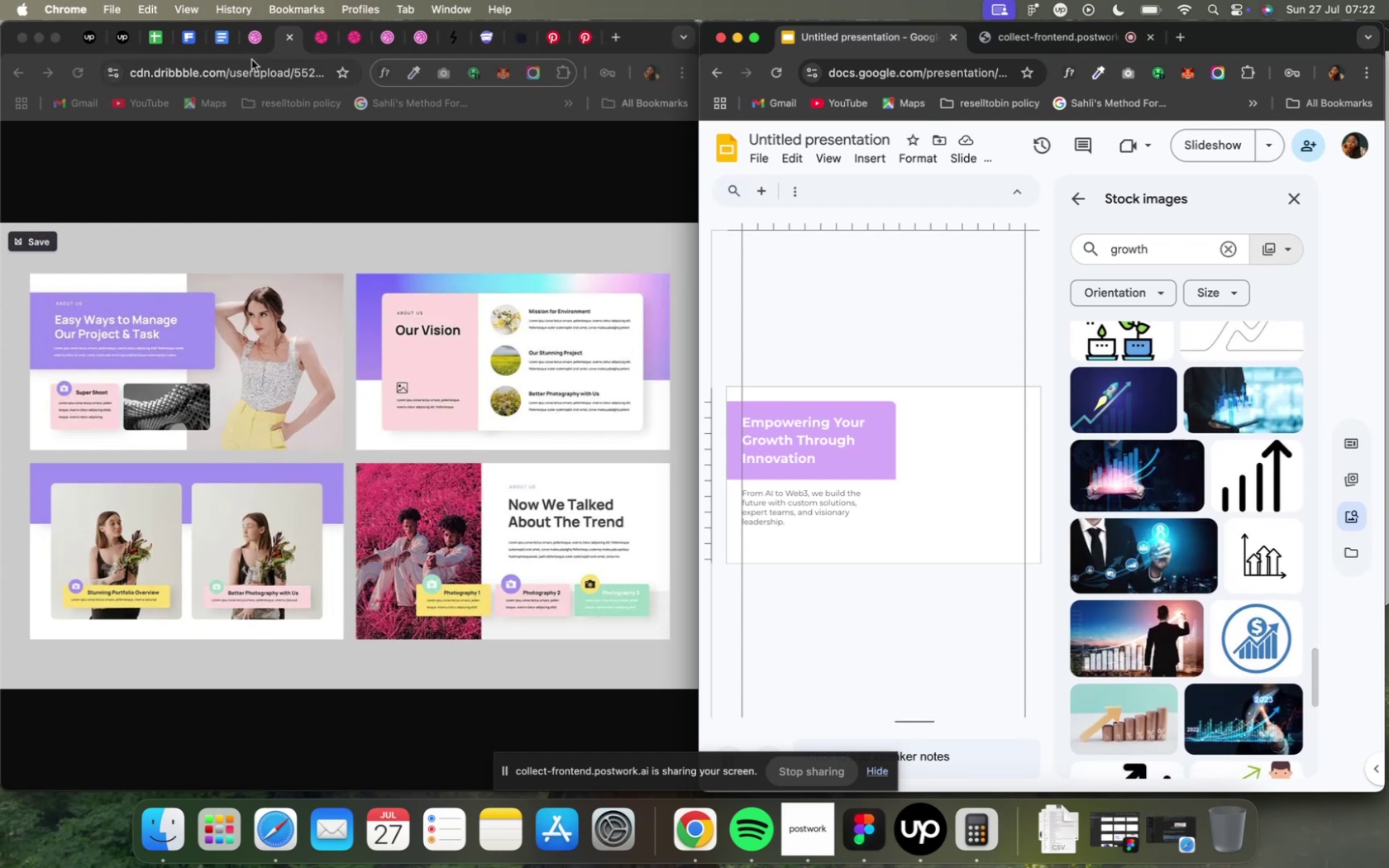 
wait(8.37)
 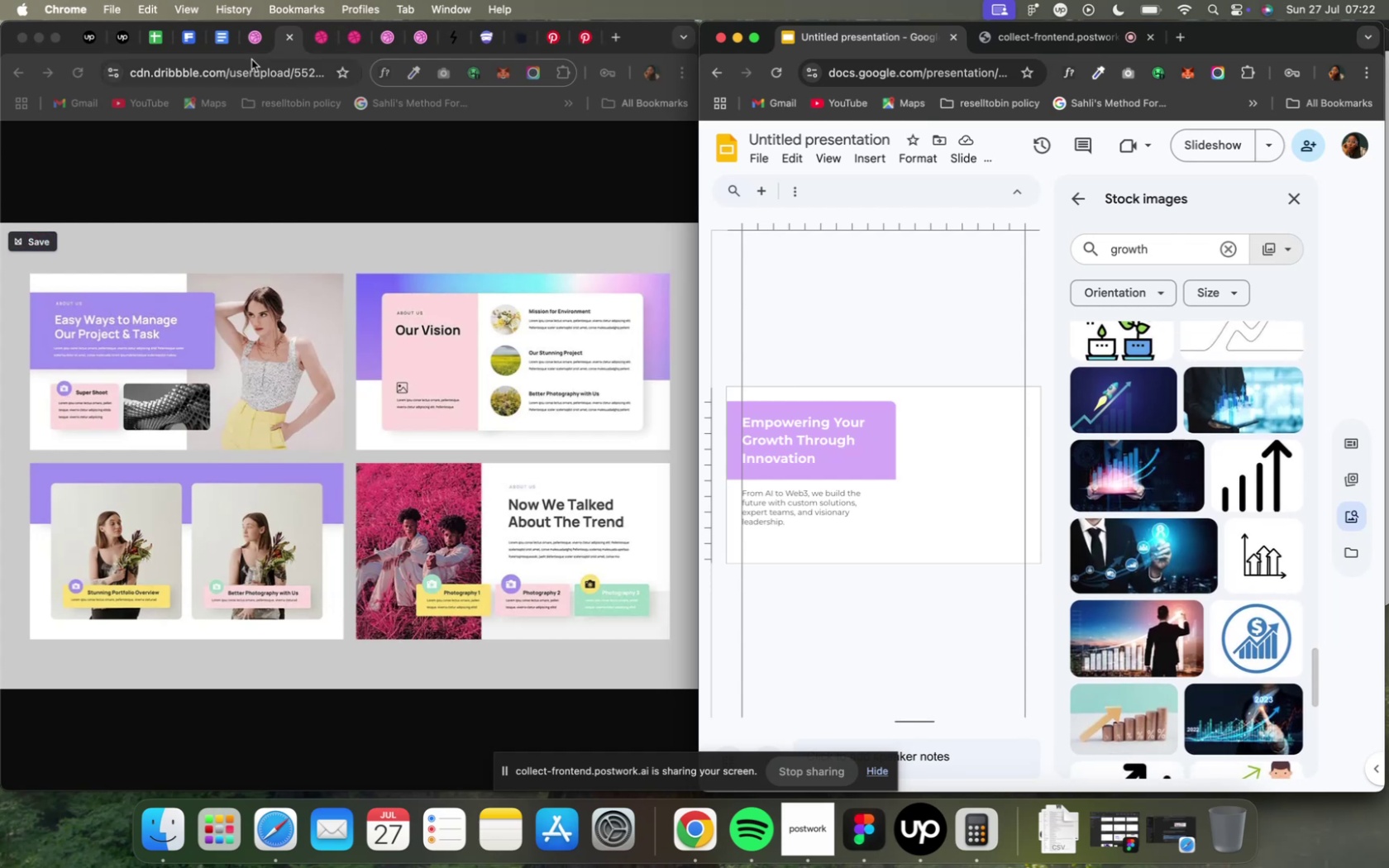 
type(innovation)
 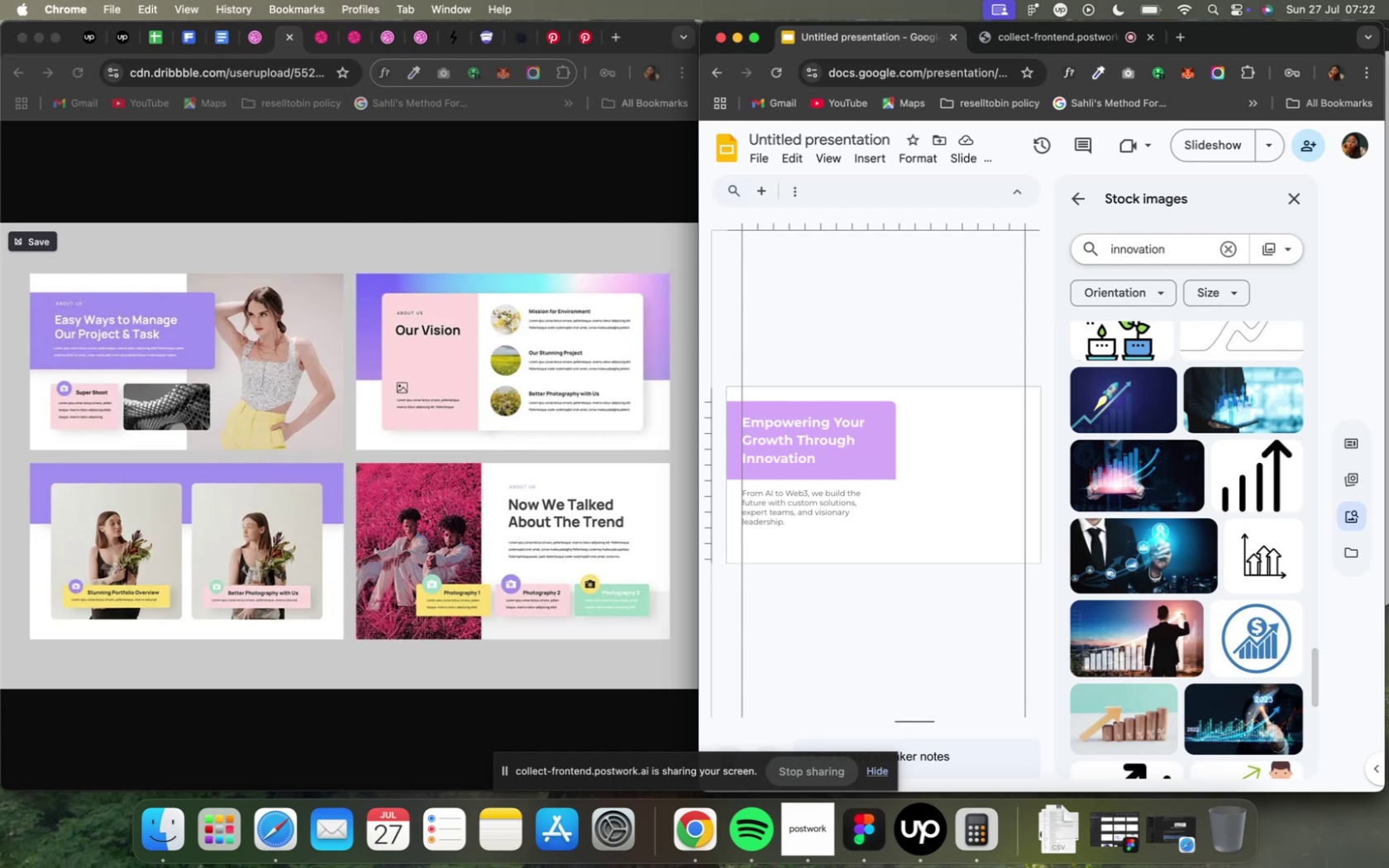 
key(Enter)
 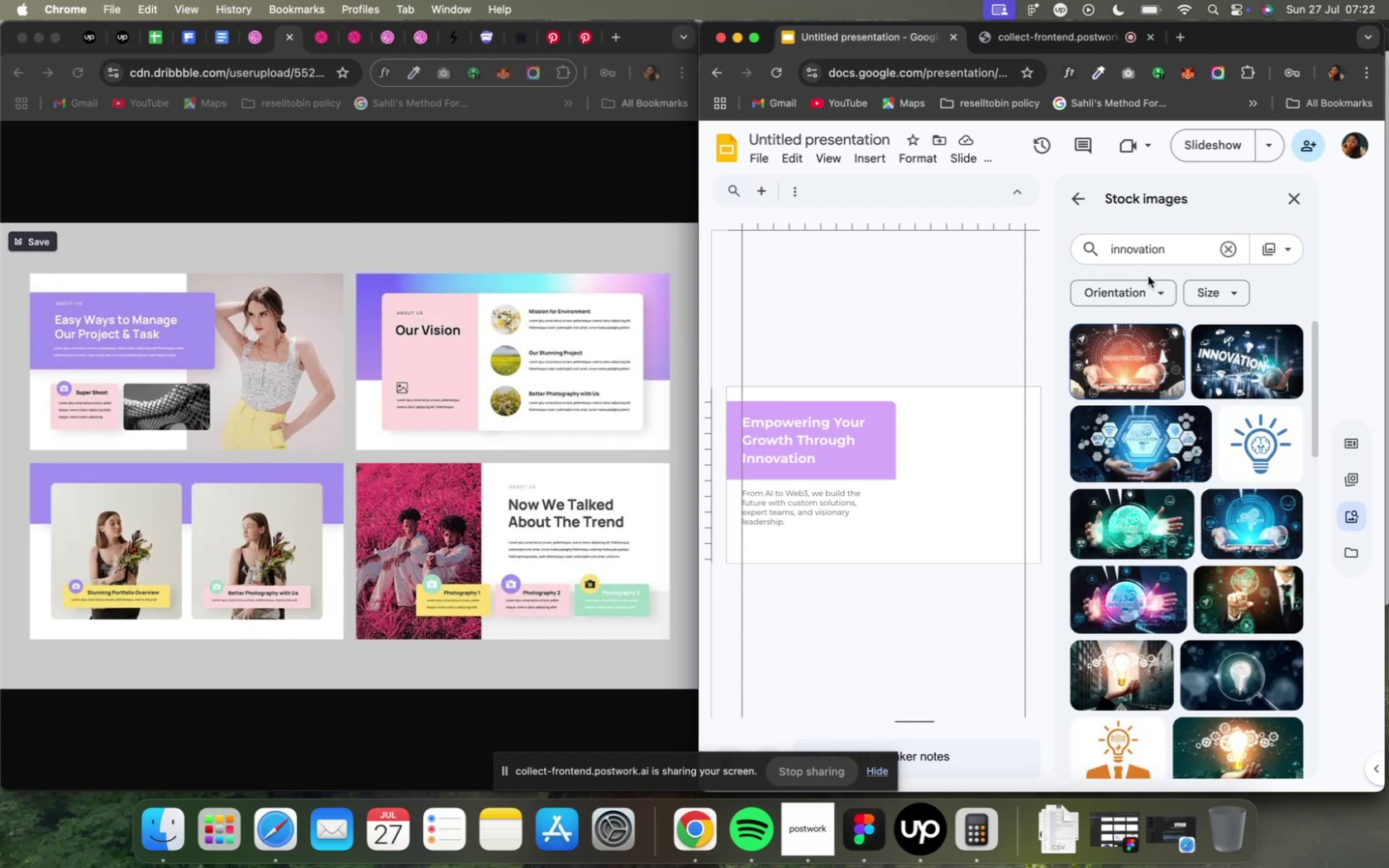 
scroll: coordinate [1196, 562], scroll_direction: down, amount: 36.0
 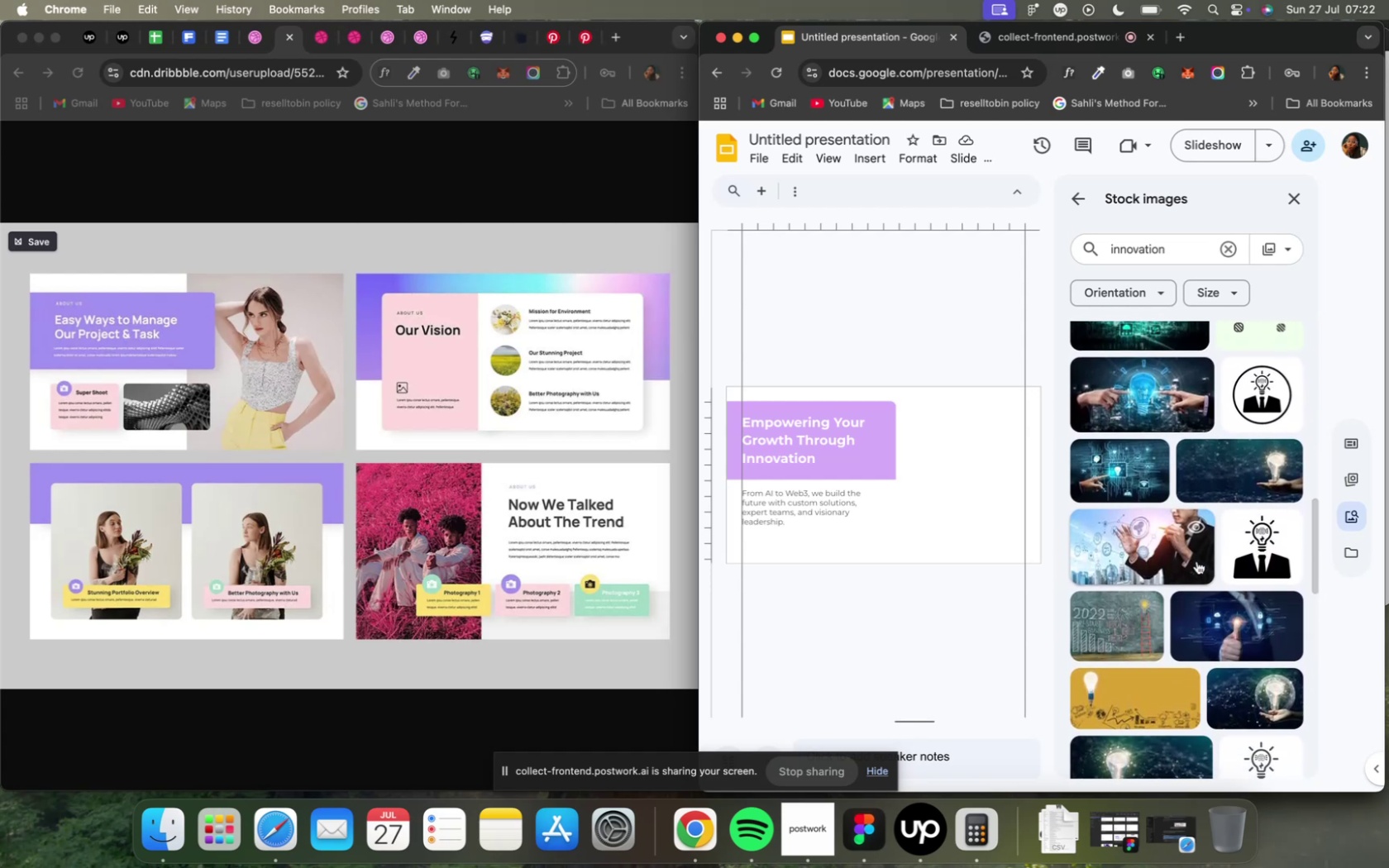 
scroll: coordinate [1196, 561], scroll_direction: down, amount: 16.0
 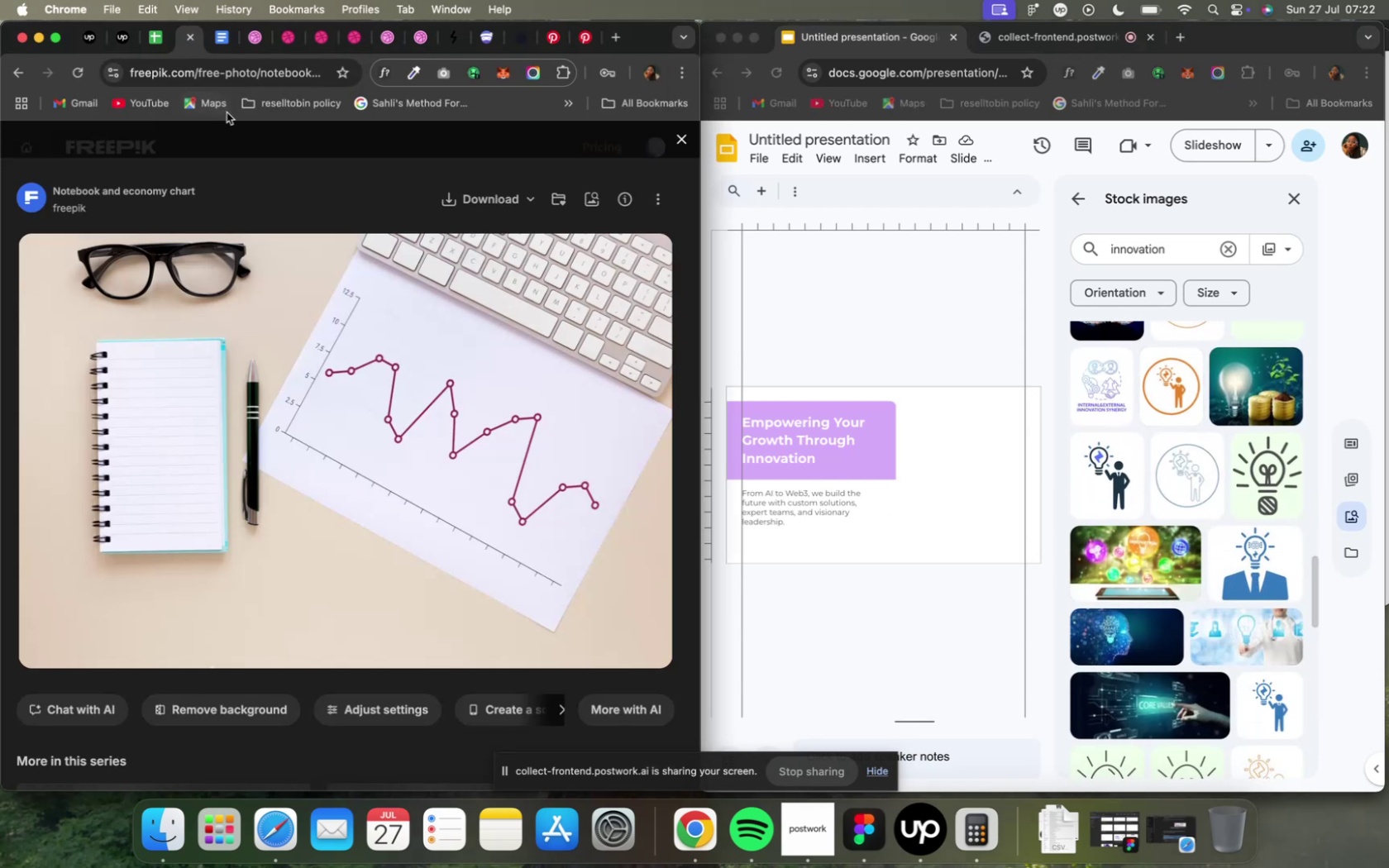 
wait(10.2)
 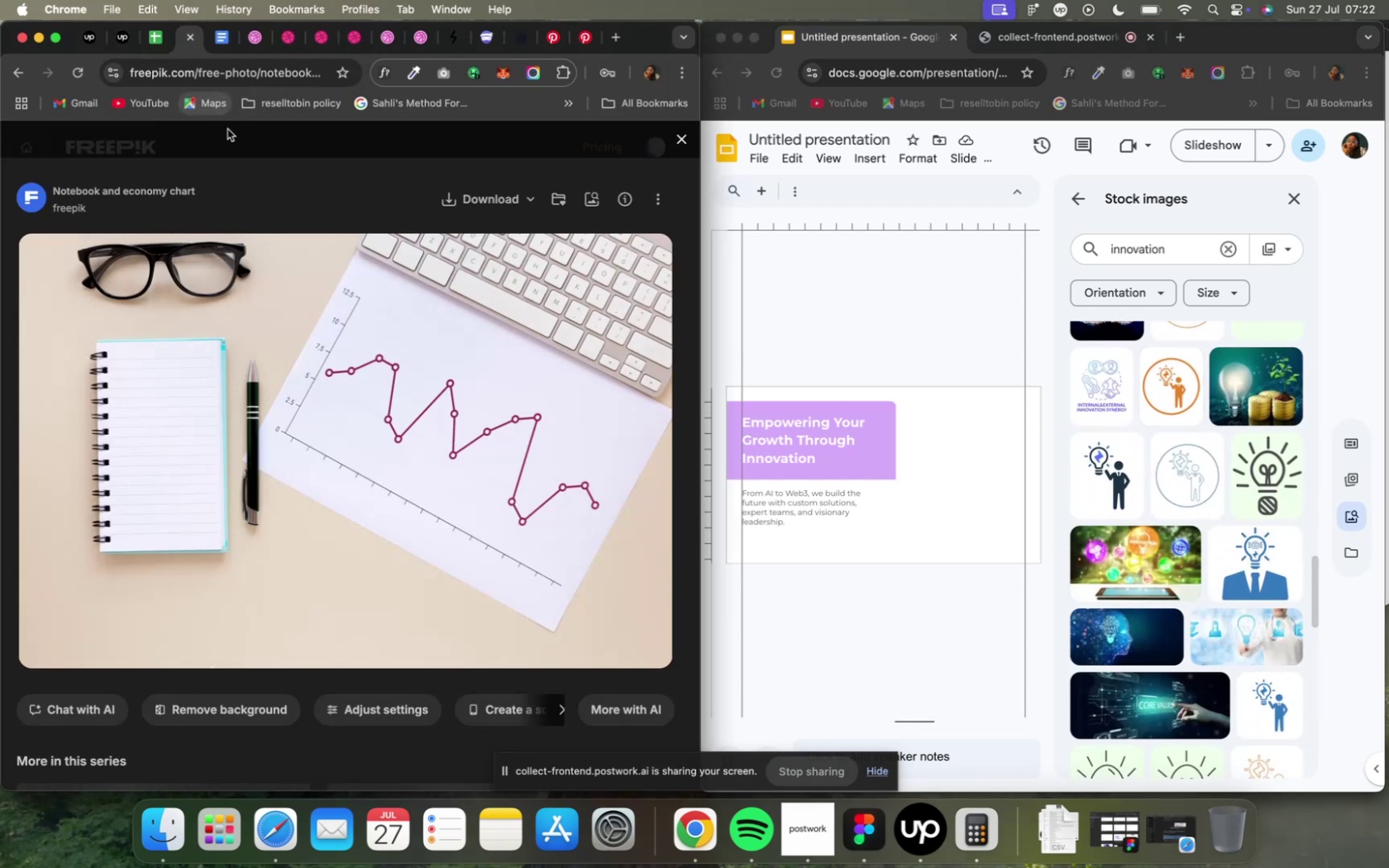 
key(Meta+A)
 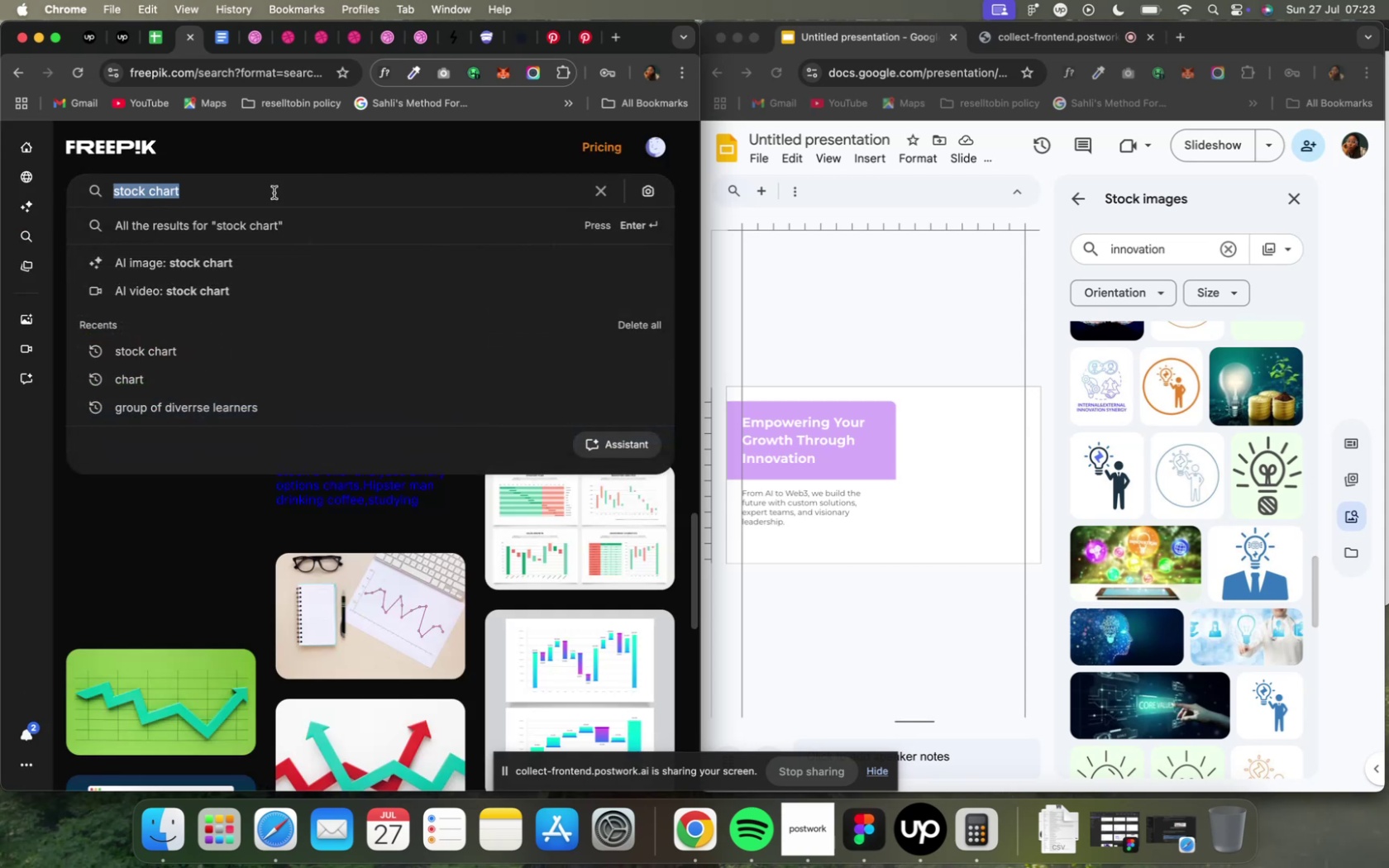 
type(innovation)
 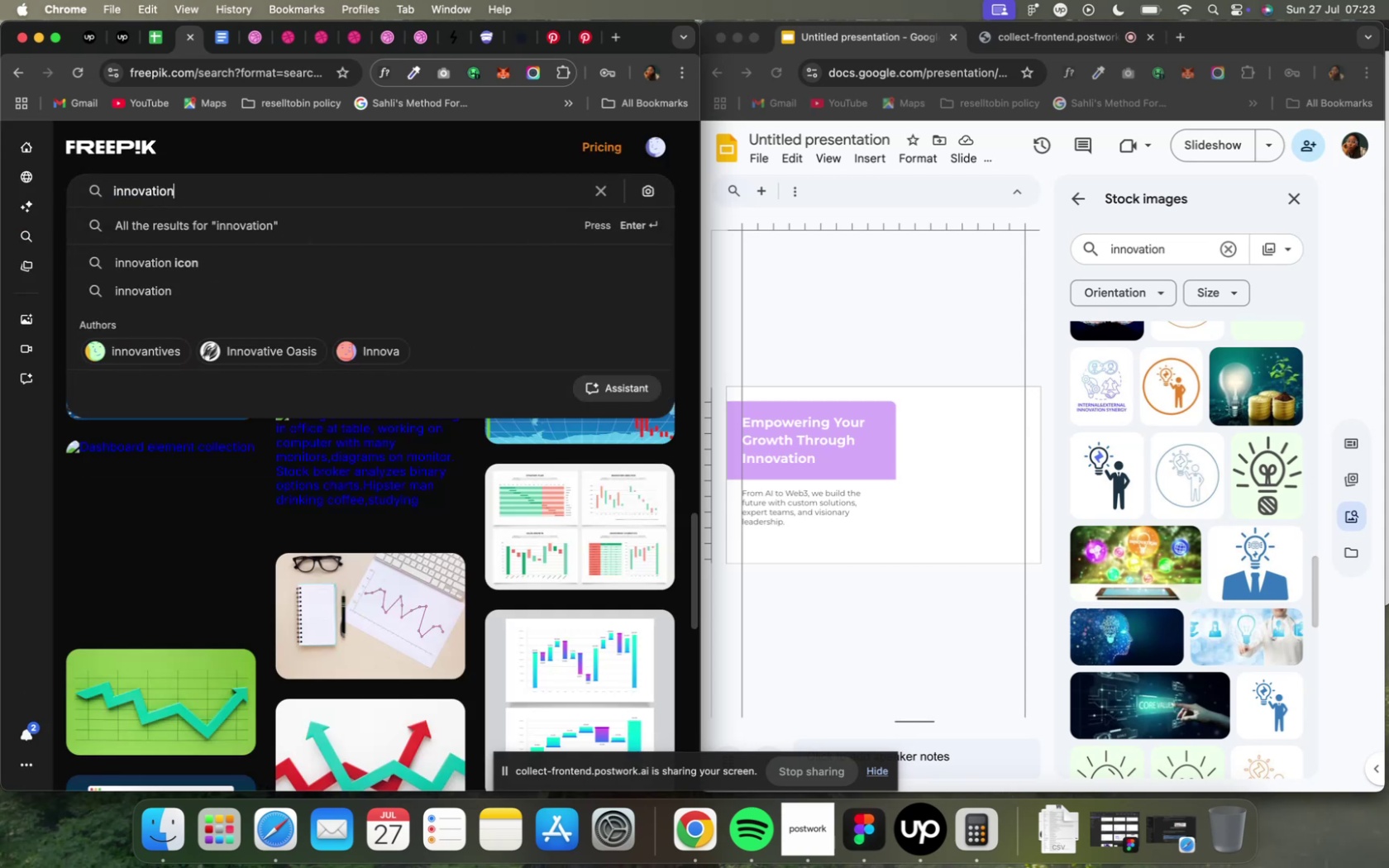 
key(Enter)
 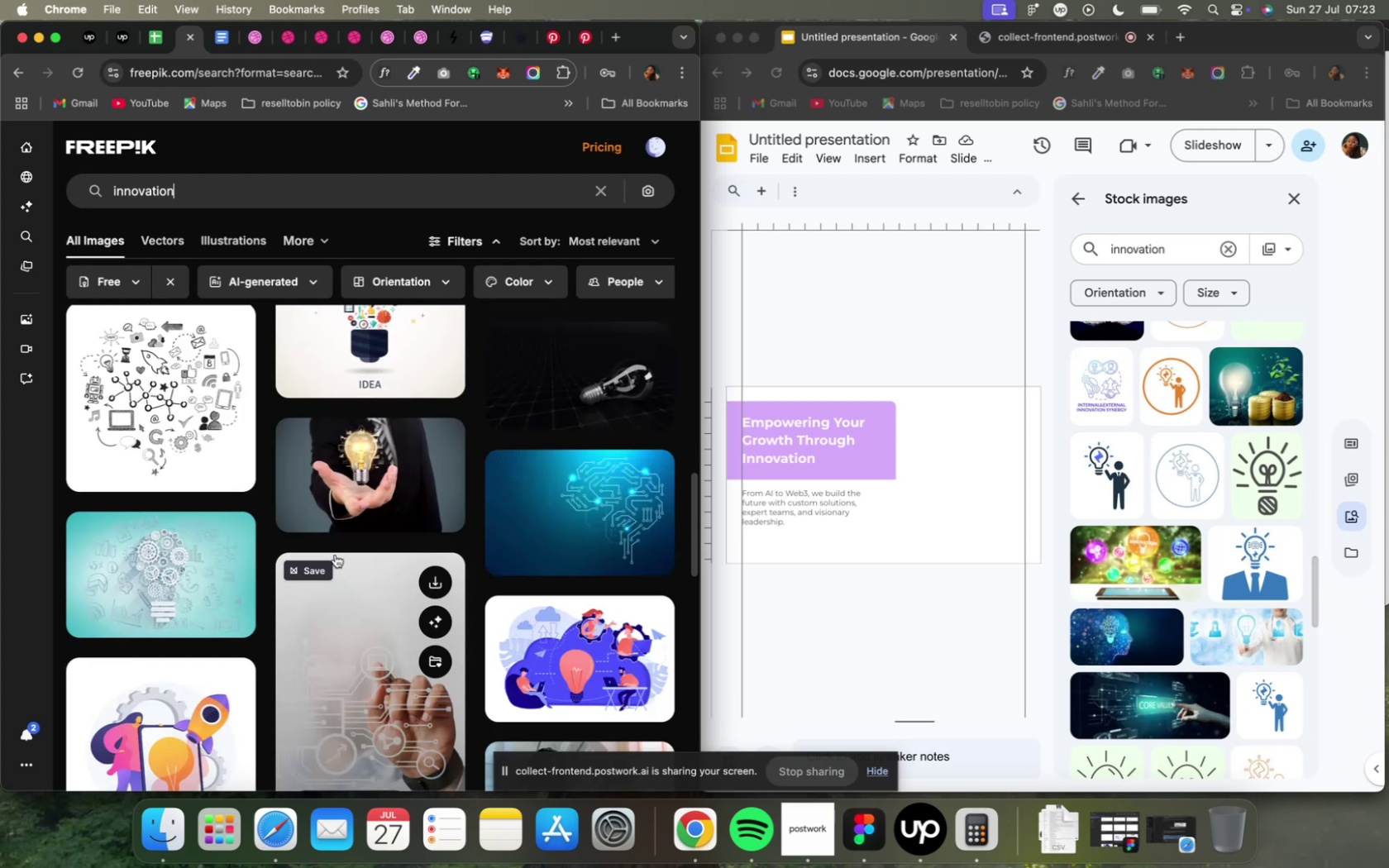 
wait(5.94)
 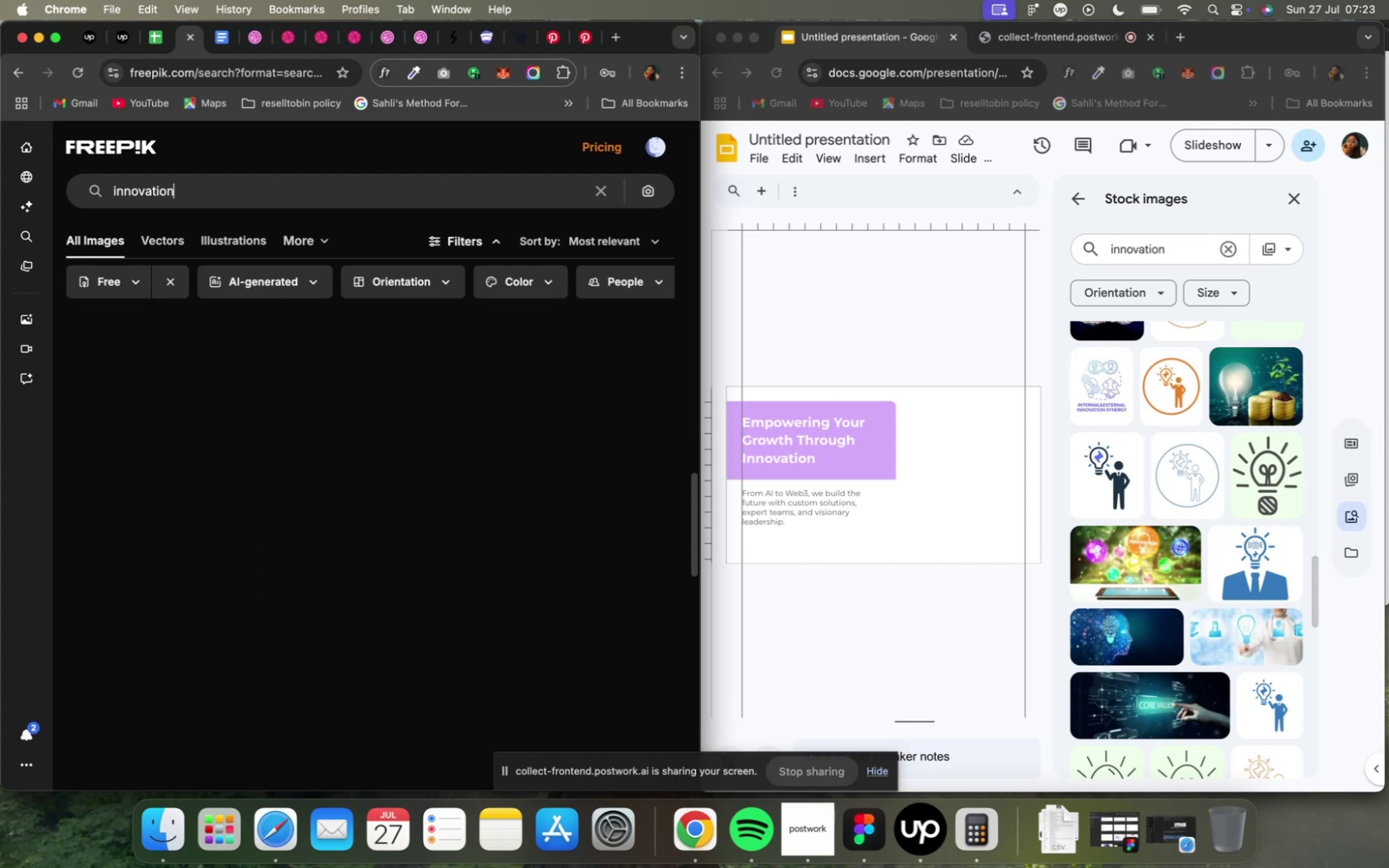 
scroll: coordinate [484, 603], scroll_direction: down, amount: 17.0
 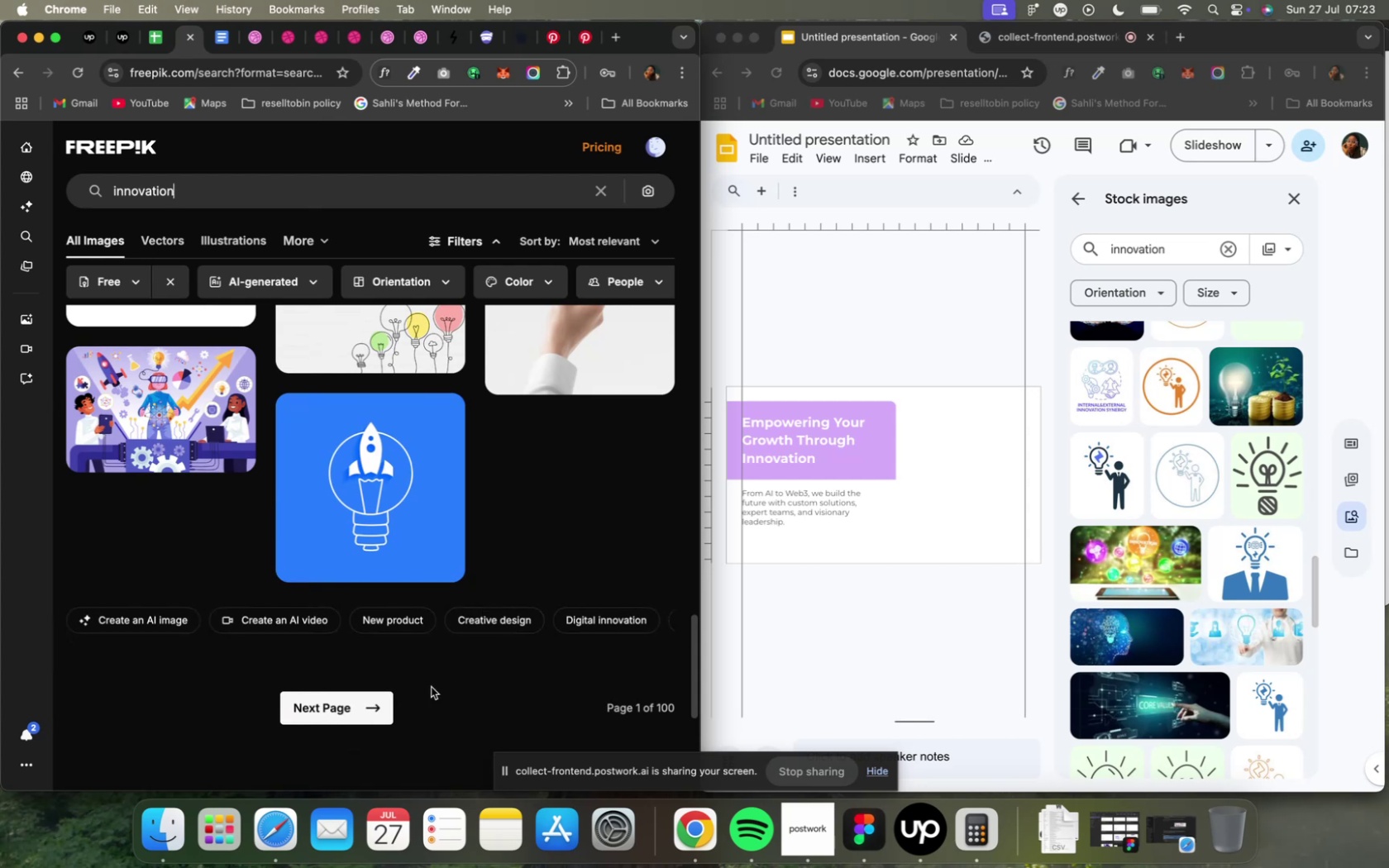 
mouse_move([370, 699])
 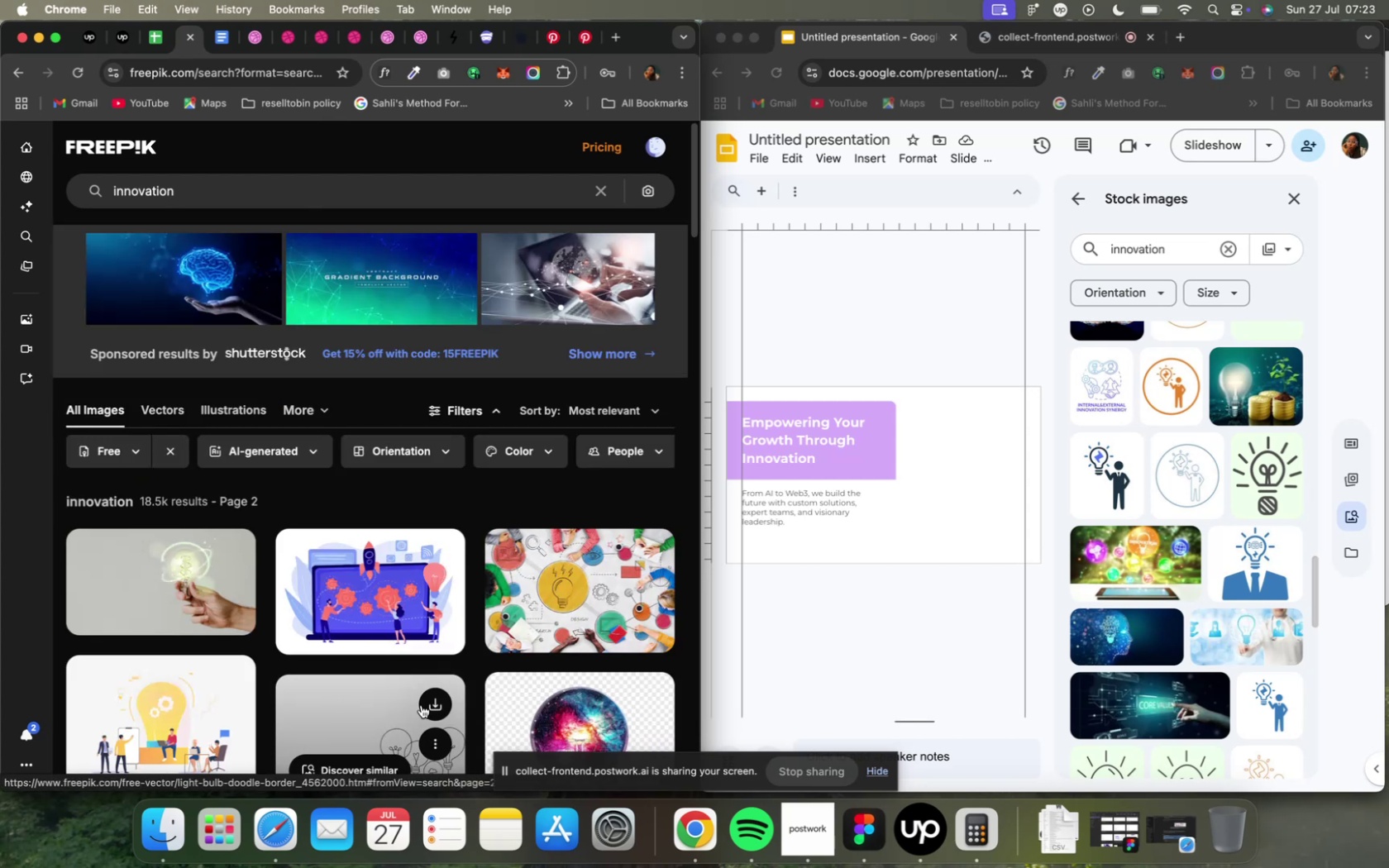 
mouse_move([474, 689])
 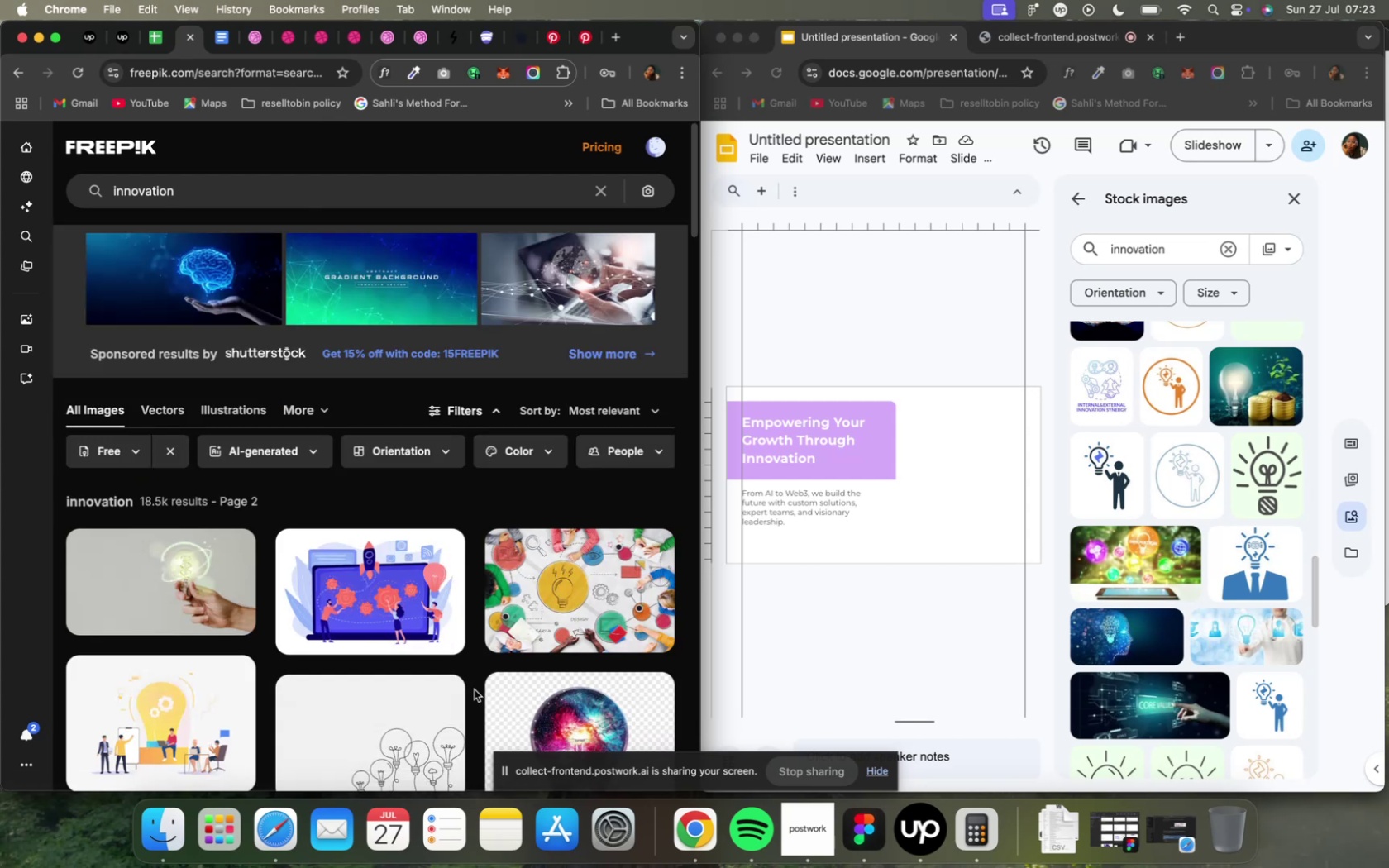 
scroll: coordinate [474, 689], scroll_direction: down, amount: 16.0
 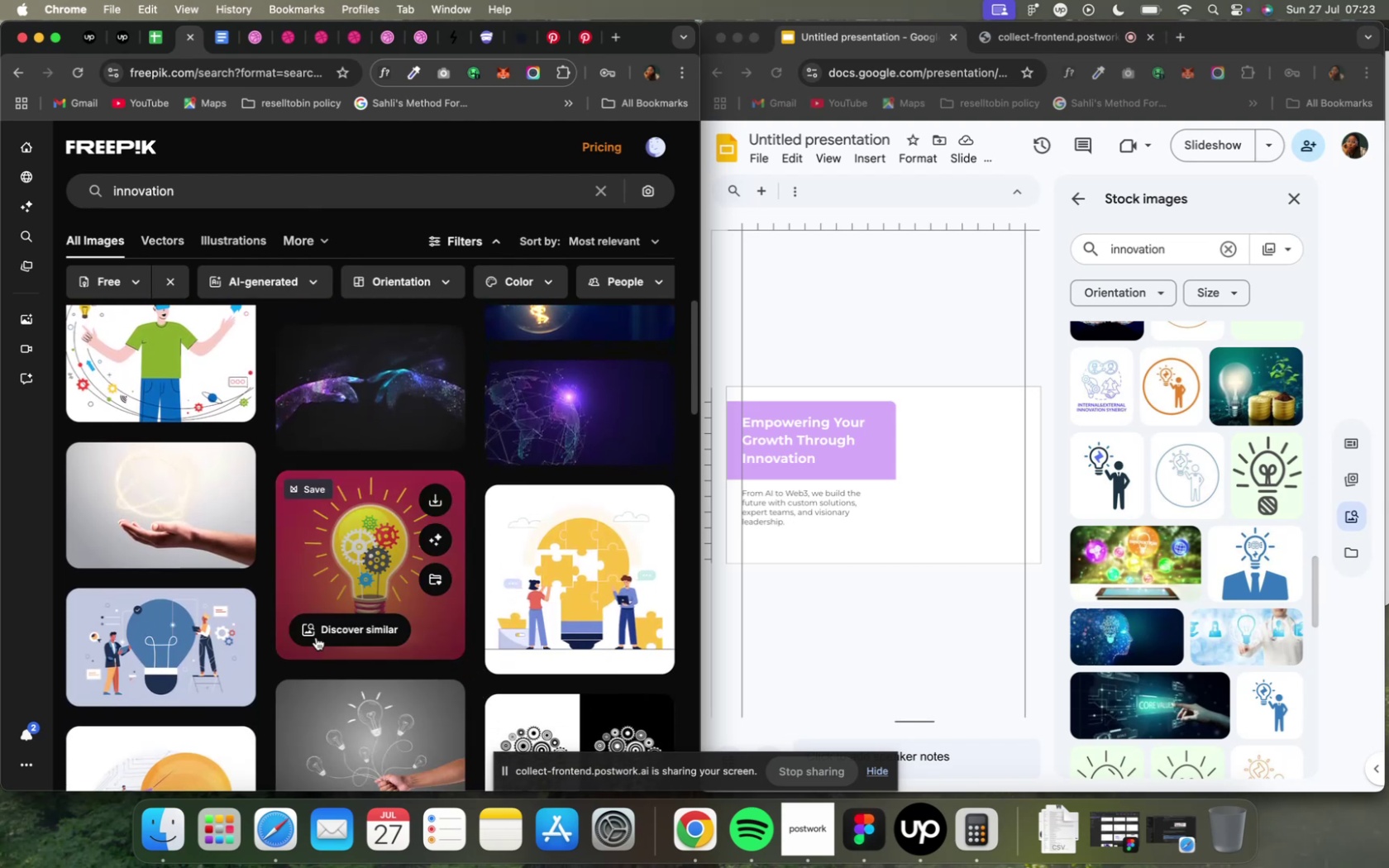 
wait(7.35)
 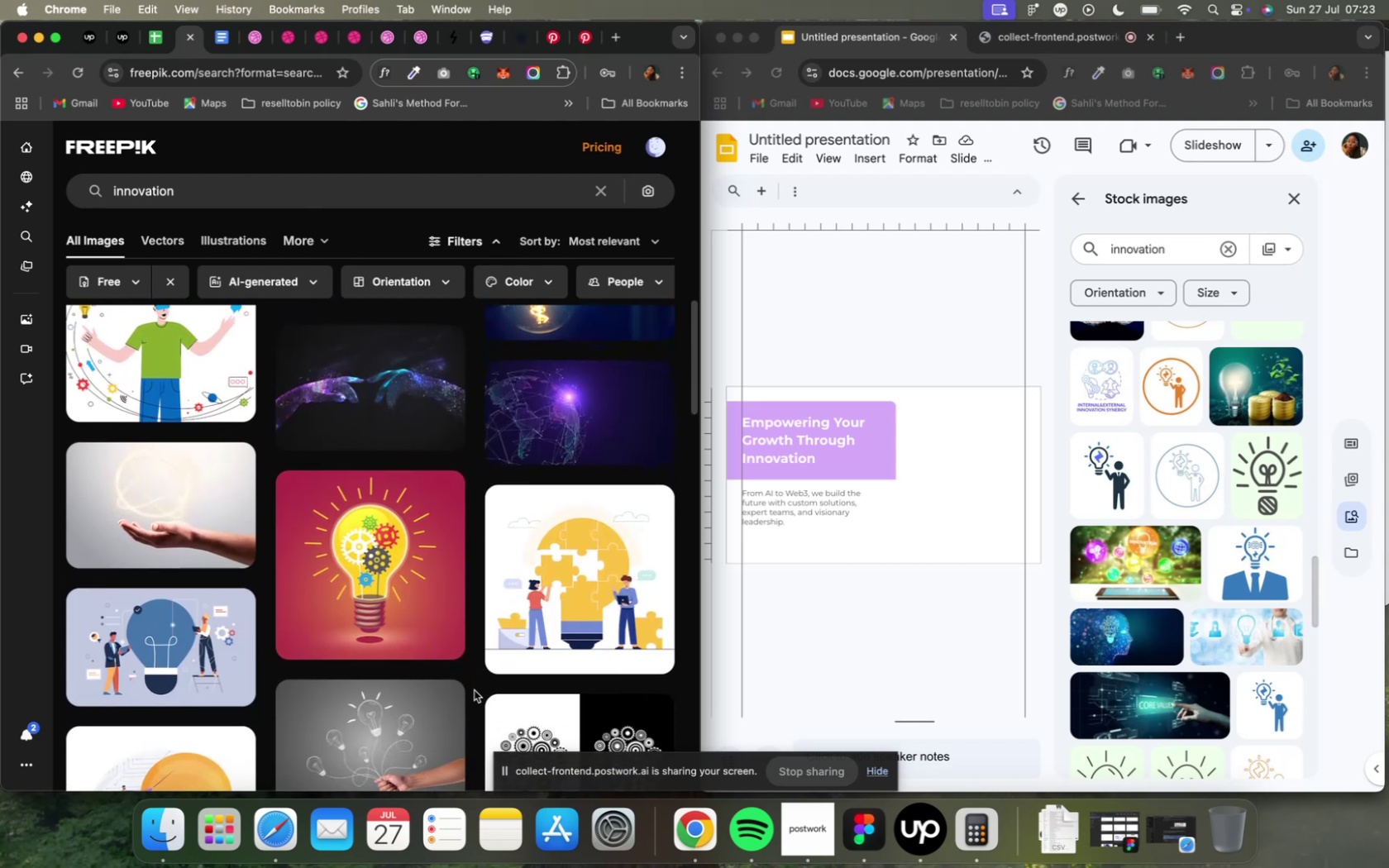 
left_click([109, 488])
 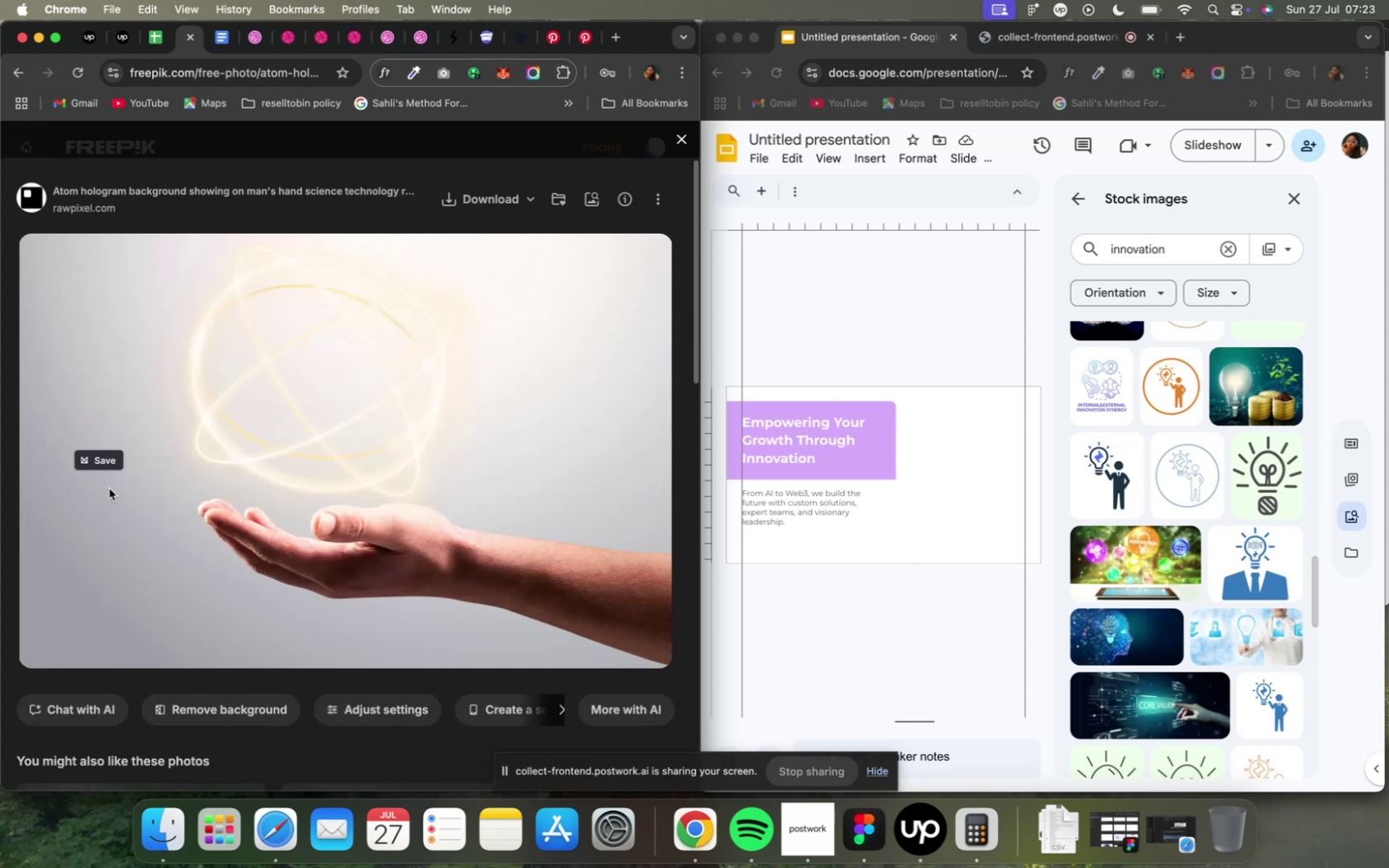 
wait(10.74)
 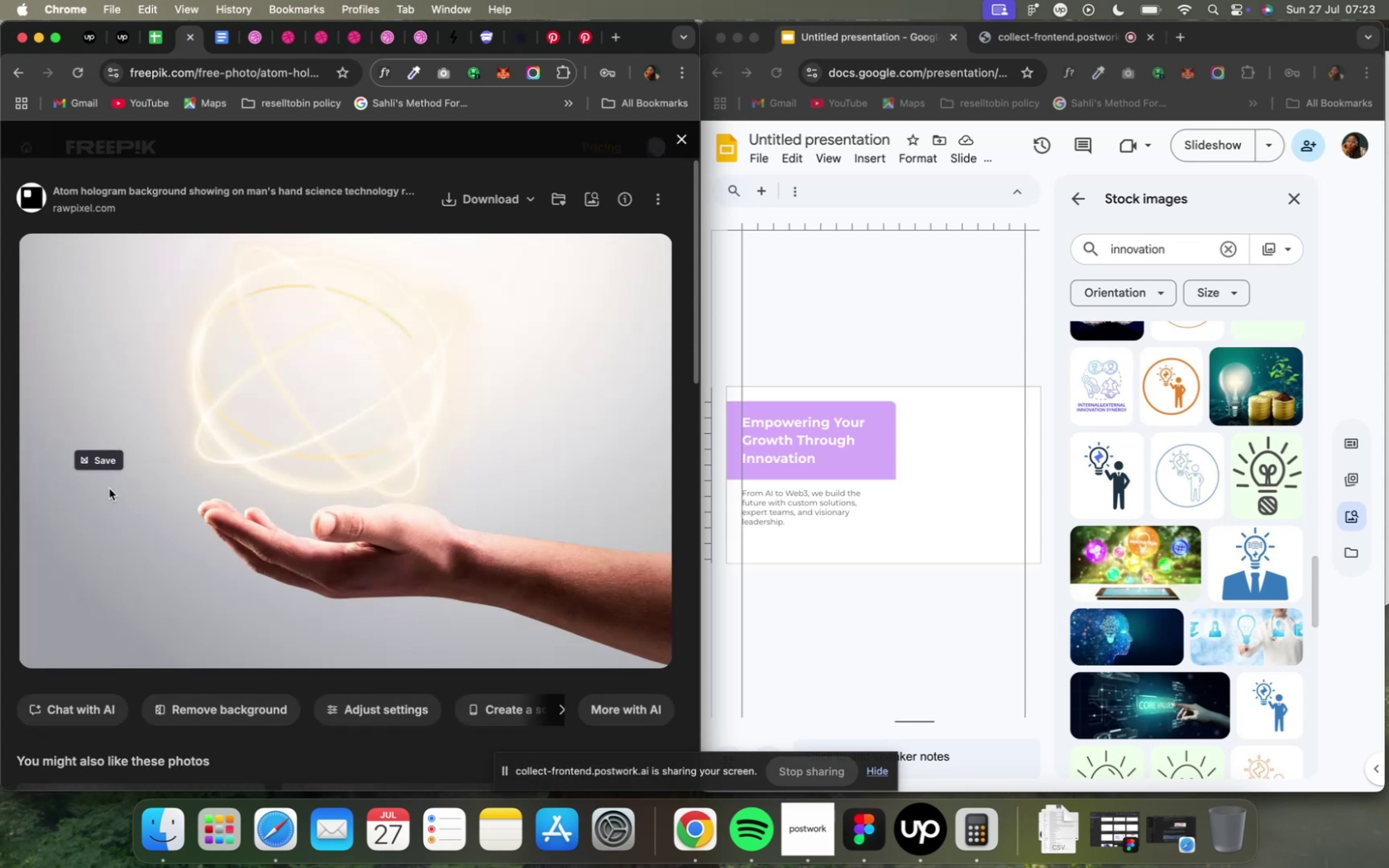 
left_click([532, 198])
 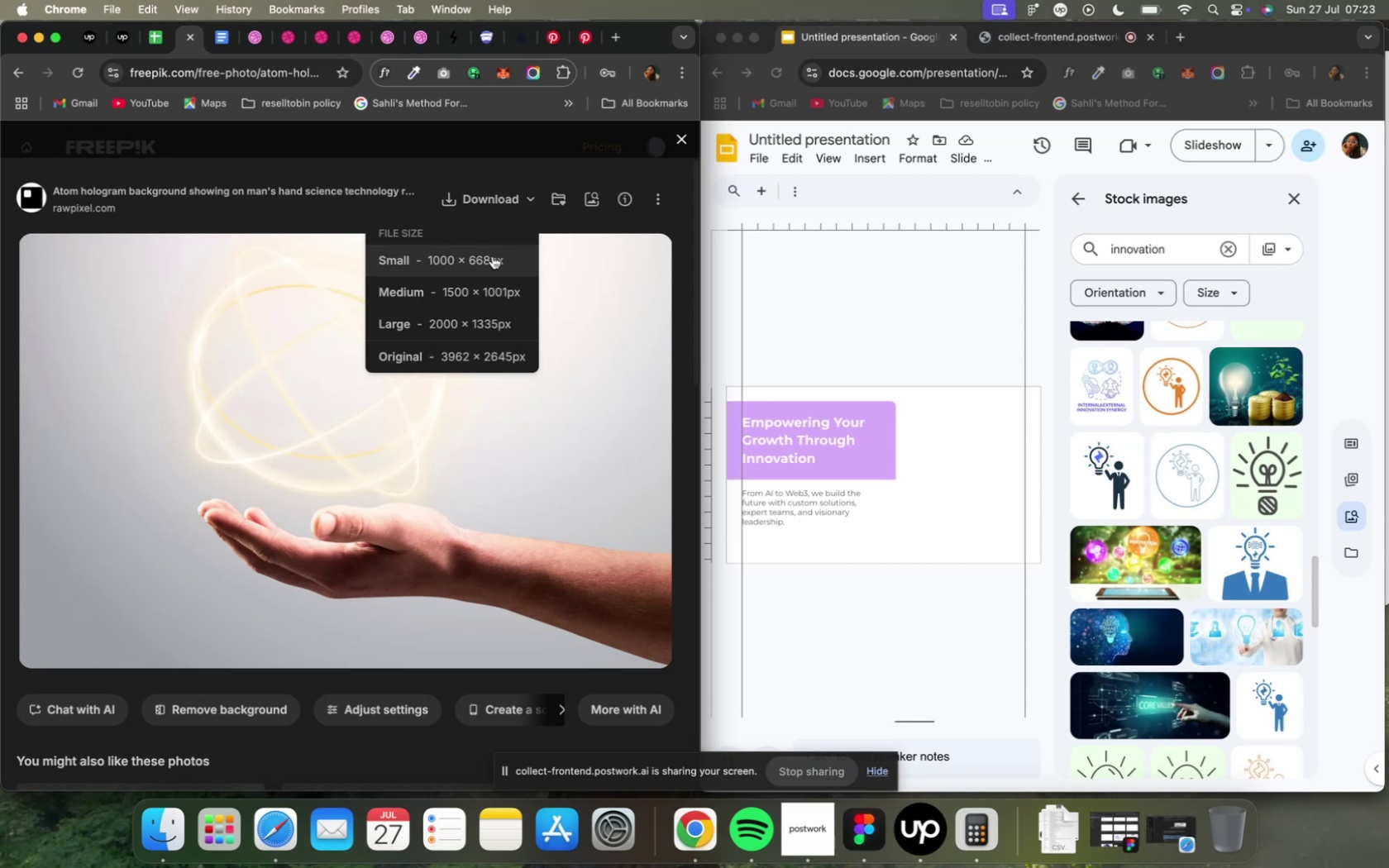 
mouse_move([421, 319])
 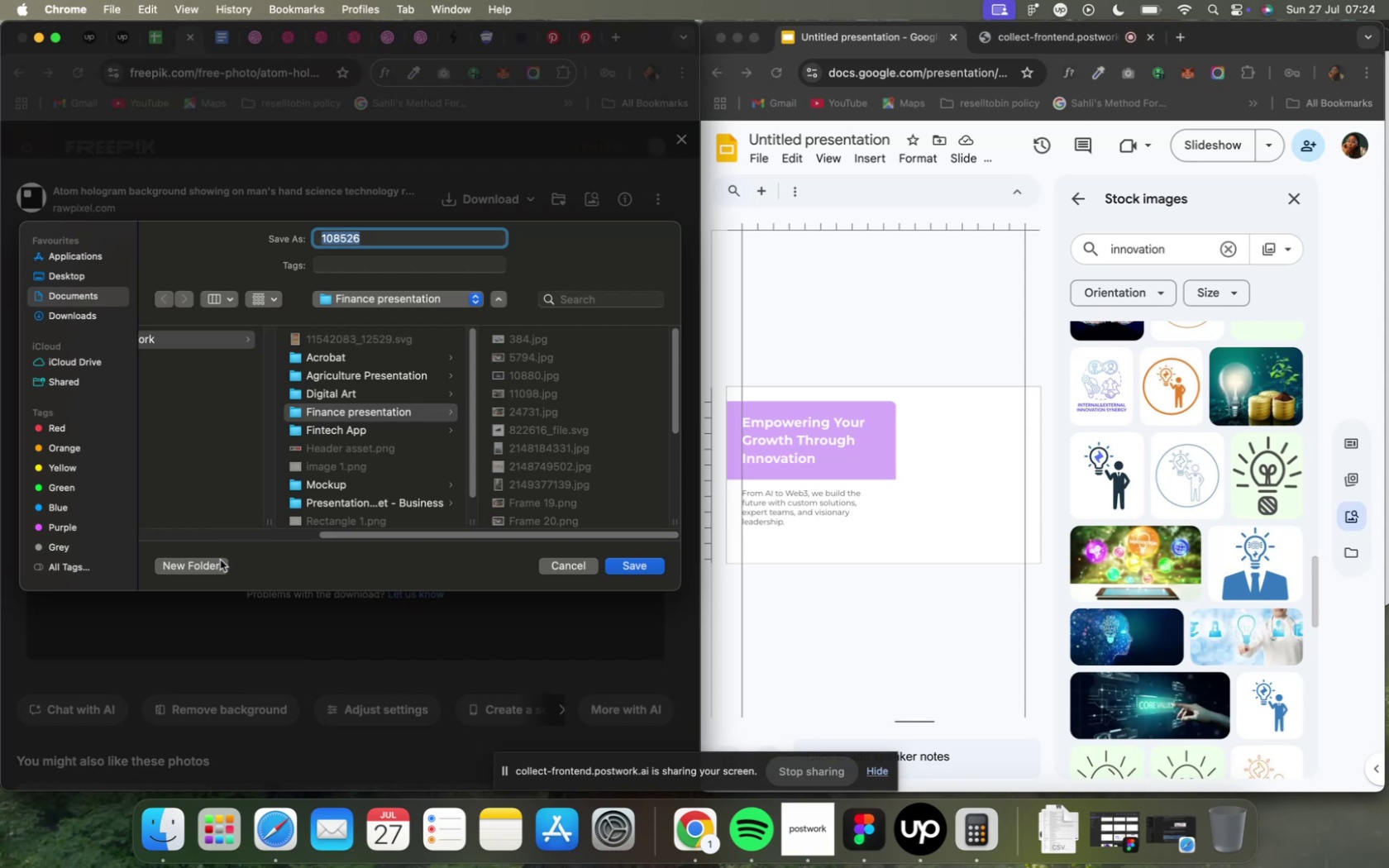 
left_click([220, 560])
 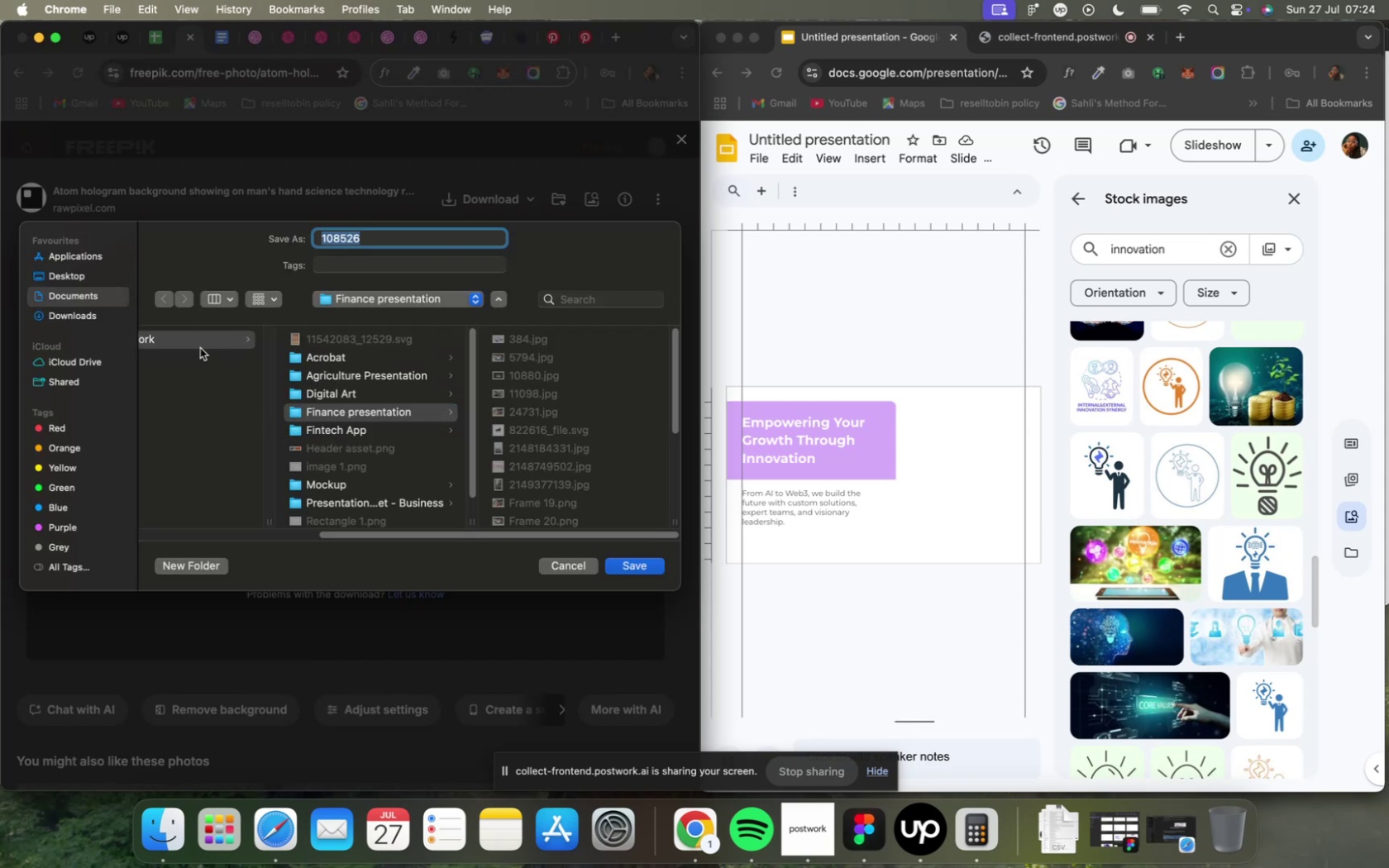 
wait(8.84)
 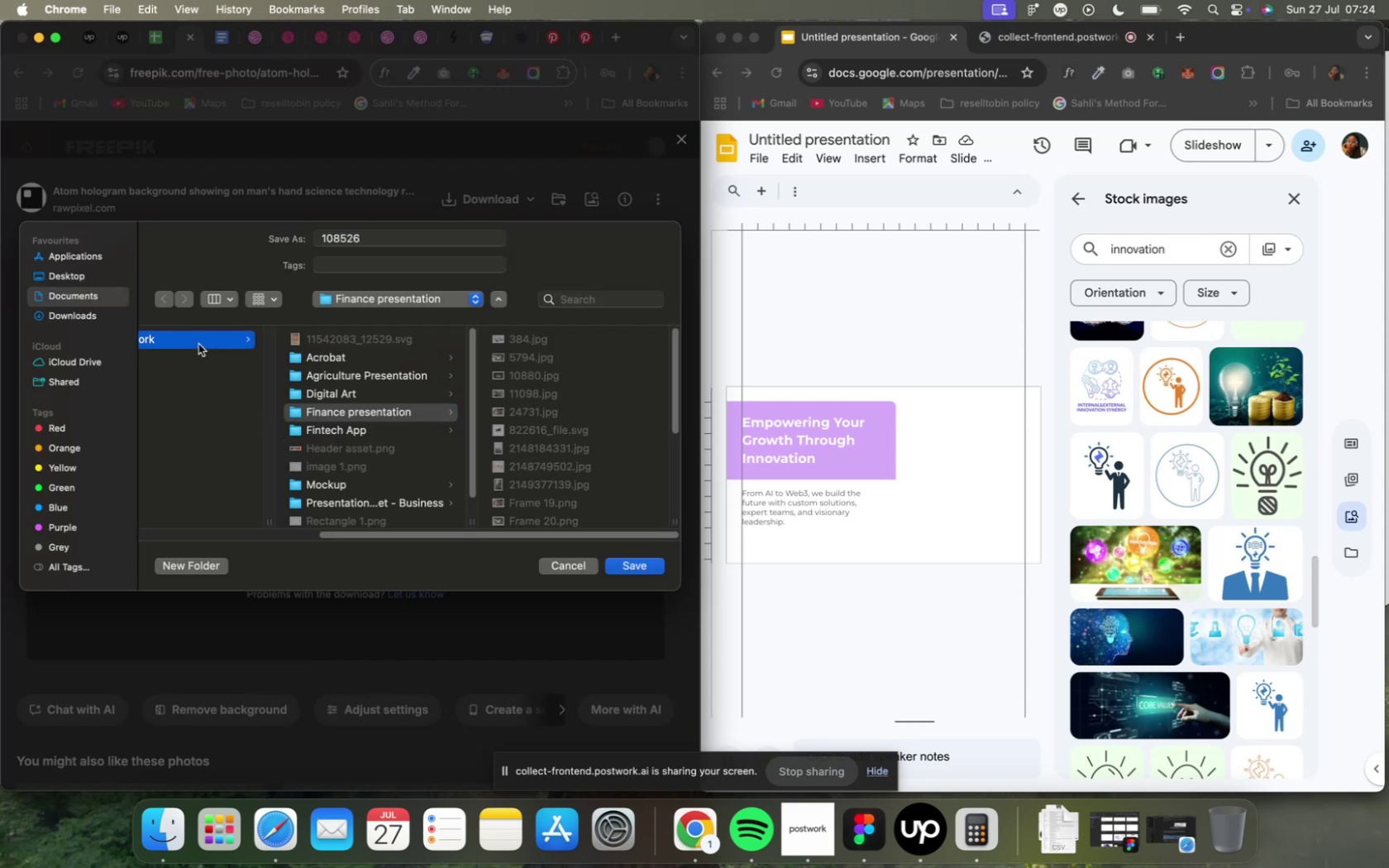 
type(Innovation)
 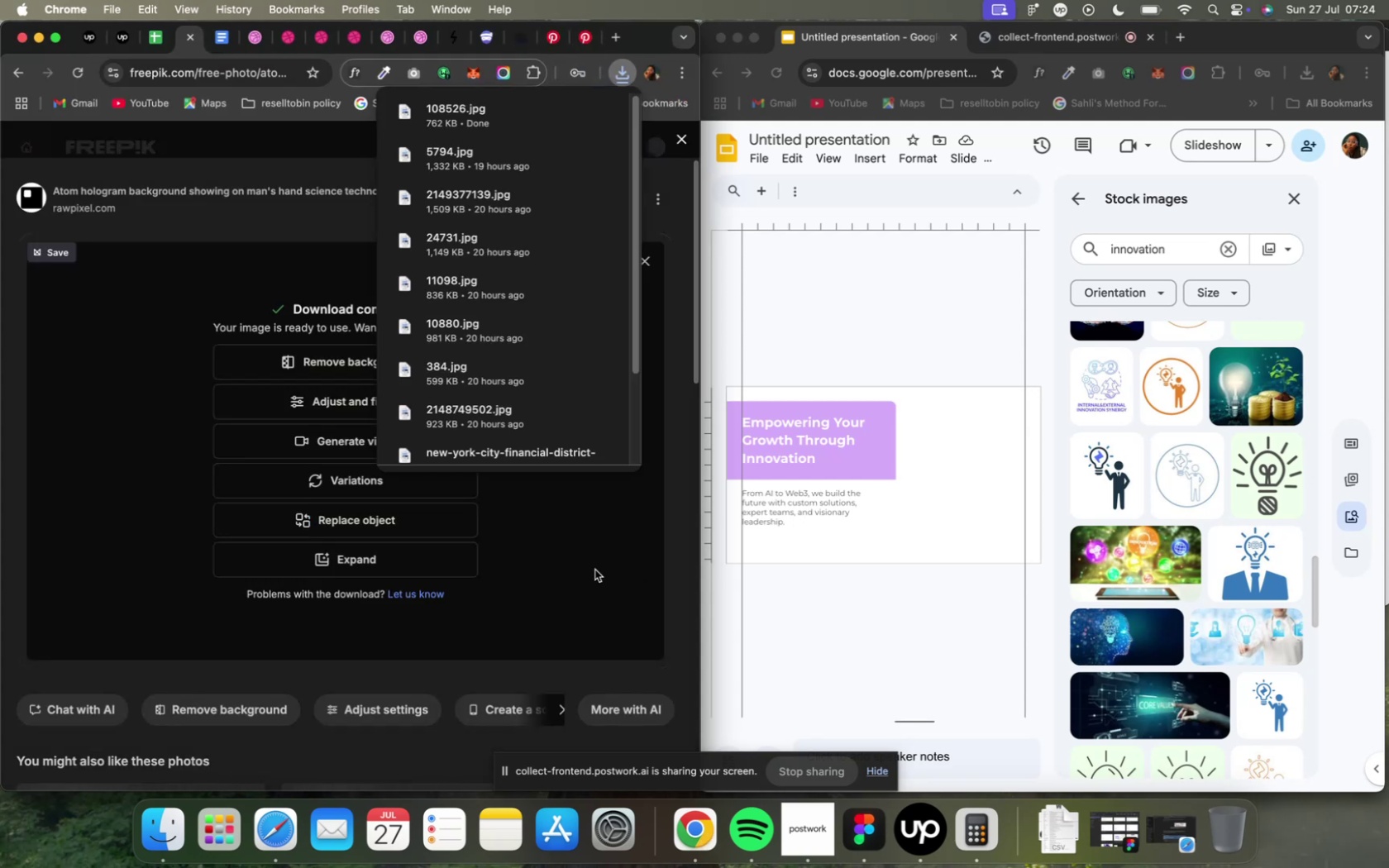 
wait(15.81)
 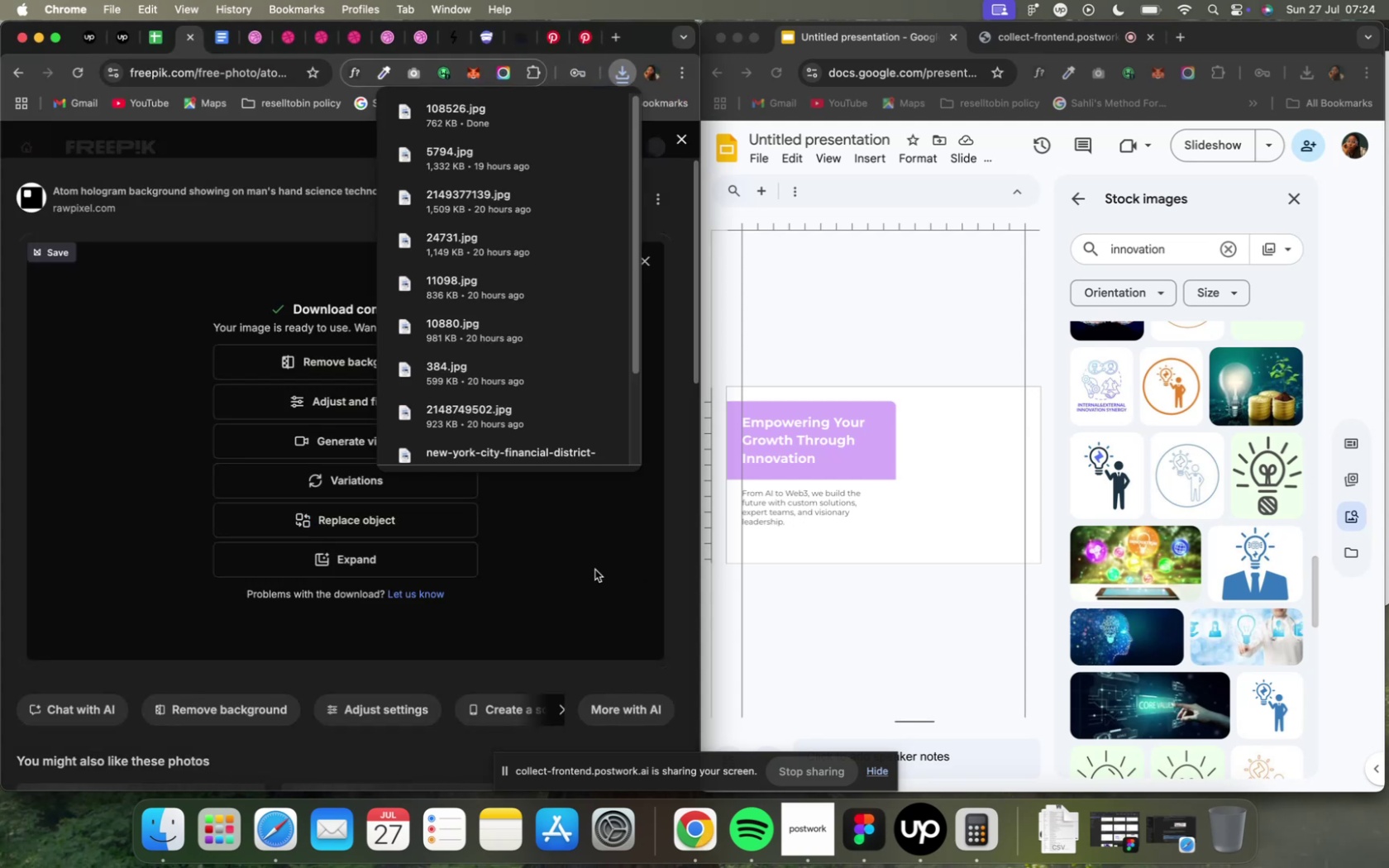 
left_click([452, 155])
 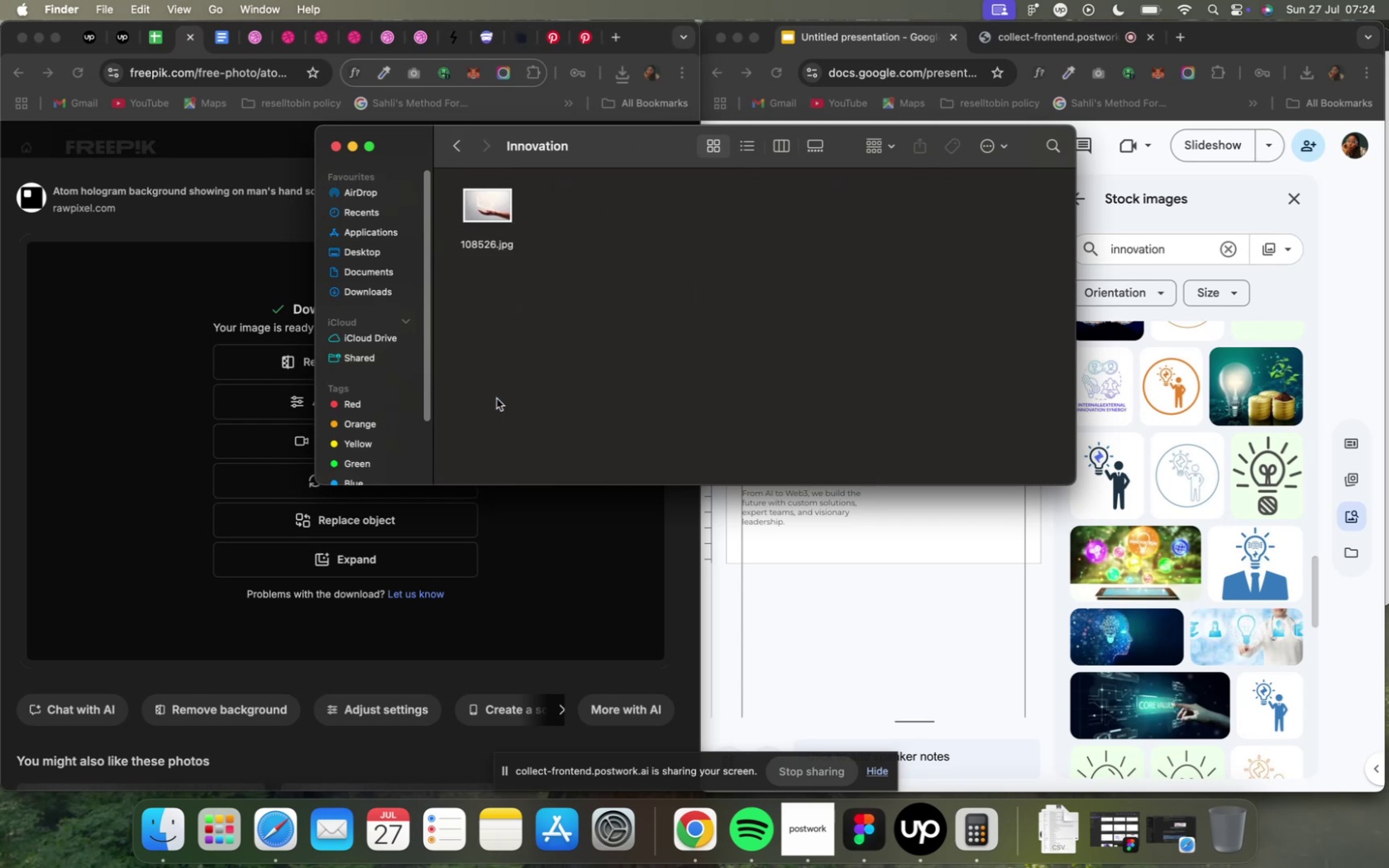 
wait(7.27)
 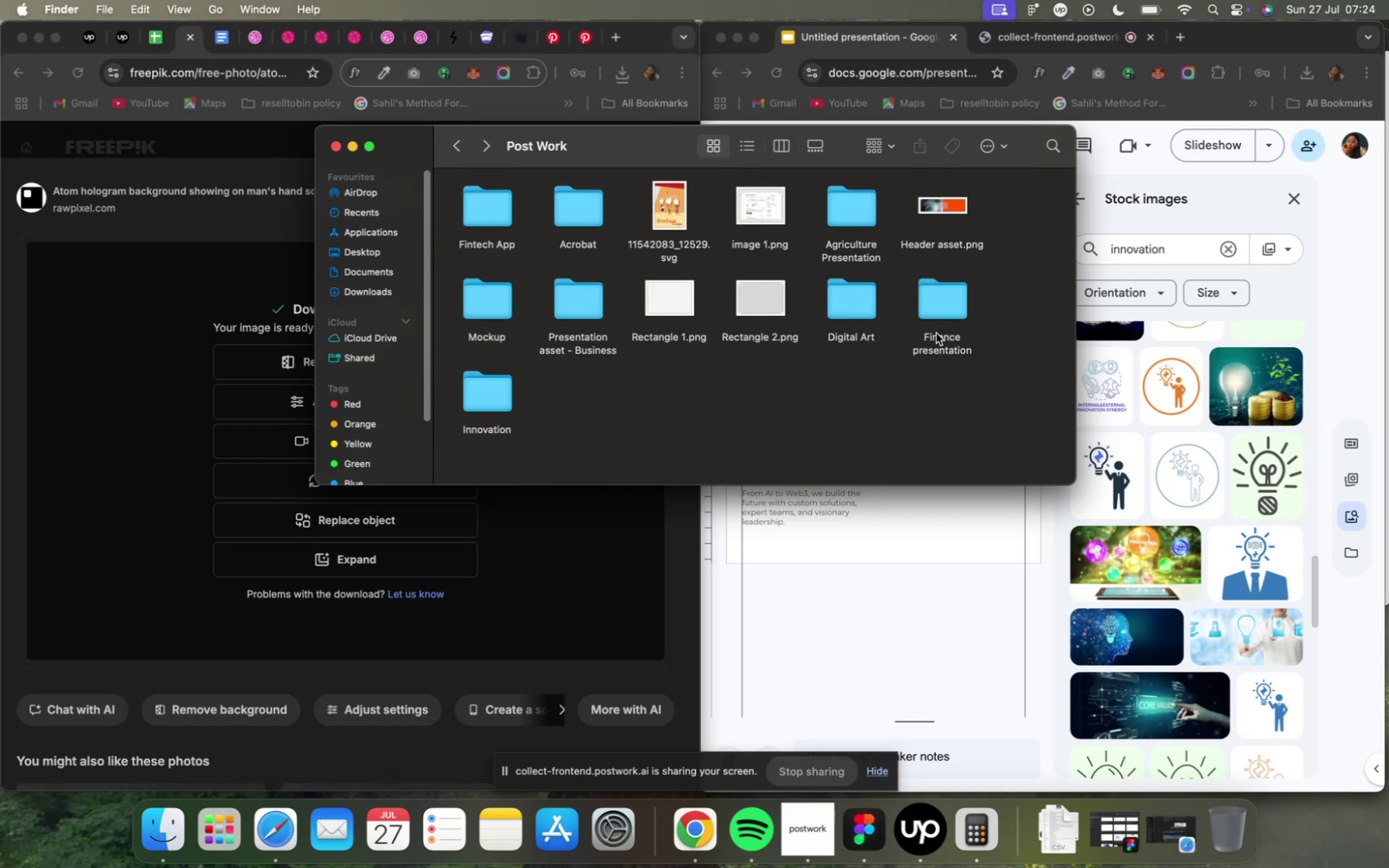 
left_click_drag(start_coordinate=[473, 211], to_coordinate=[880, 525])
 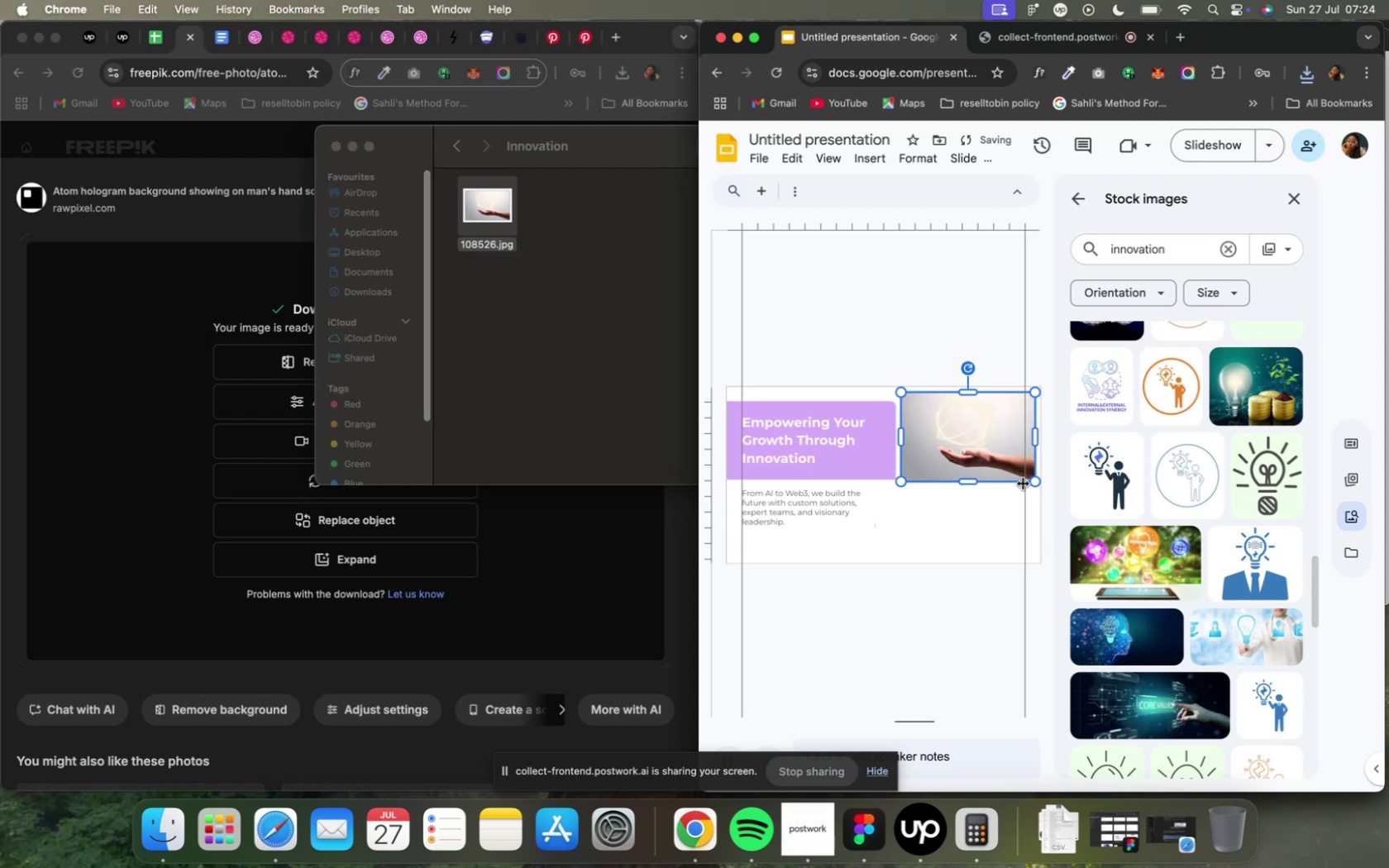 
left_click_drag(start_coordinate=[1032, 480], to_coordinate=[1069, 570])
 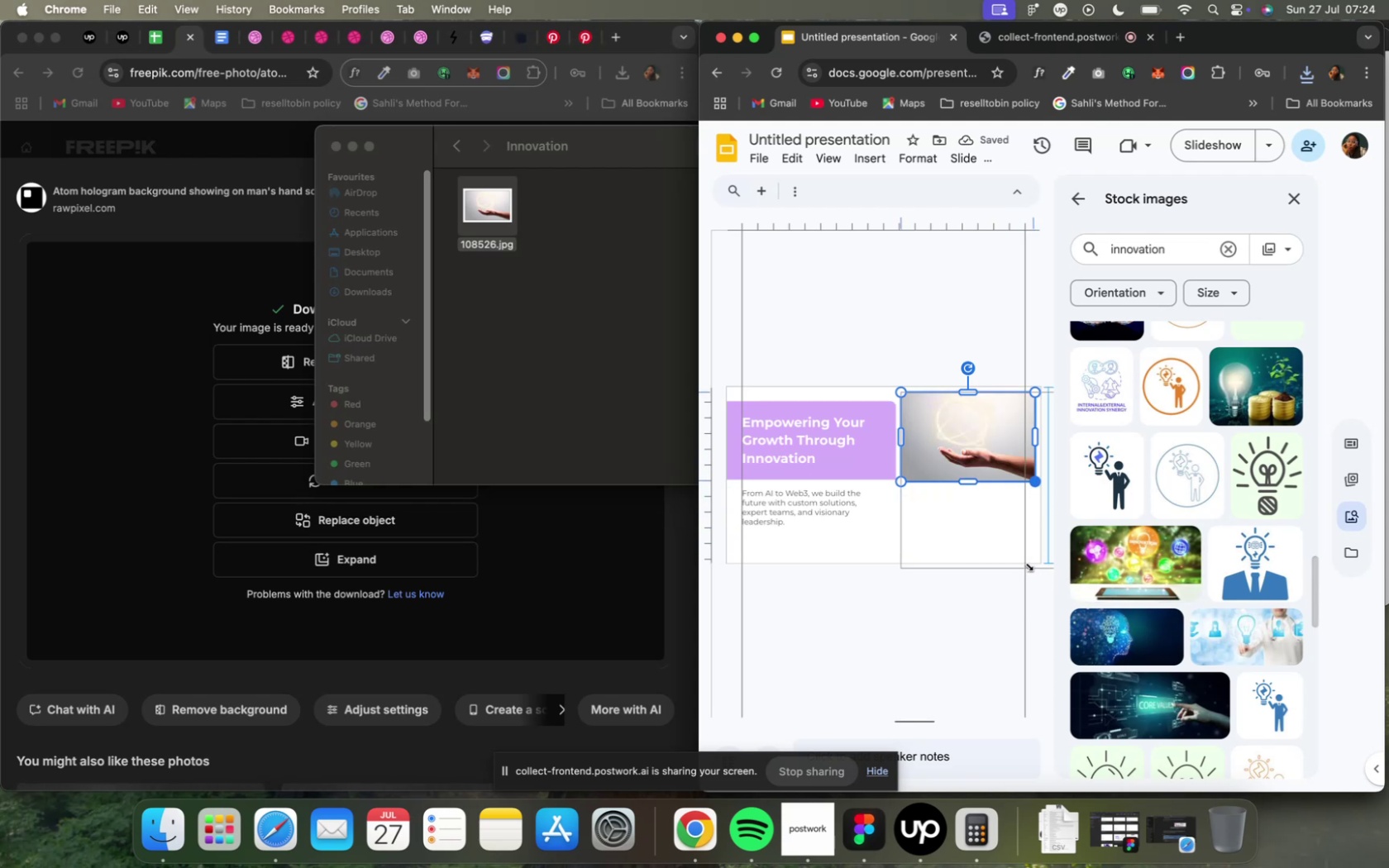 
left_click([1027, 560])
 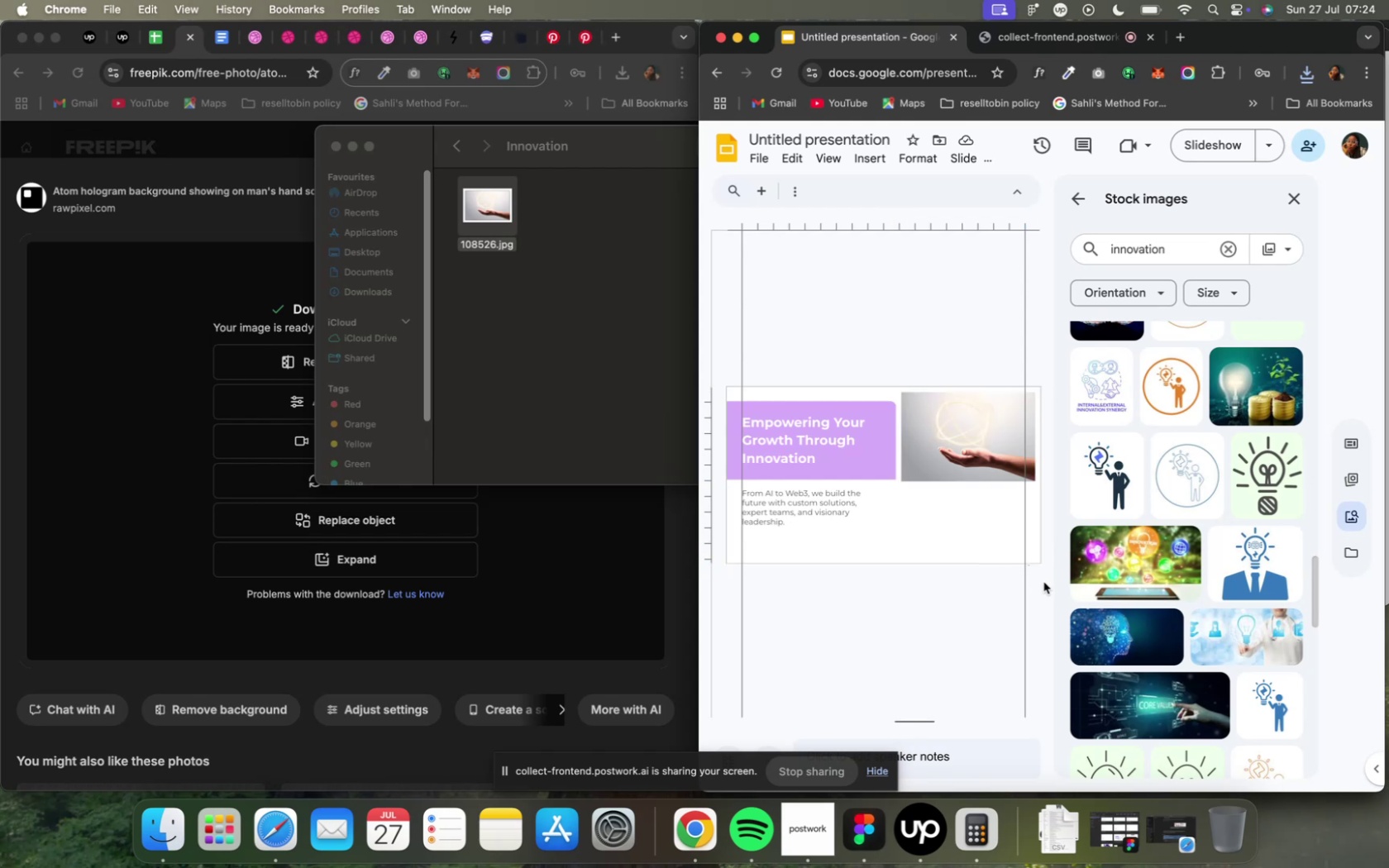 
mouse_move([1291, 215])
 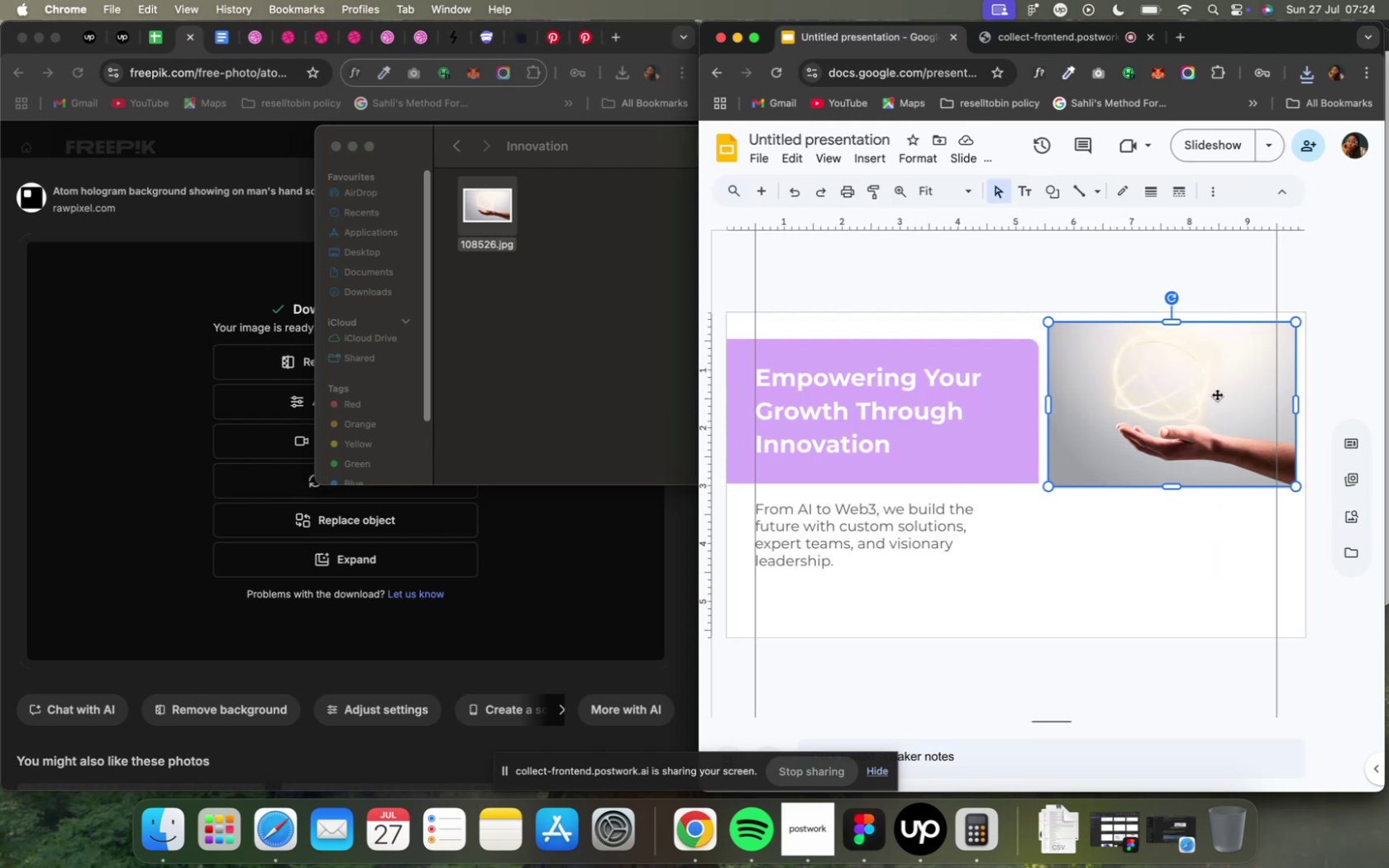 
left_click_drag(start_coordinate=[1181, 420], to_coordinate=[1189, 410])
 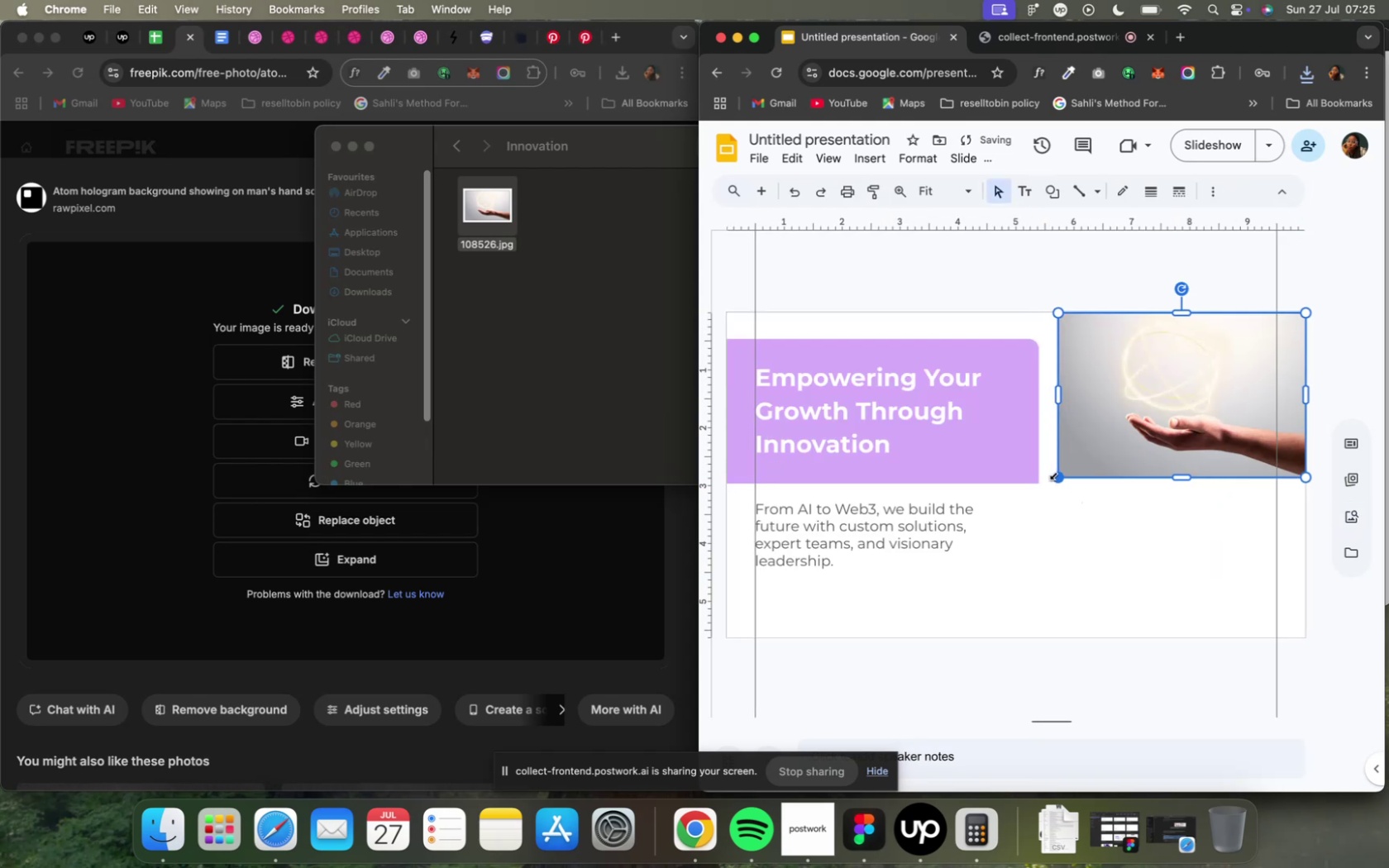 
left_click_drag(start_coordinate=[1056, 475], to_coordinate=[893, 635])
 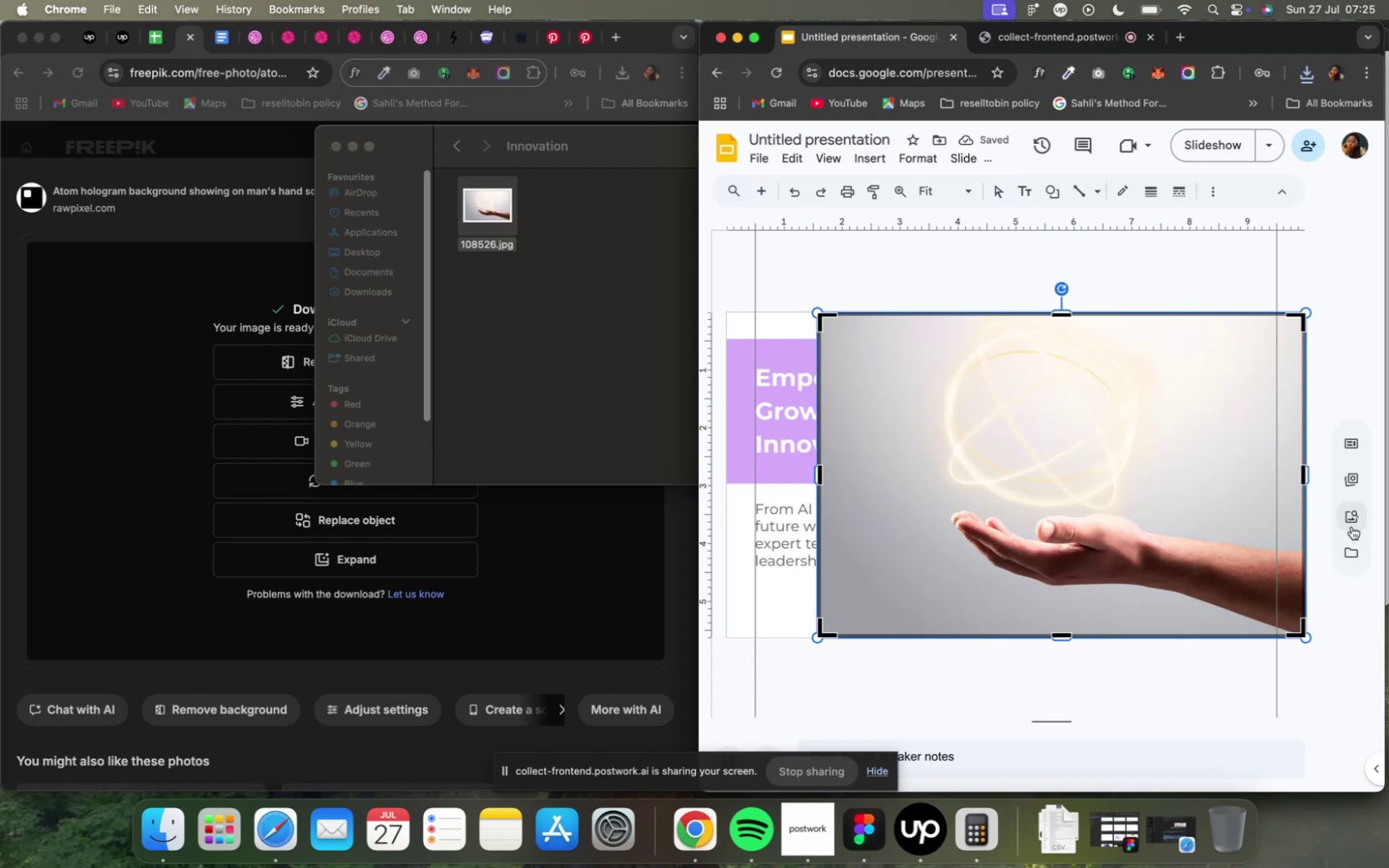 
wait(7.0)
 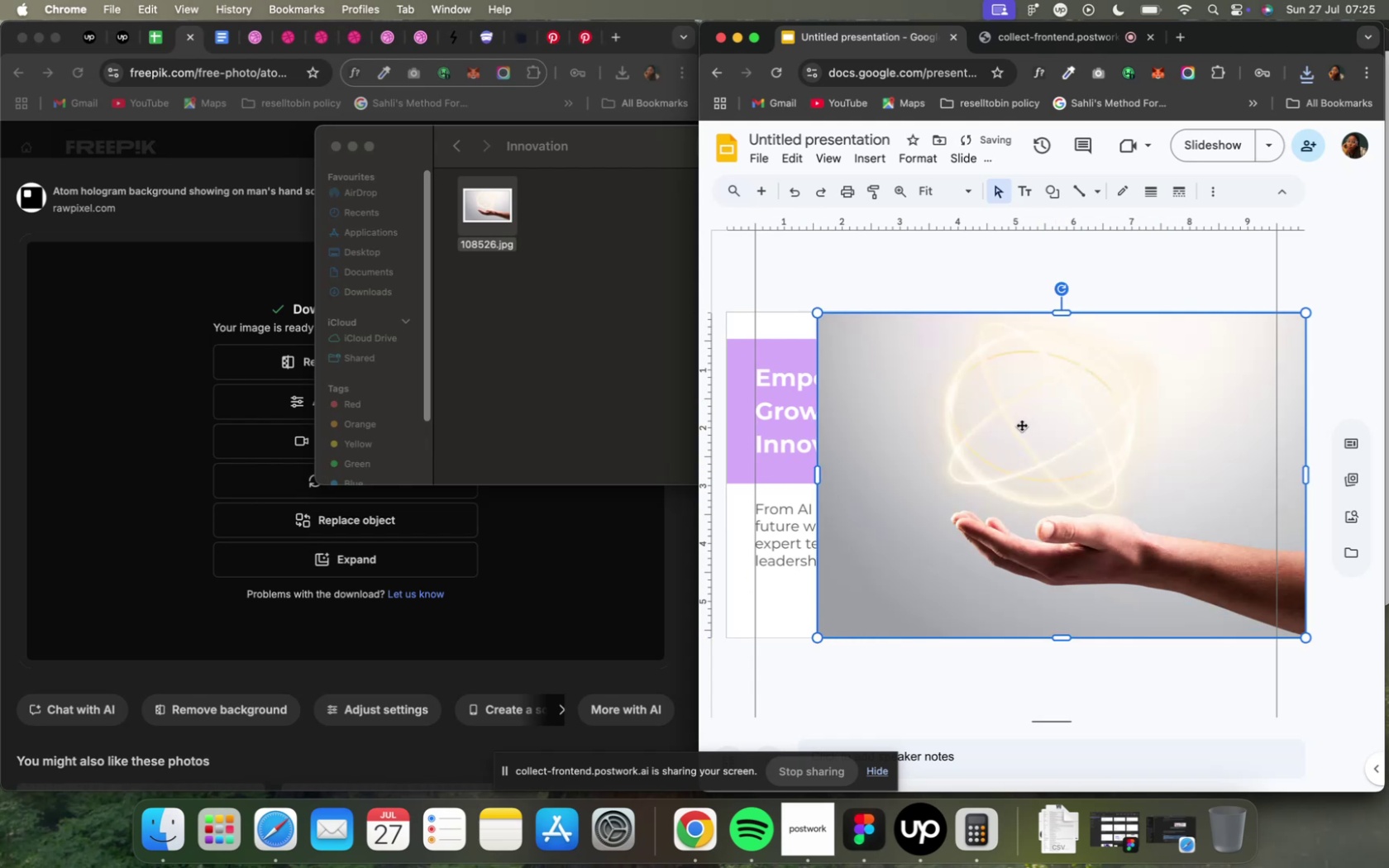 
left_click_drag(start_coordinate=[1301, 471], to_coordinate=[1253, 489])
 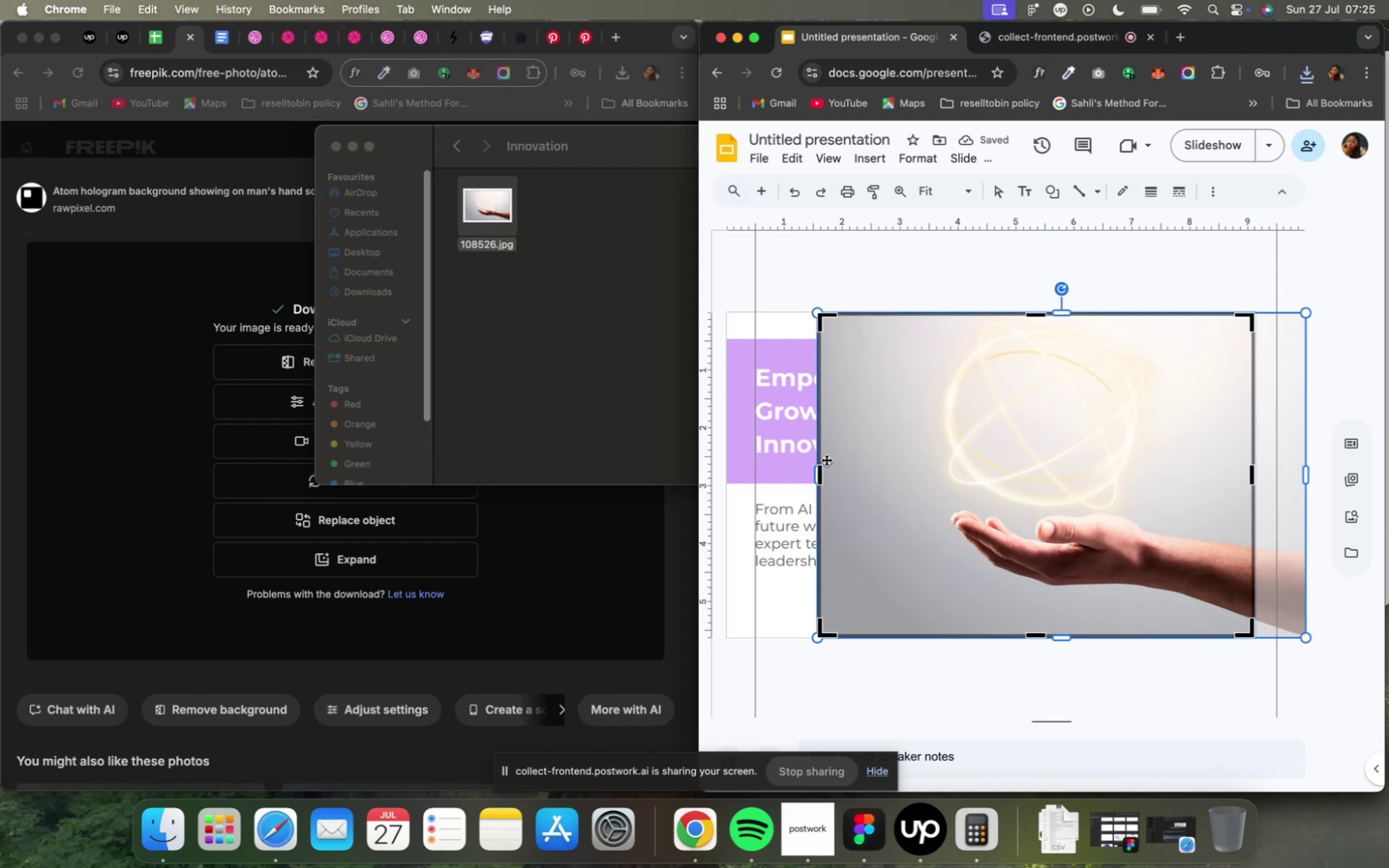 
left_click_drag(start_coordinate=[821, 477], to_coordinate=[890, 484])
 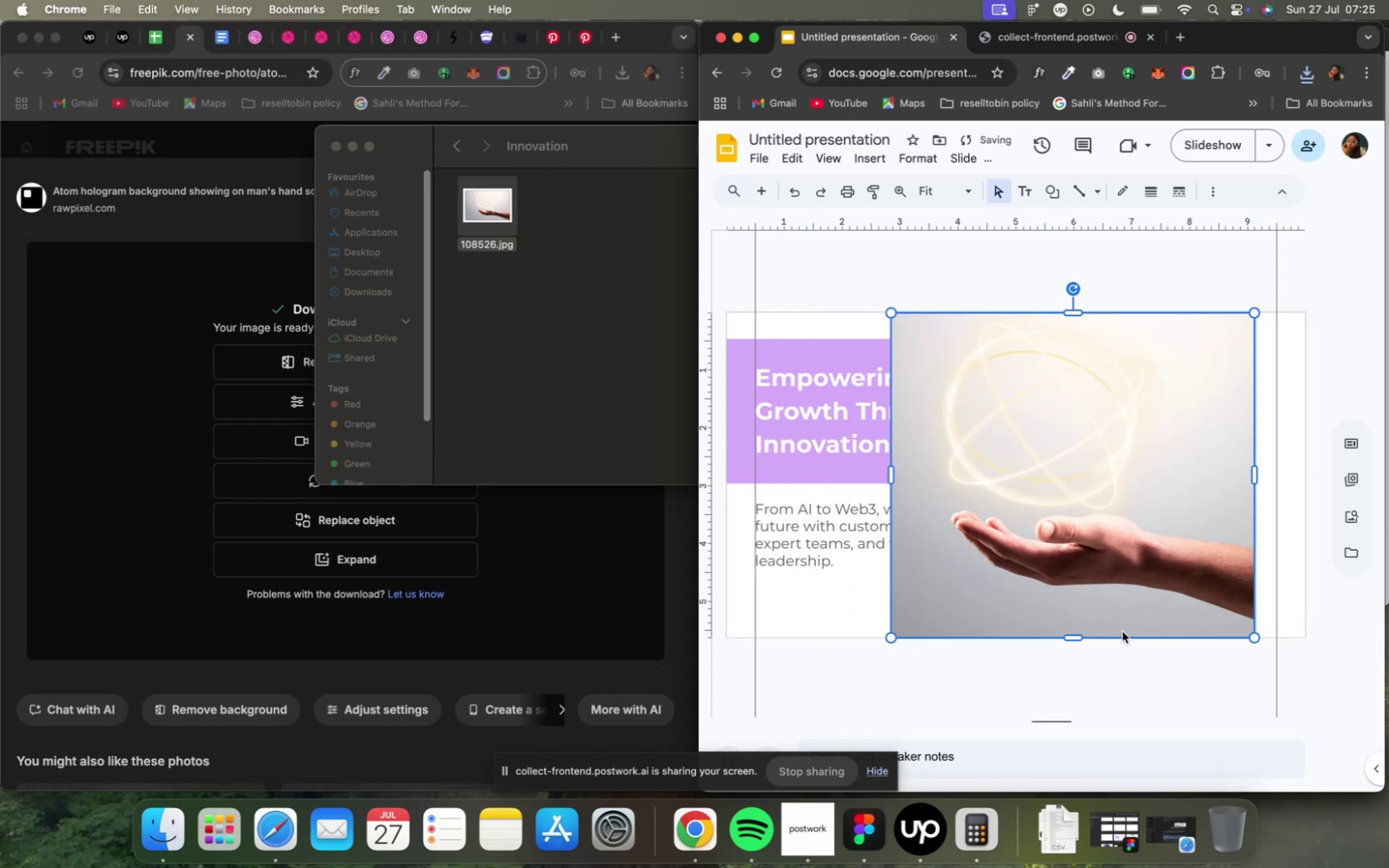 
left_click_drag(start_coordinate=[1065, 583], to_coordinate=[1113, 581])
 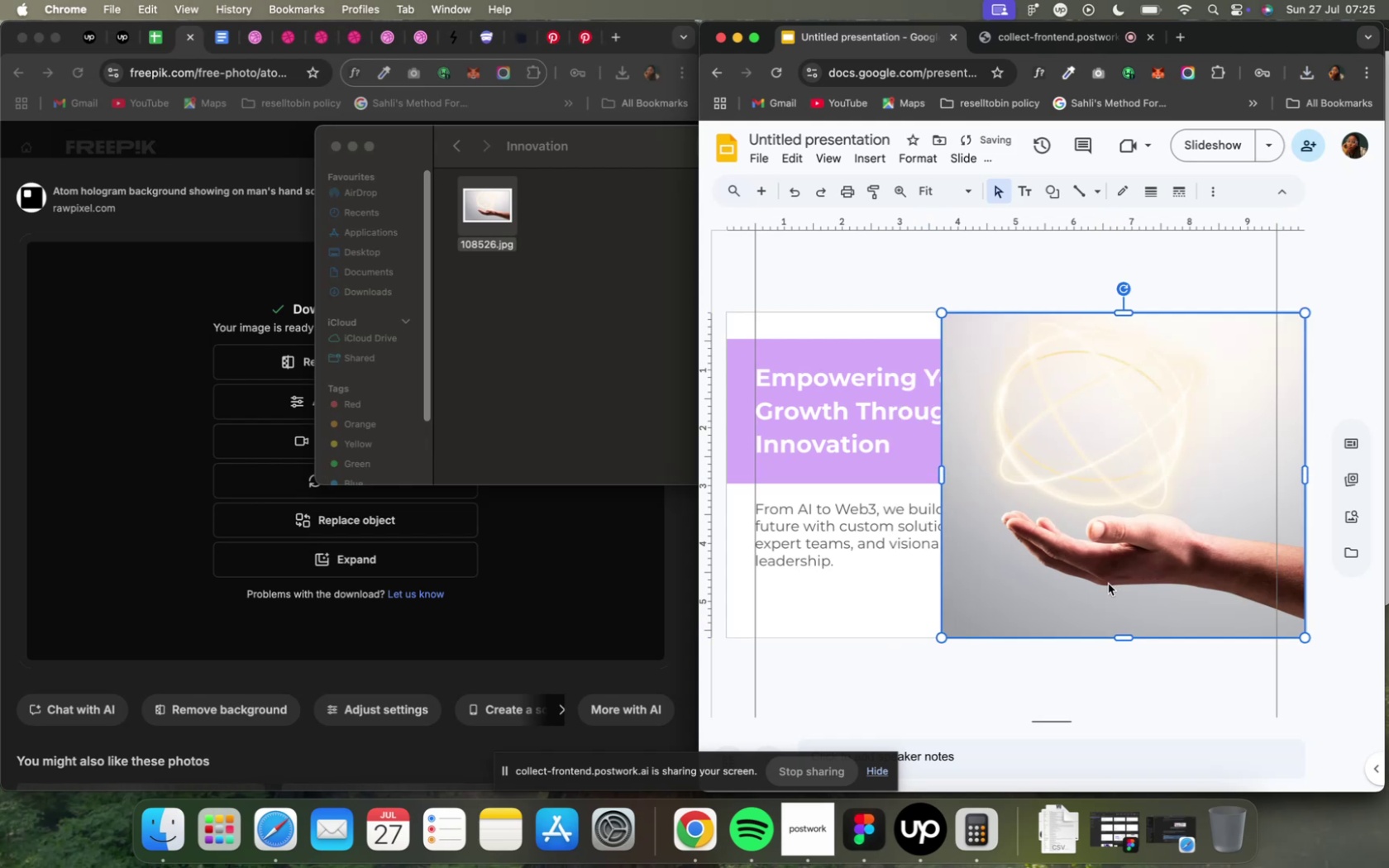 
double_click([1107, 584])
 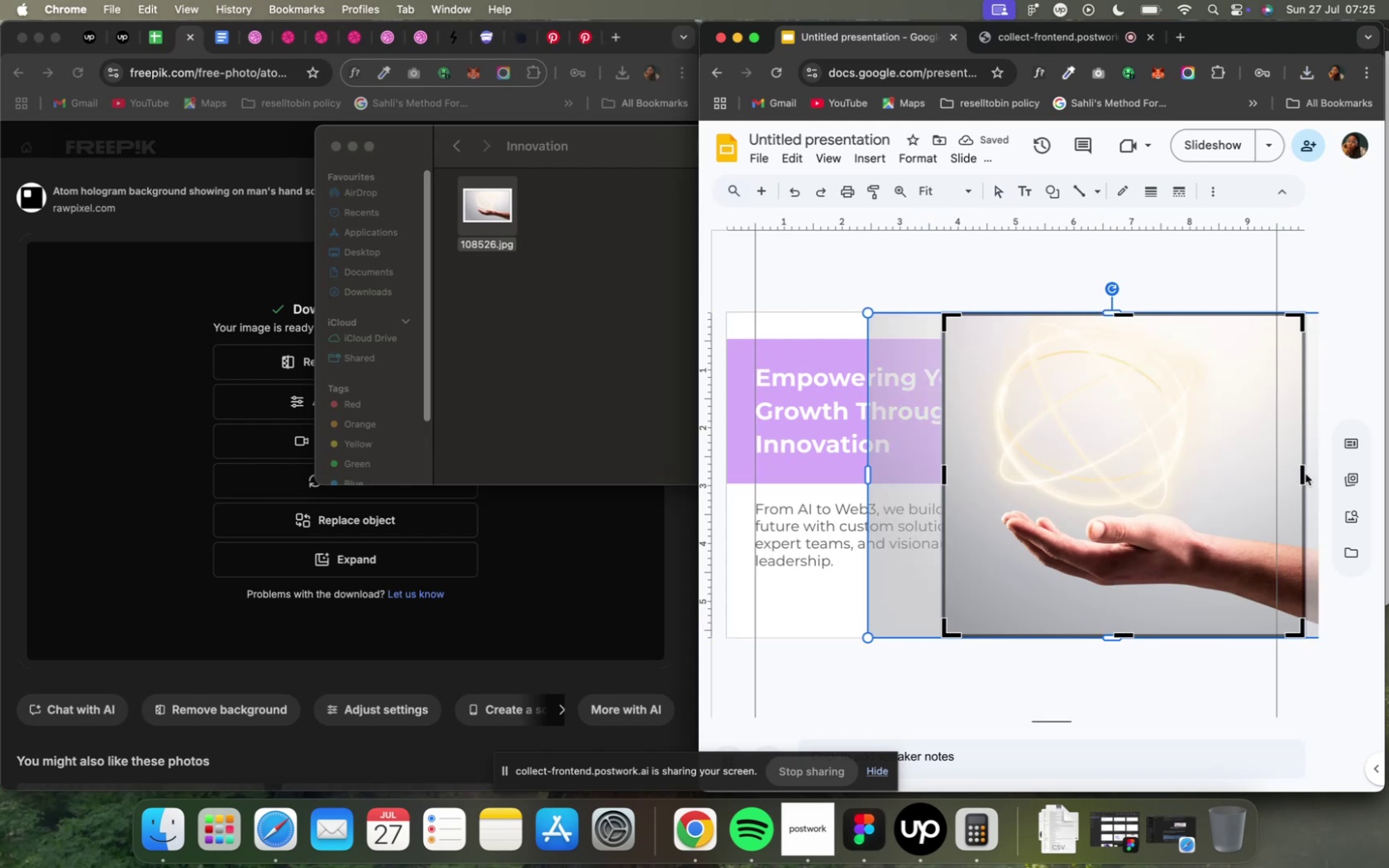 
left_click_drag(start_coordinate=[1301, 474], to_coordinate=[1282, 480])
 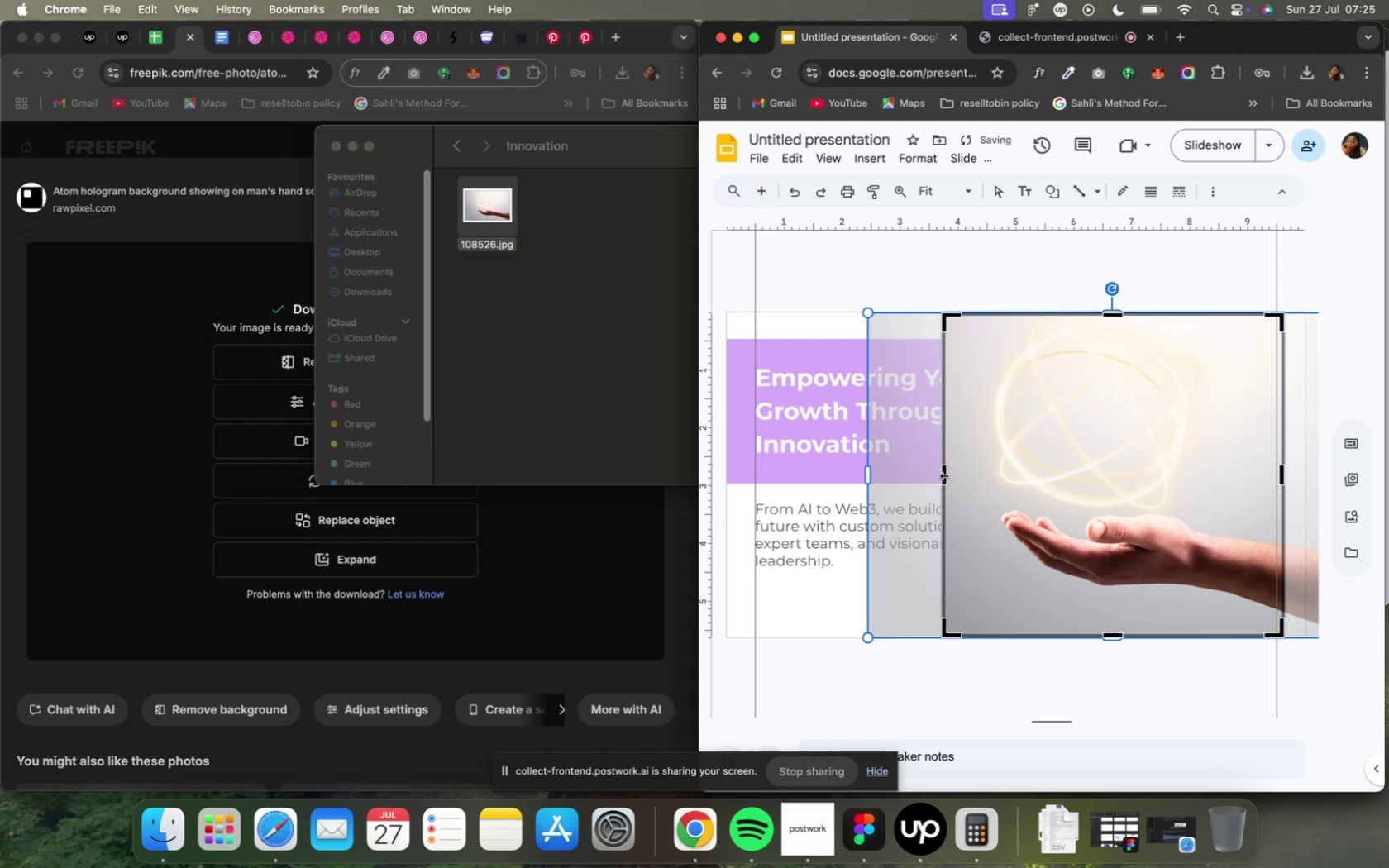 
left_click_drag(start_coordinate=[943, 475], to_coordinate=[958, 472])
 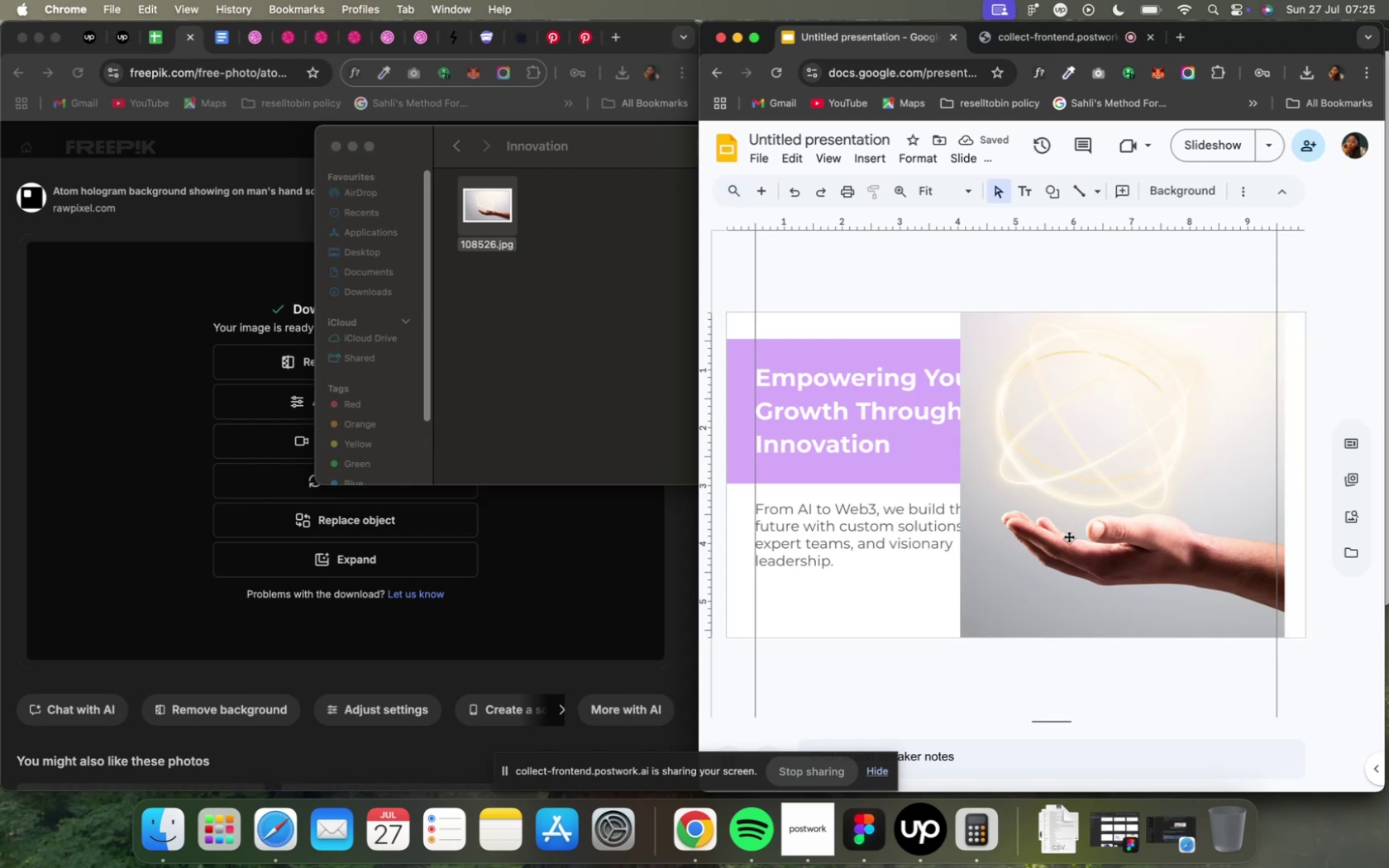 
left_click_drag(start_coordinate=[1071, 527], to_coordinate=[1089, 524])
 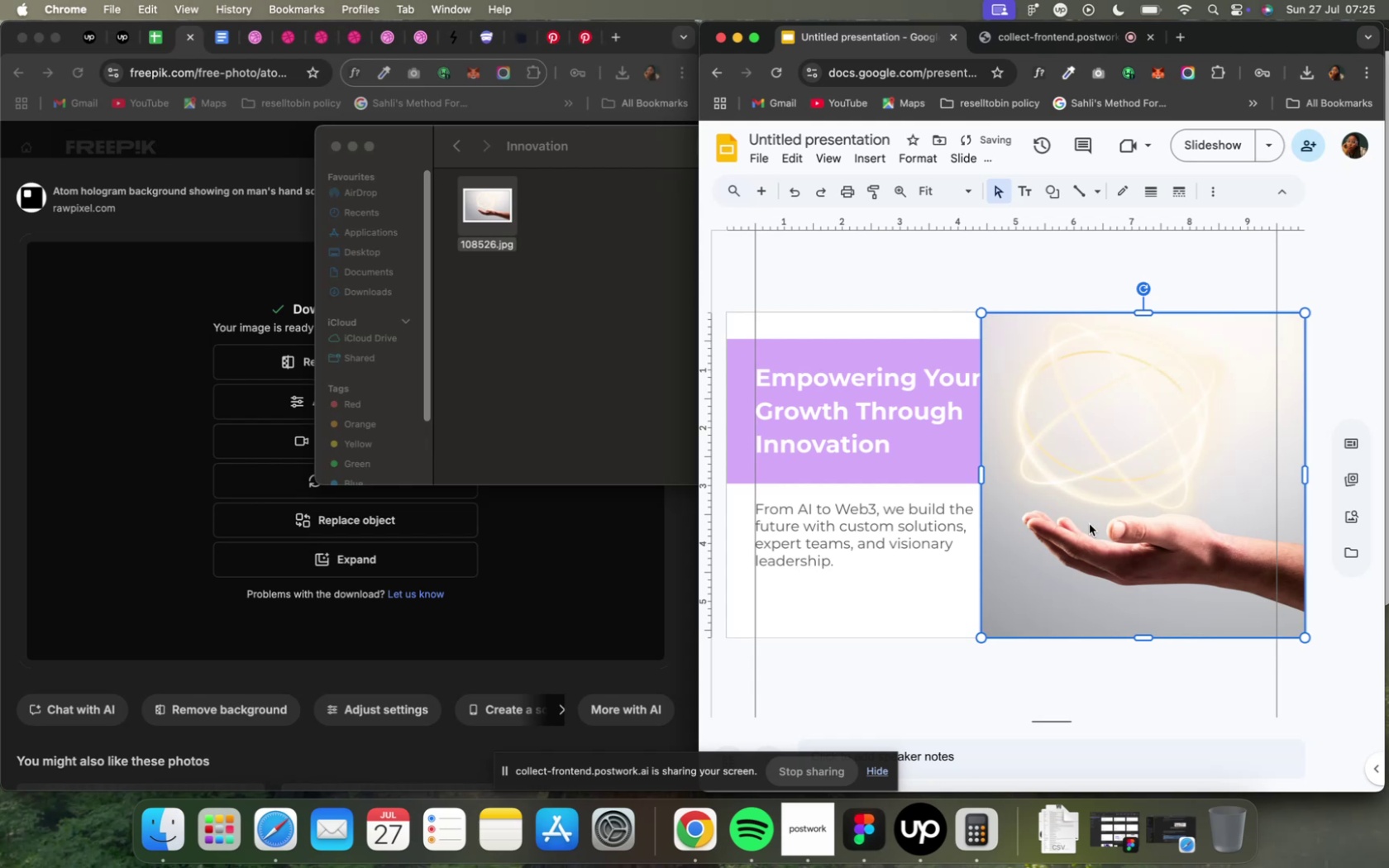 
right_click([1088, 523])
 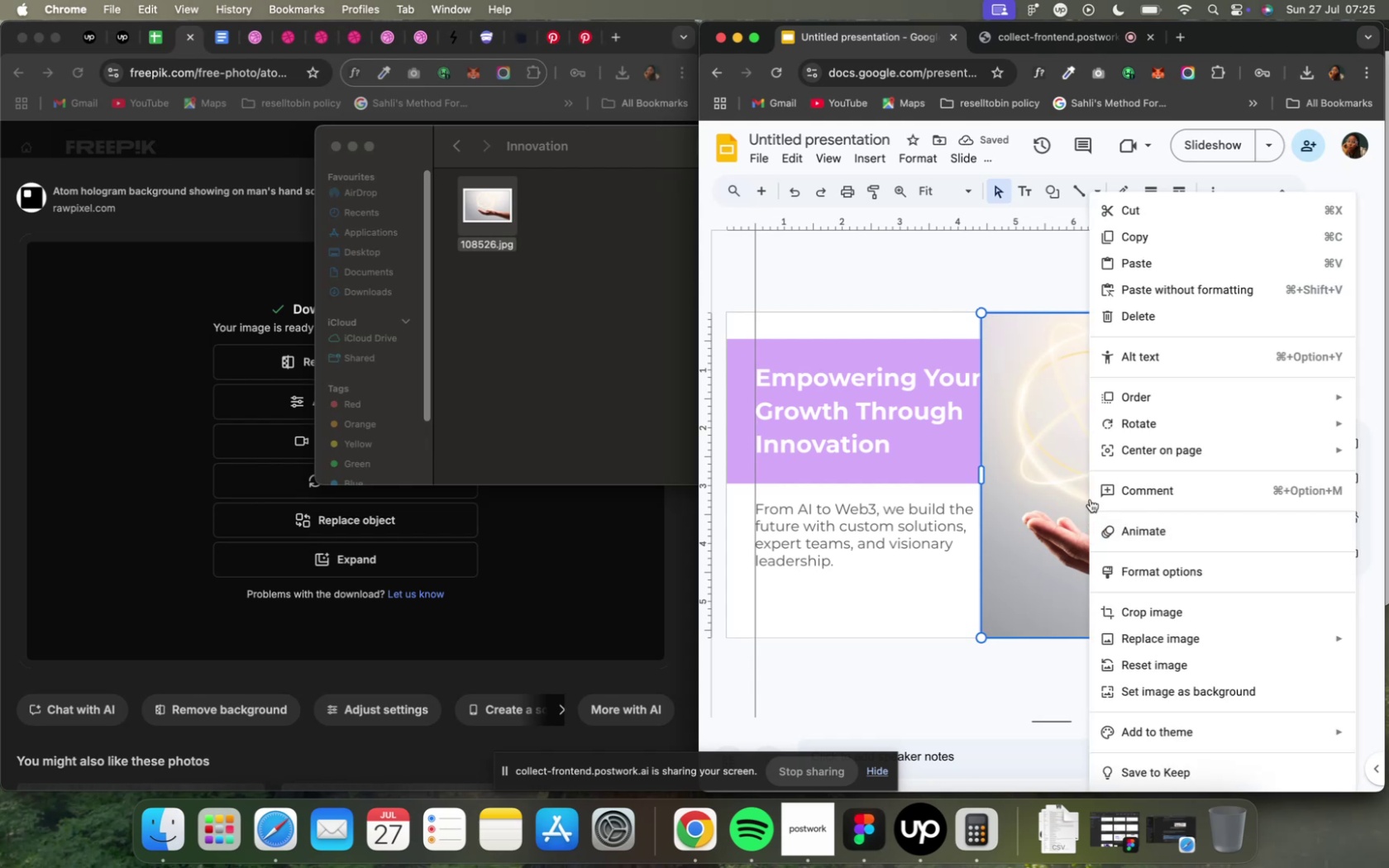 
mouse_move([1099, 396])
 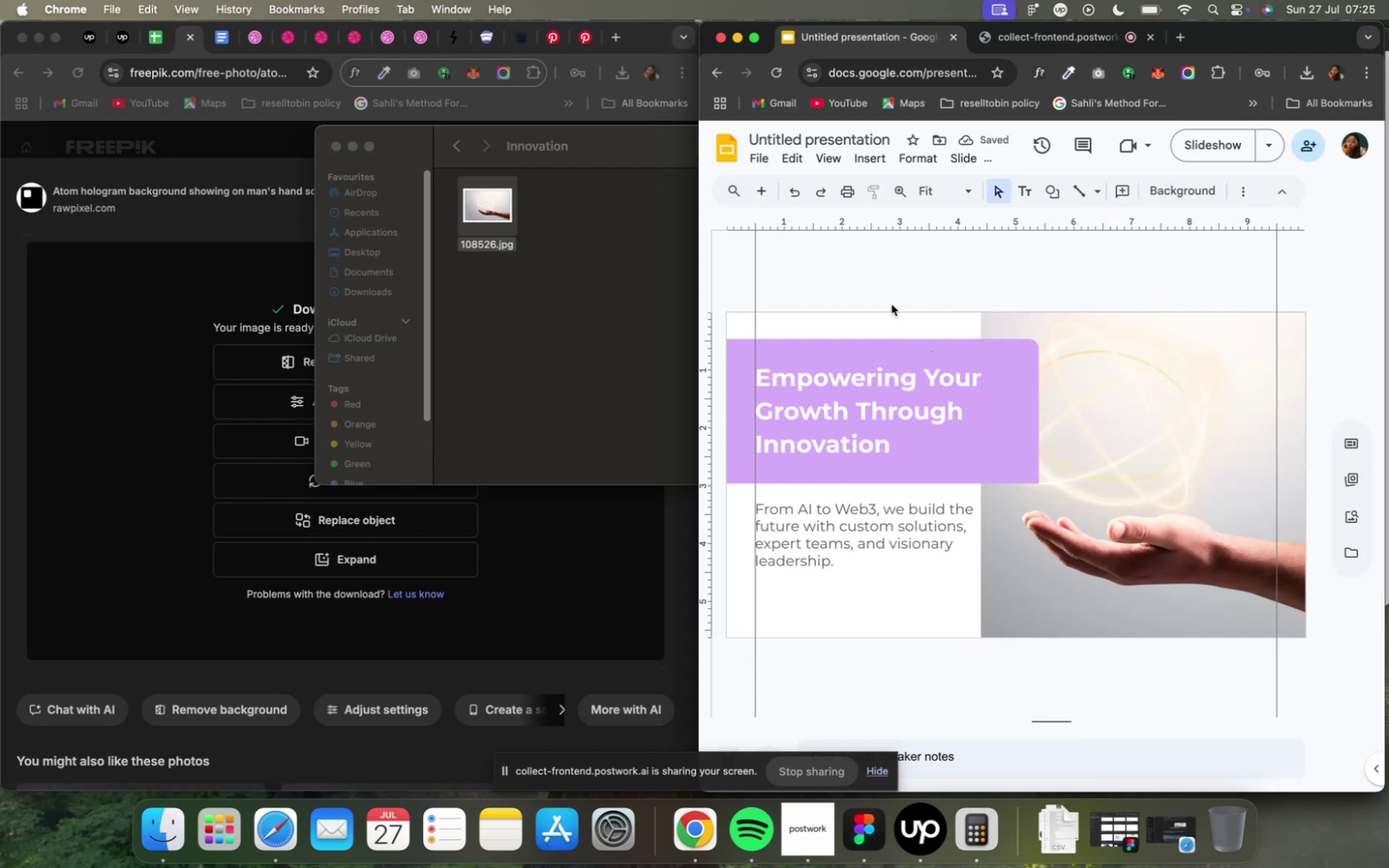 
wait(10.25)
 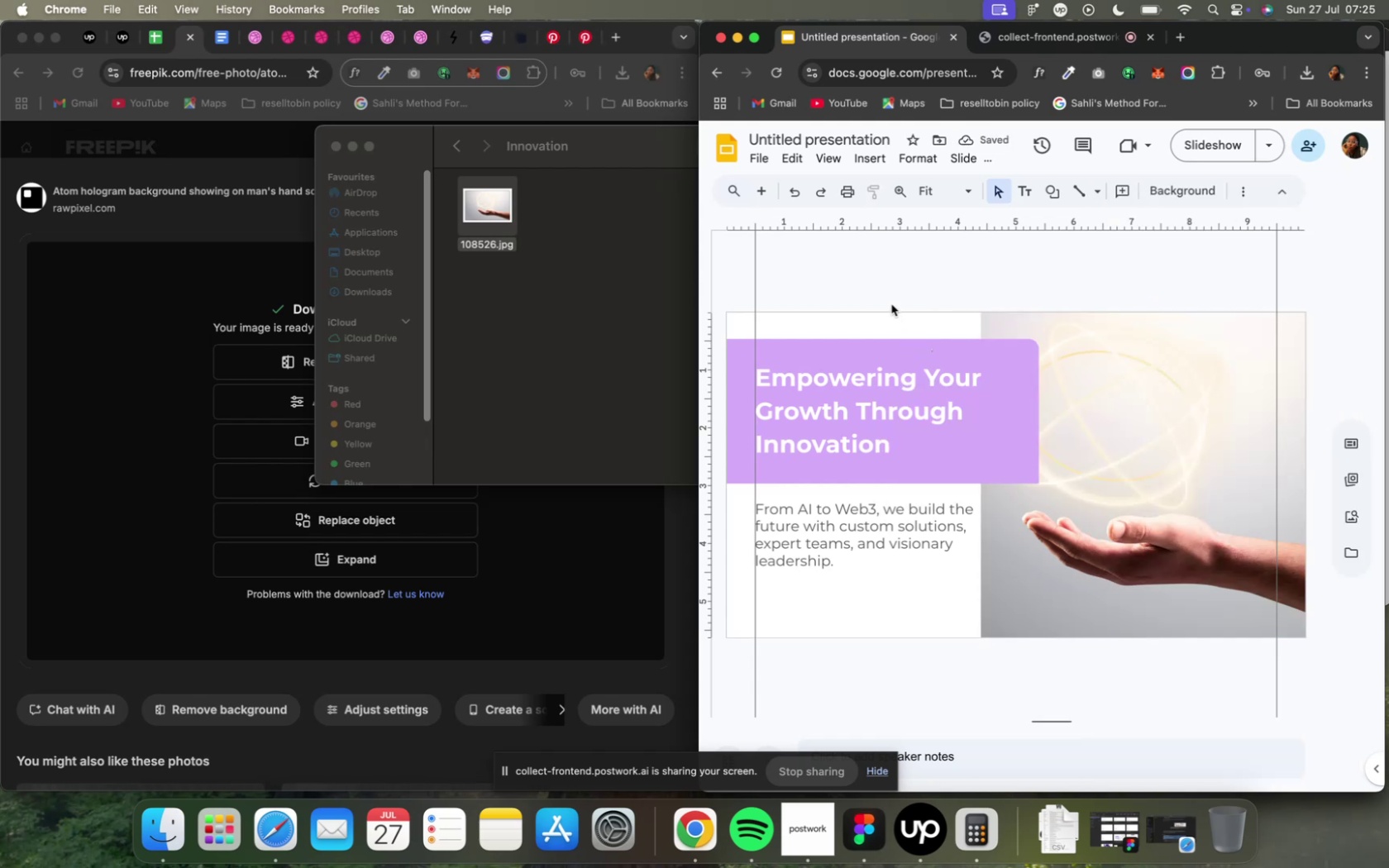 
left_click([1220, 194])
 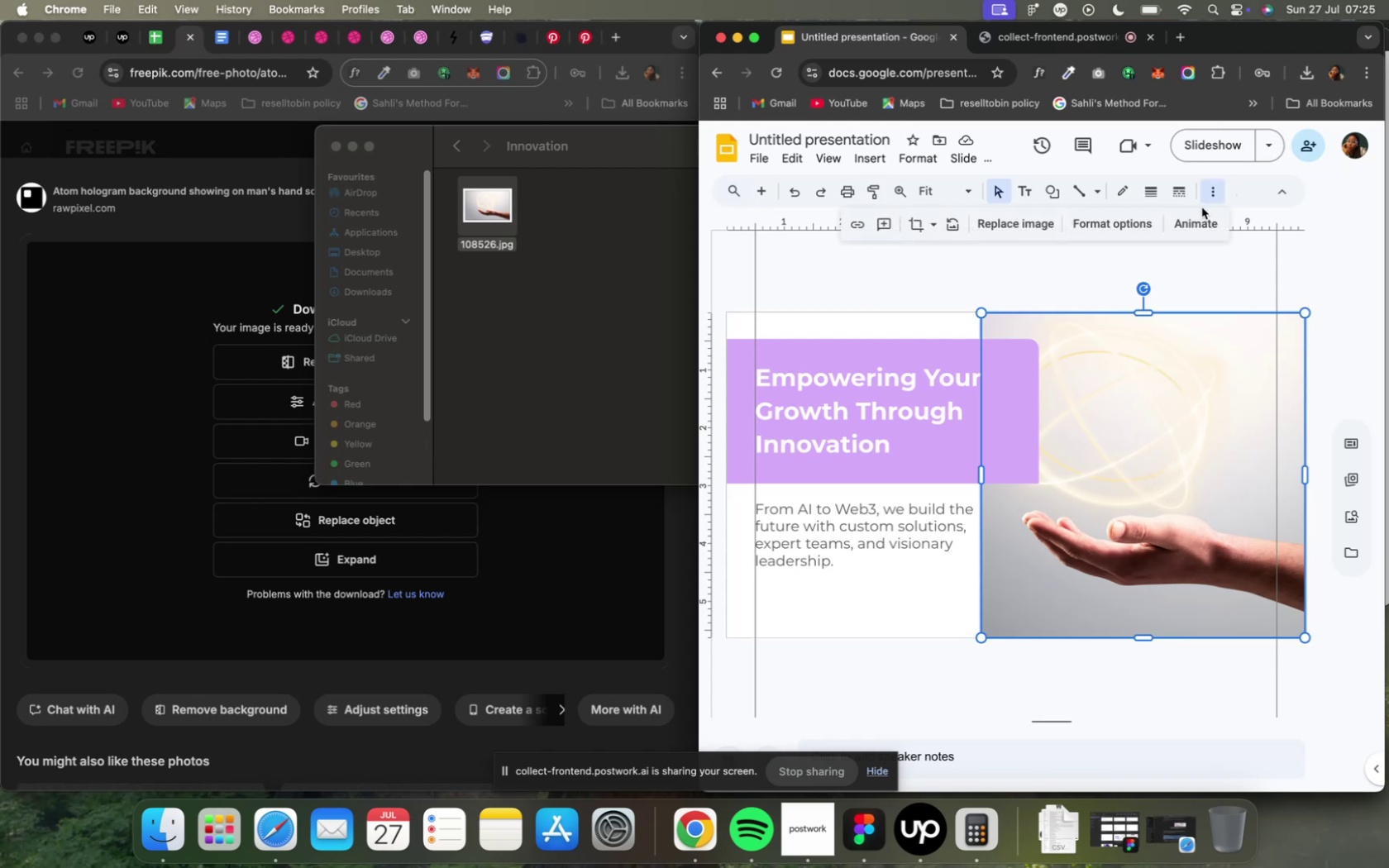 
mouse_move([1128, 247])
 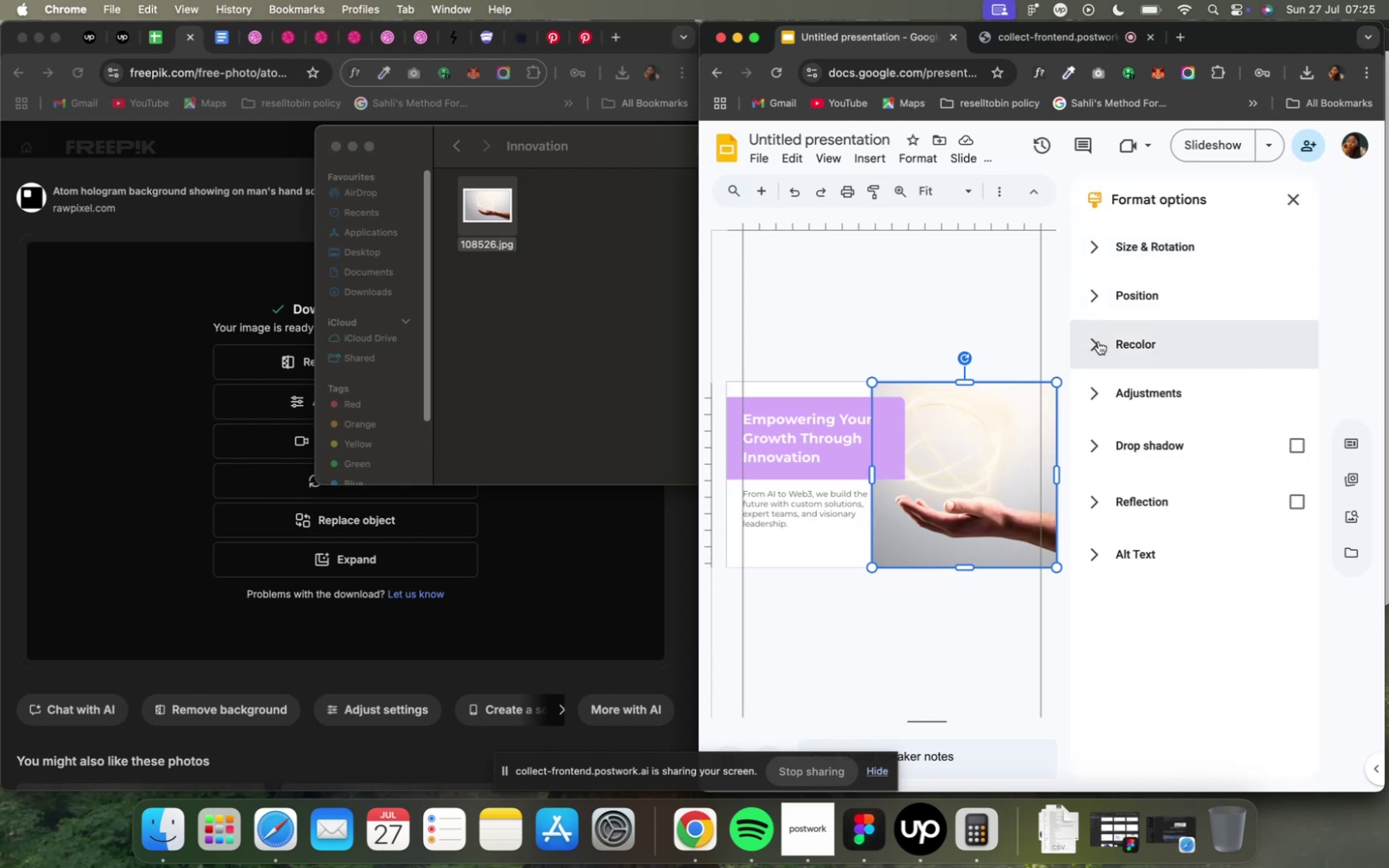 
mouse_move([1083, 374])
 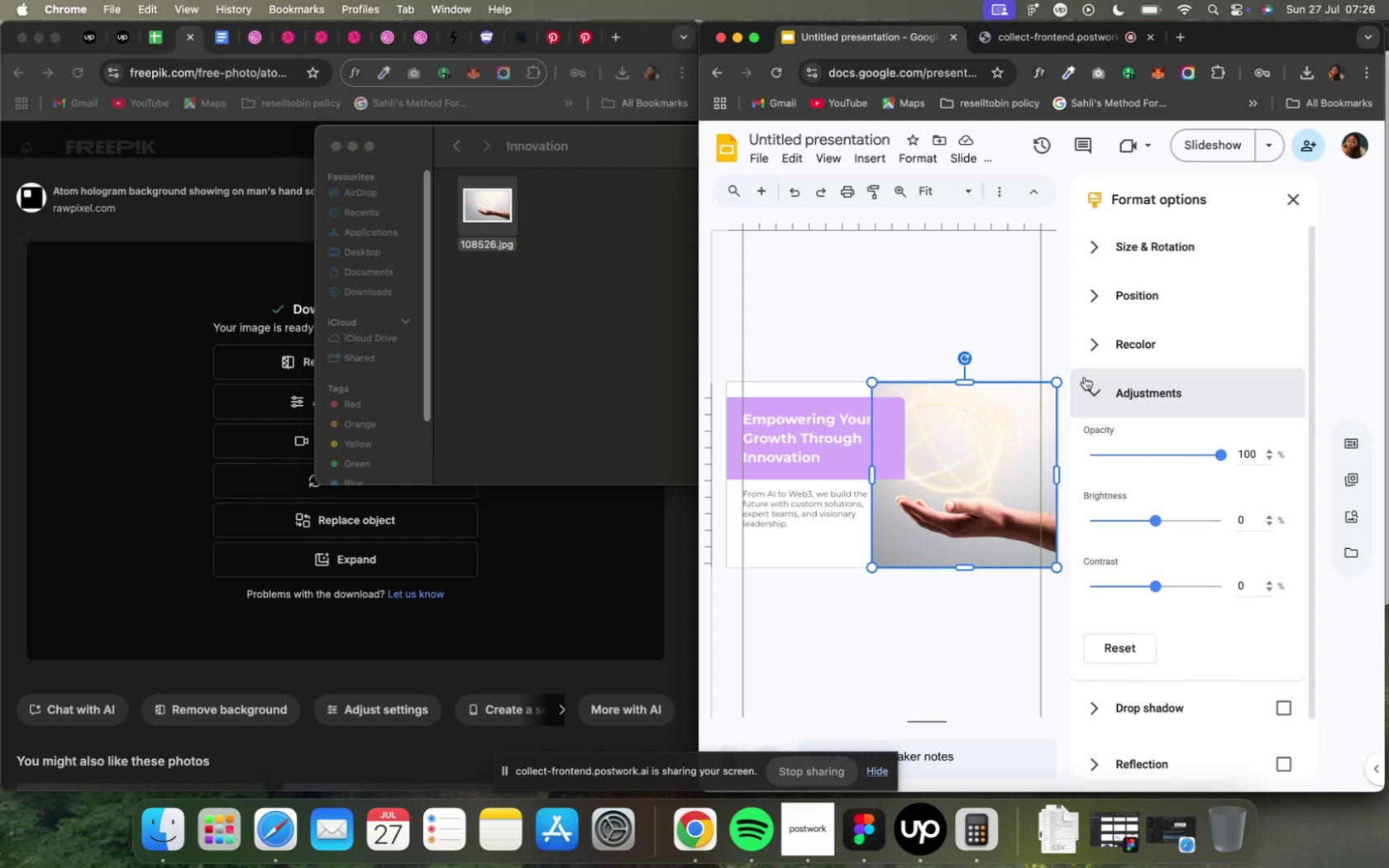 
mouse_move([1092, 355])
 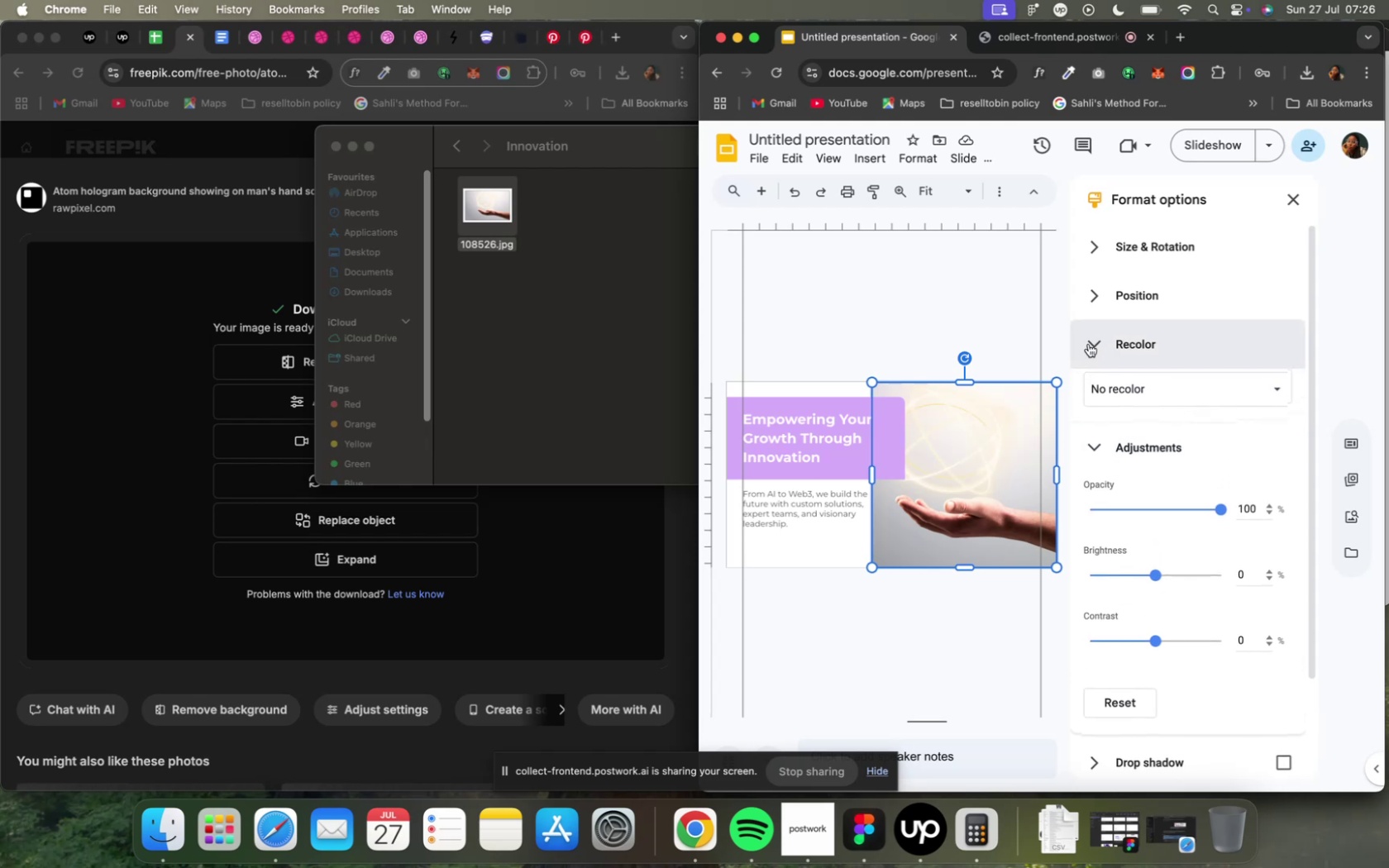 
mouse_move([1121, 392])
 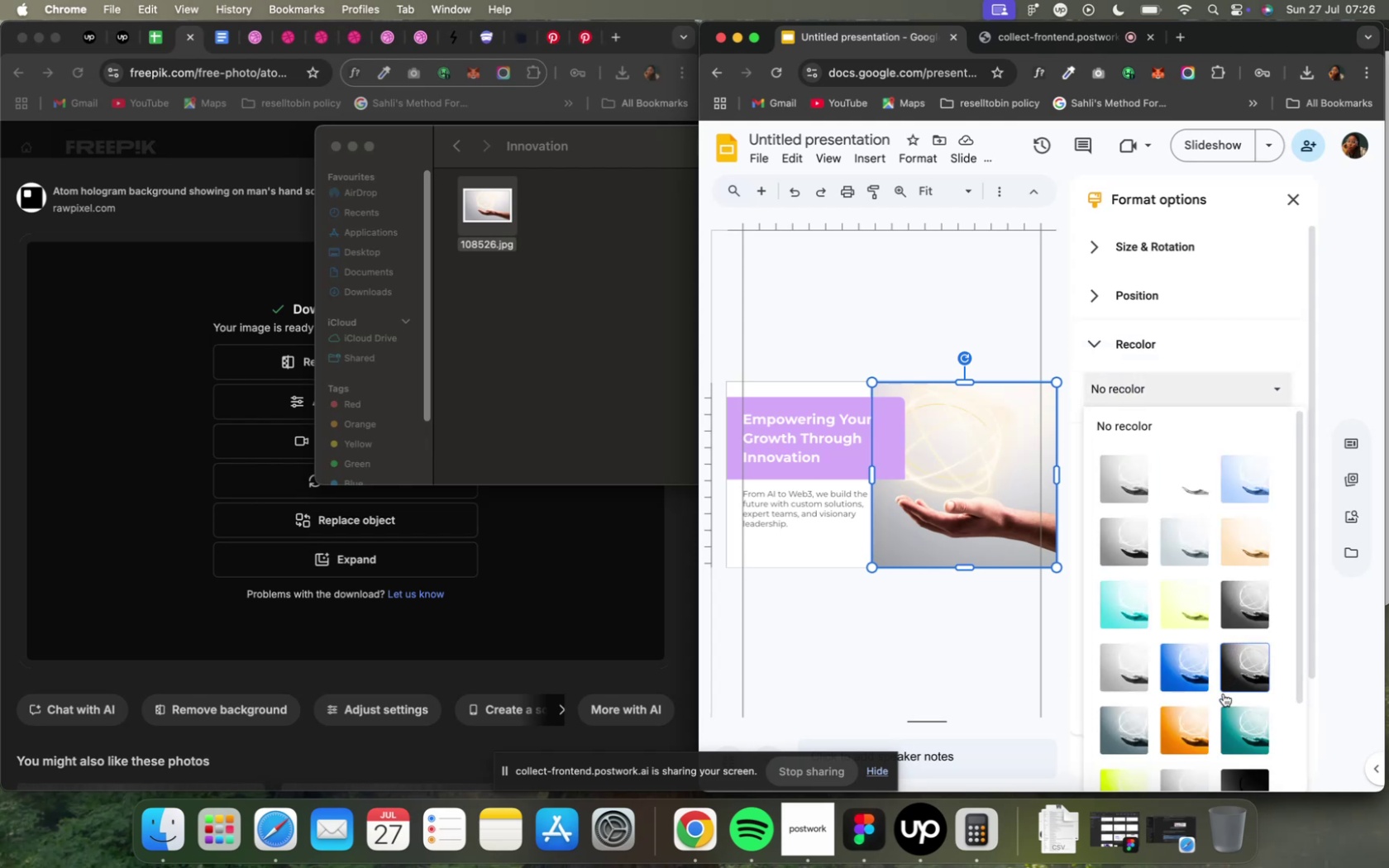 
scroll: coordinate [1213, 698], scroll_direction: down, amount: 11.0
 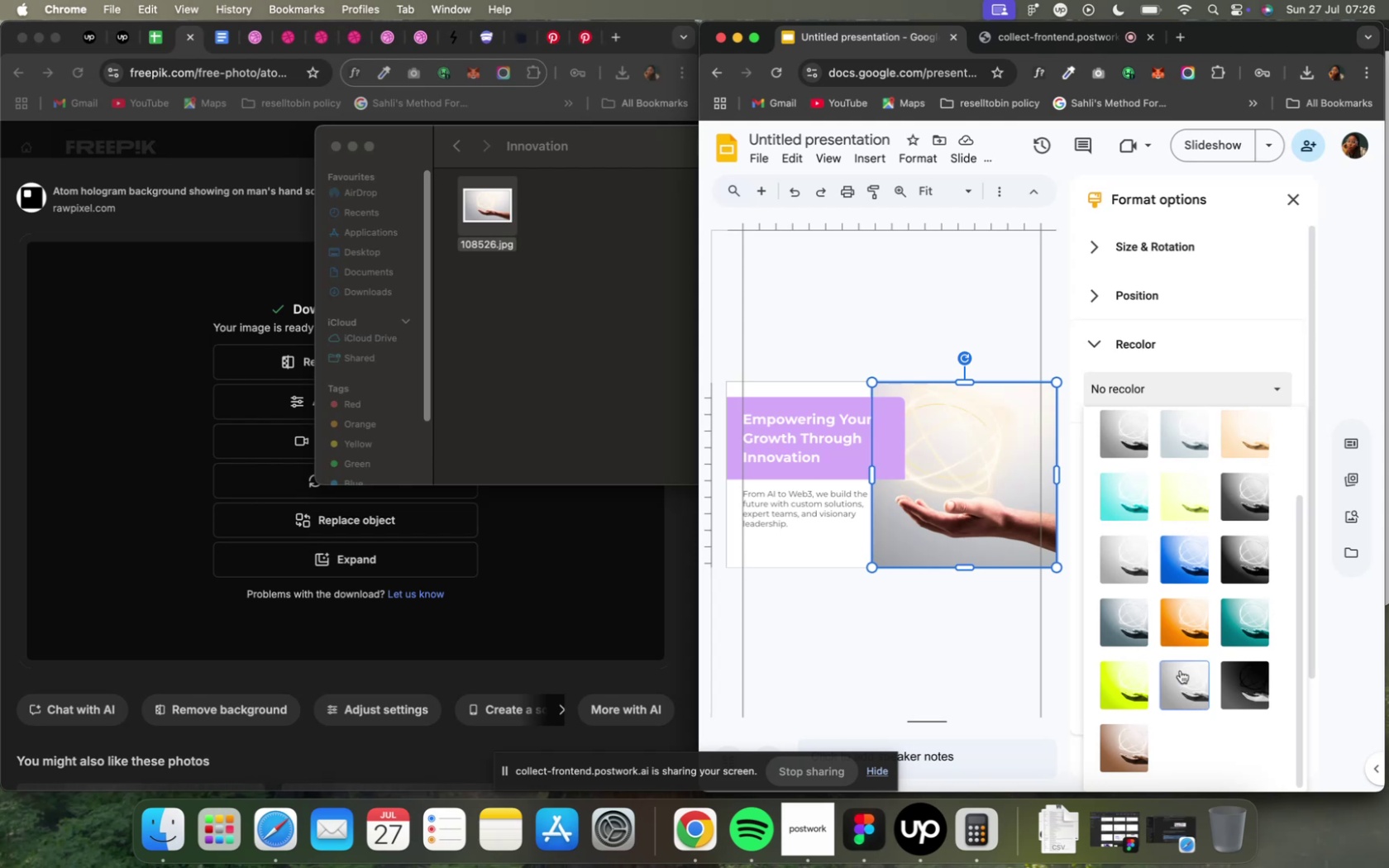 
wait(10.28)
 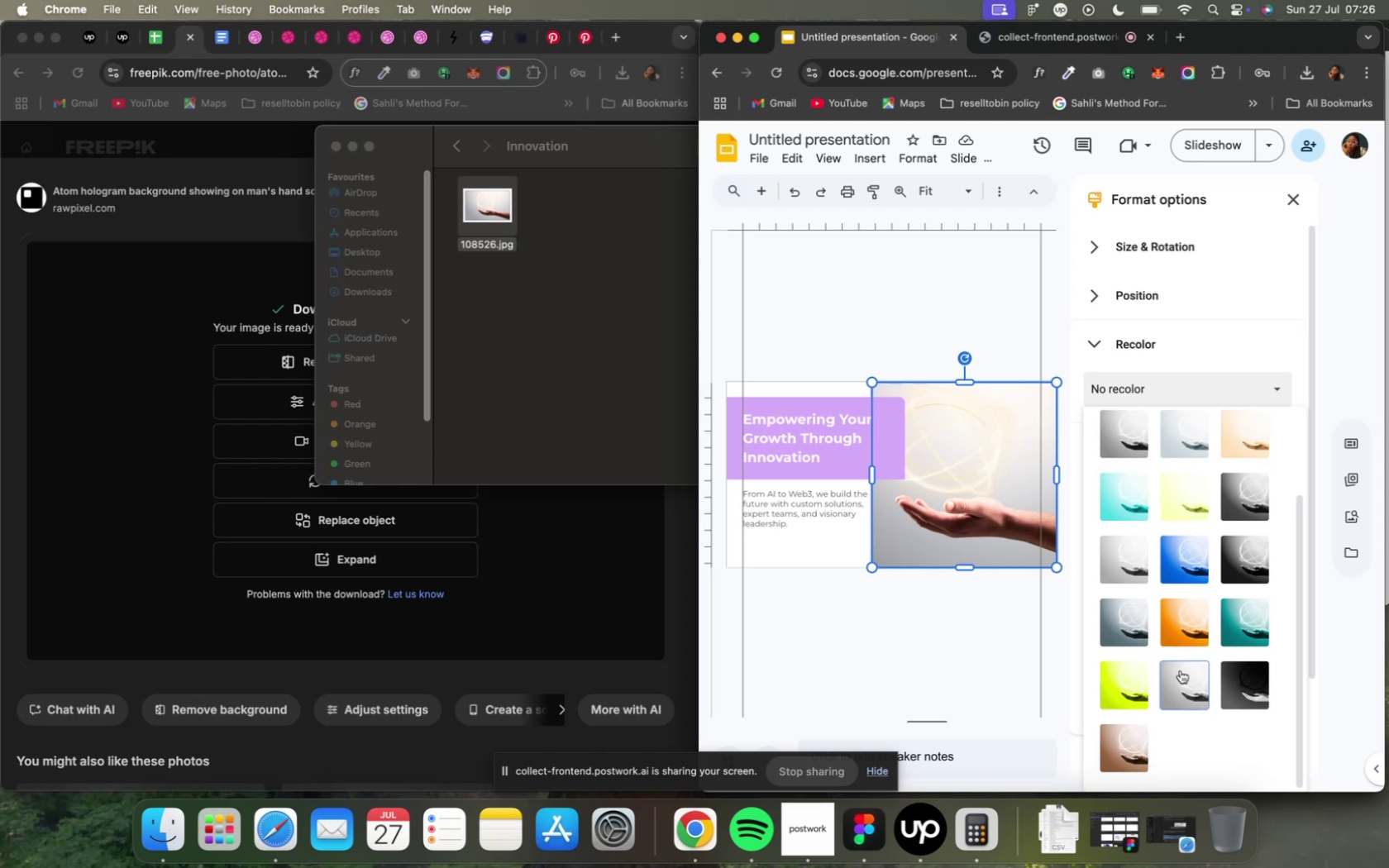 
scroll: coordinate [1131, 503], scroll_direction: down, amount: 4.0
 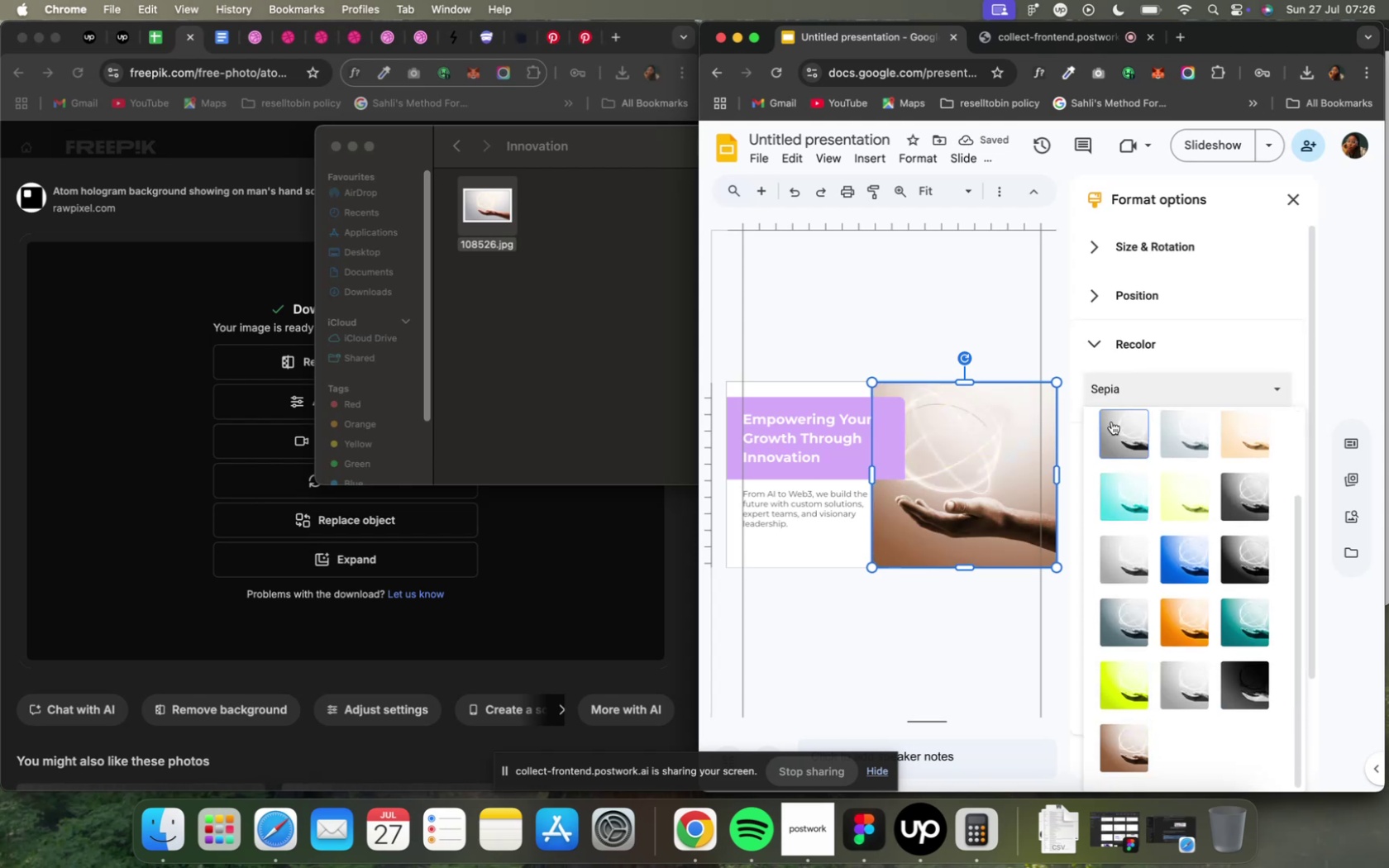 
scroll: coordinate [1110, 422], scroll_direction: up, amount: 8.0
 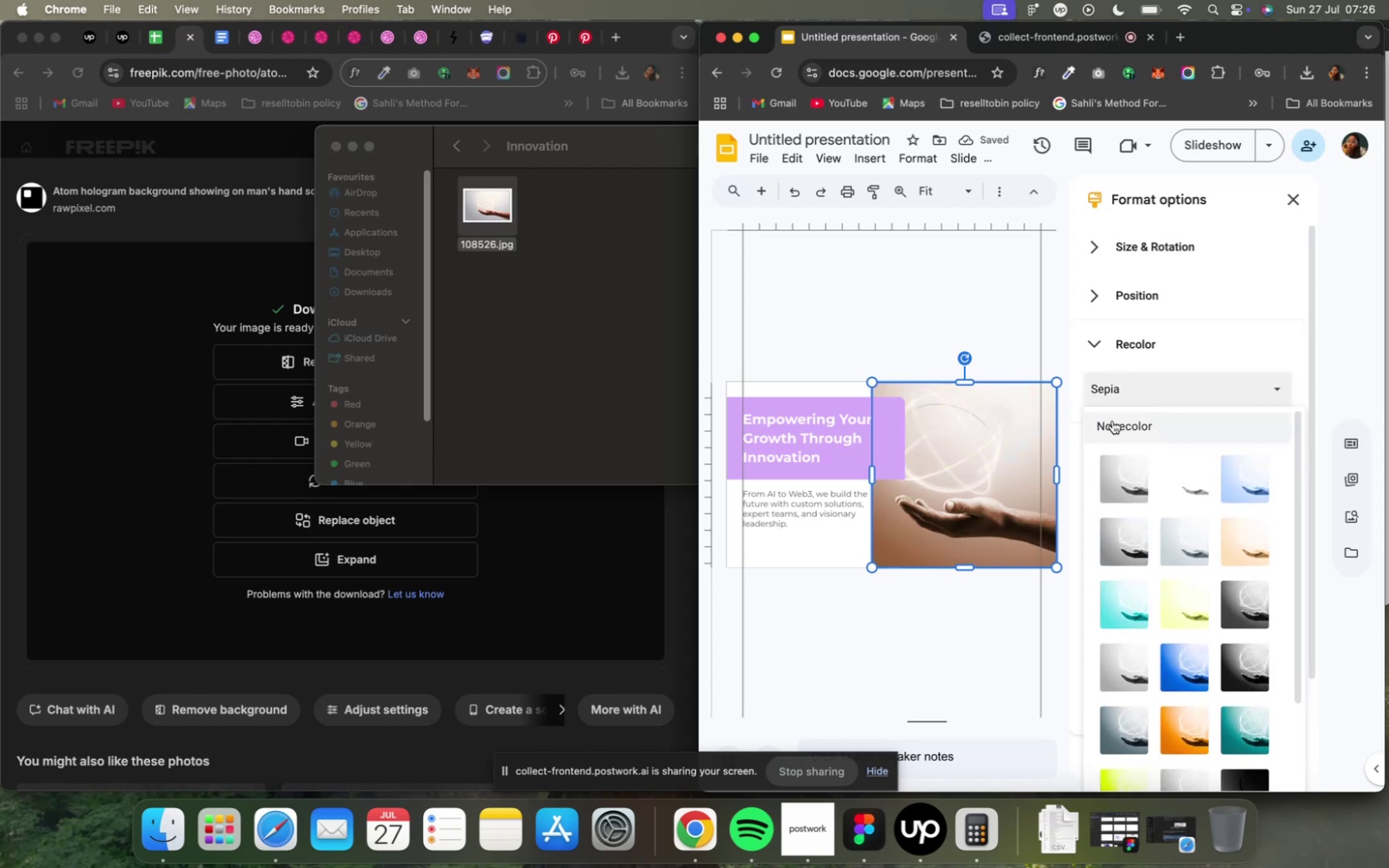 
left_click([1111, 420])
 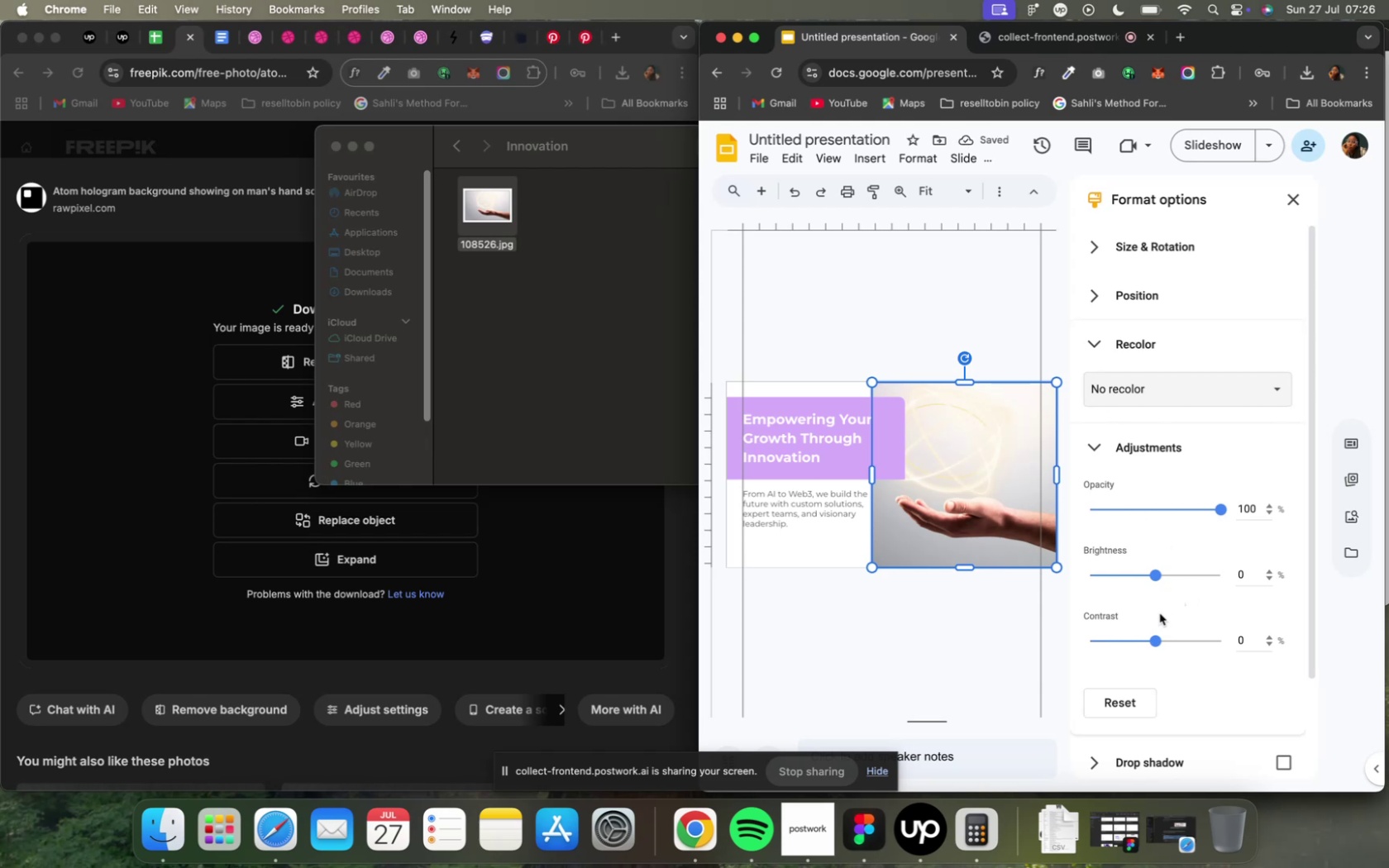 
left_click_drag(start_coordinate=[1154, 638], to_coordinate=[1094, 639])
 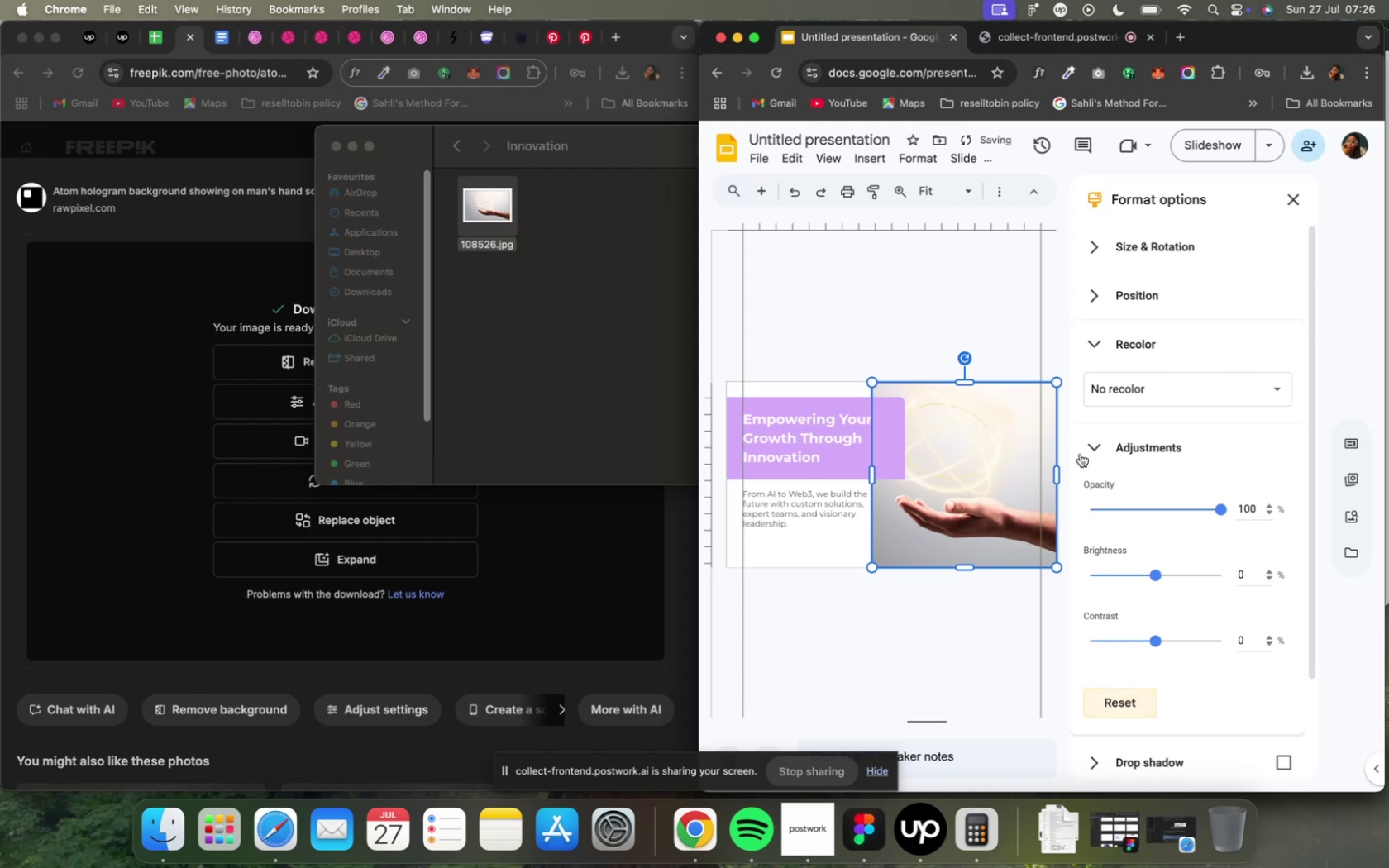 
left_click([1084, 445])
 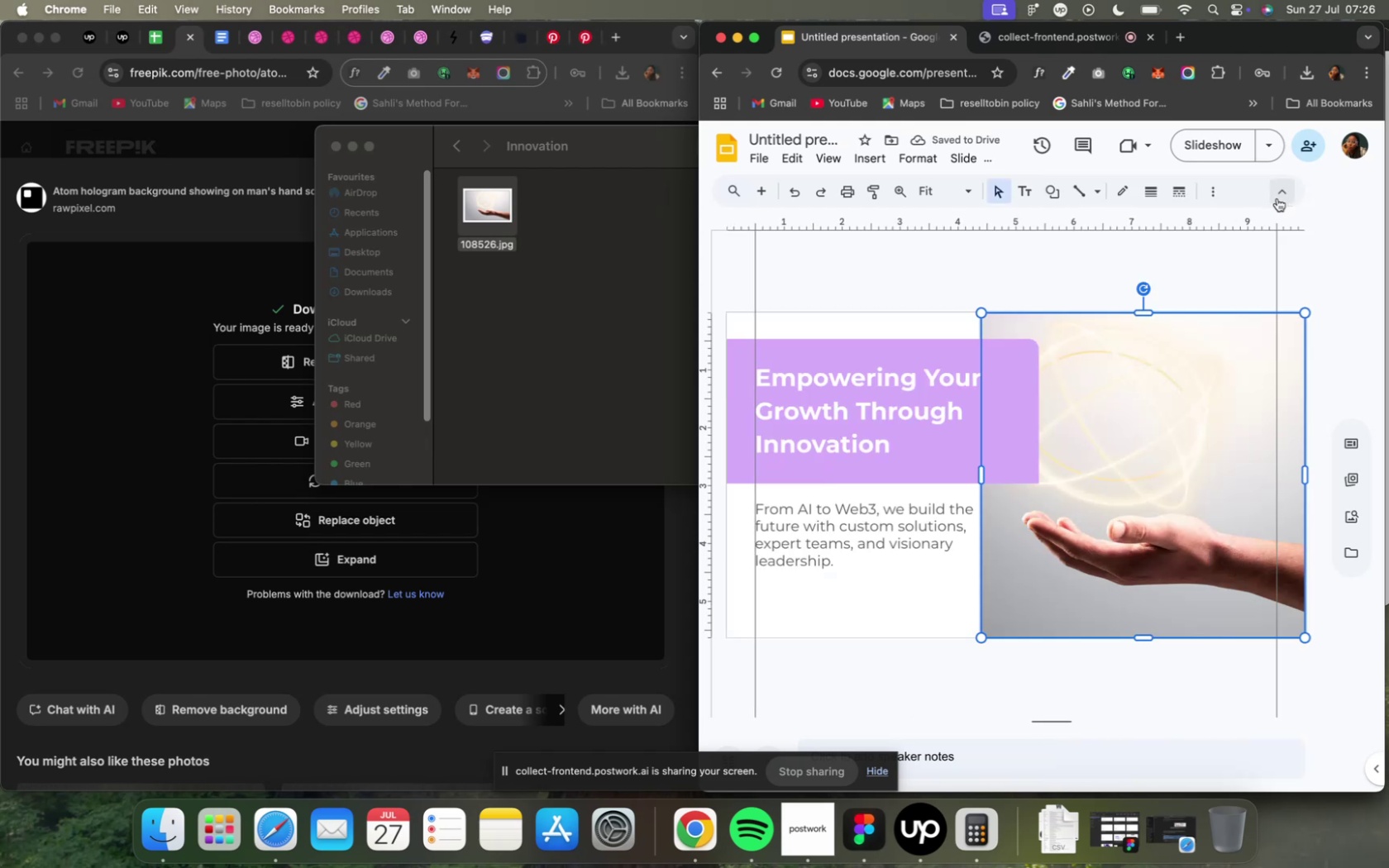 
mouse_move([1163, 265])
 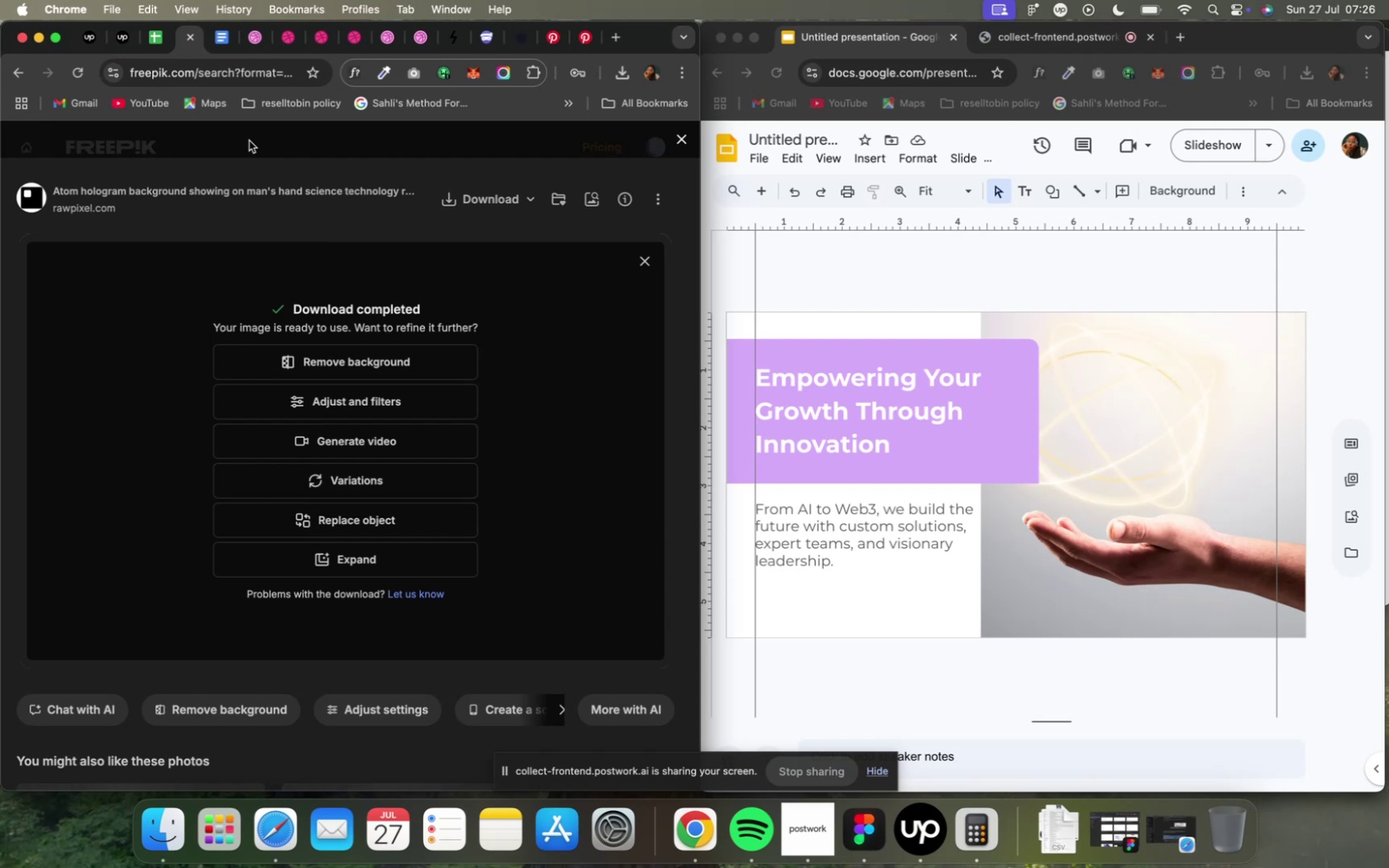 
scroll: coordinate [308, 544], scroll_direction: down, amount: 18.0
 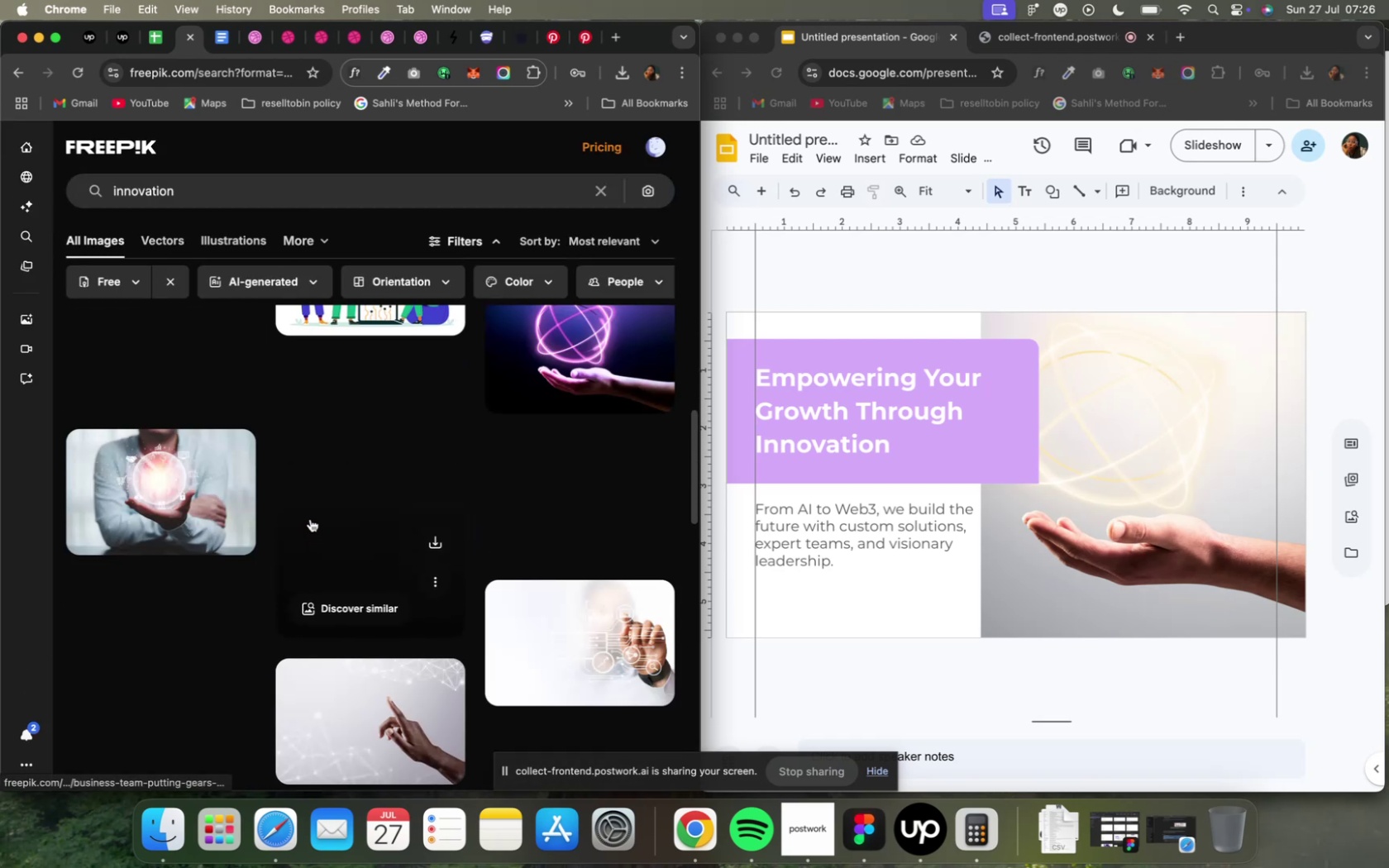 
scroll: coordinate [309, 498], scroll_direction: up, amount: 20.0
 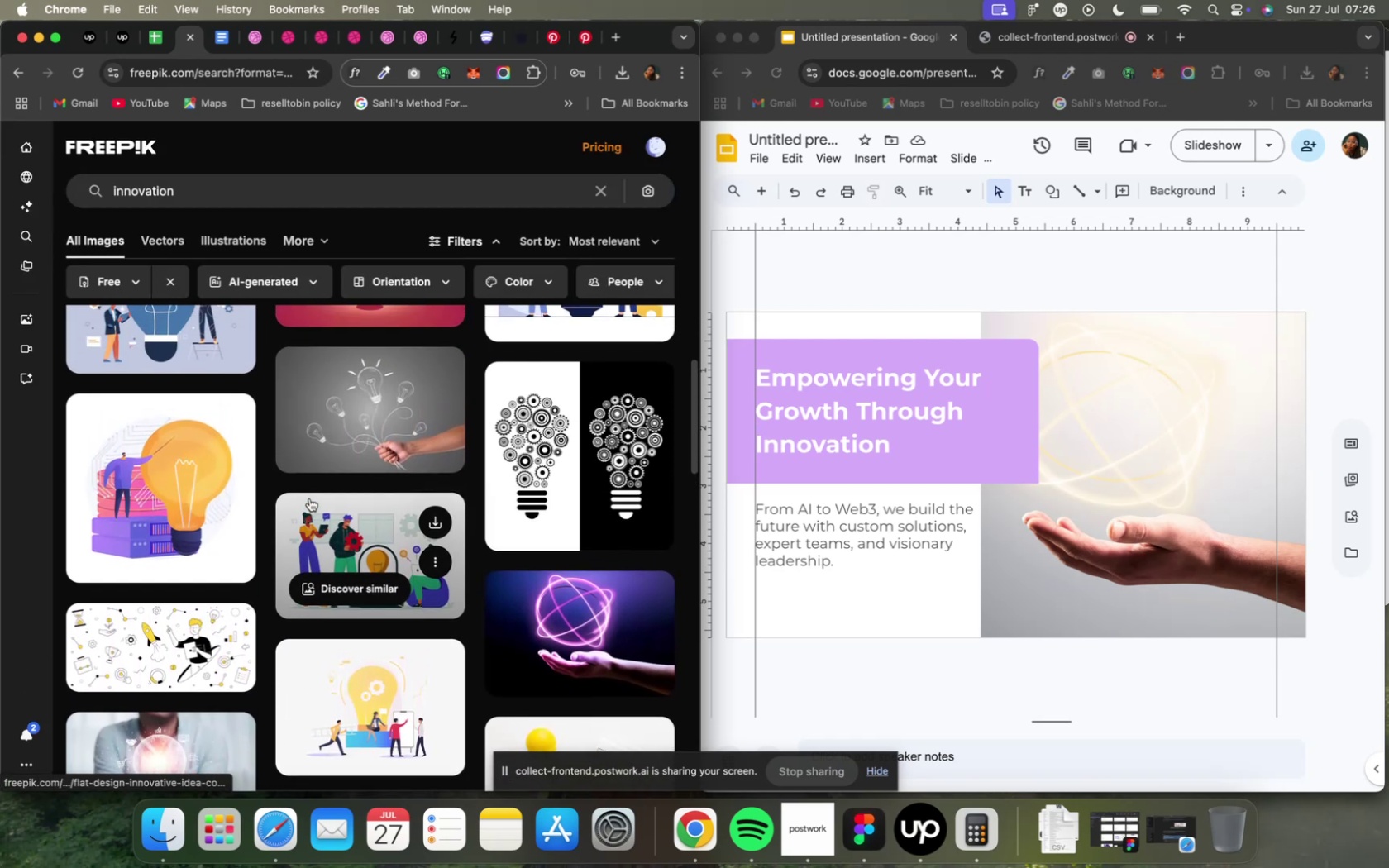 
scroll: coordinate [309, 498], scroll_direction: up, amount: 15.0
 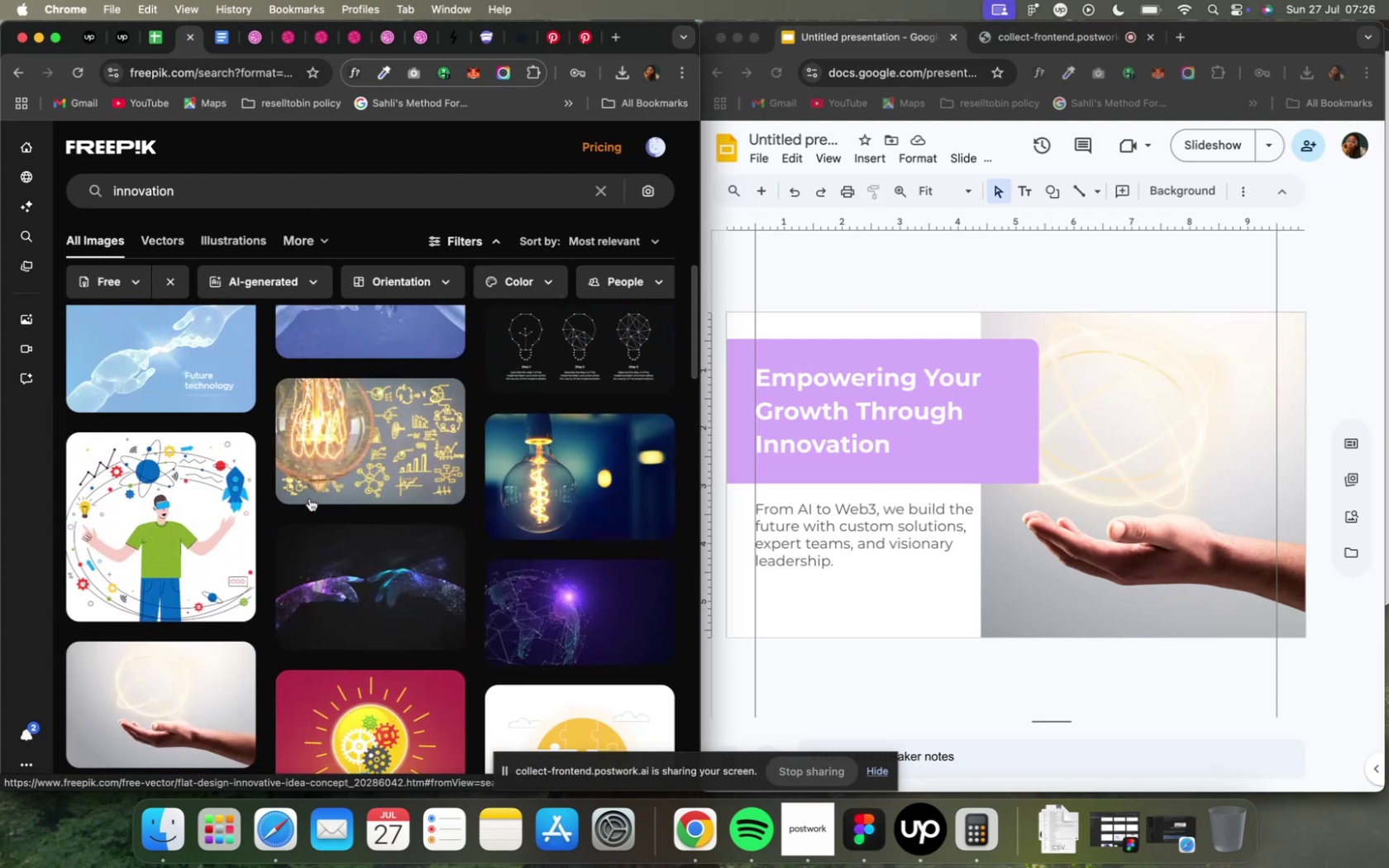 
scroll: coordinate [308, 497], scroll_direction: down, amount: 18.0
 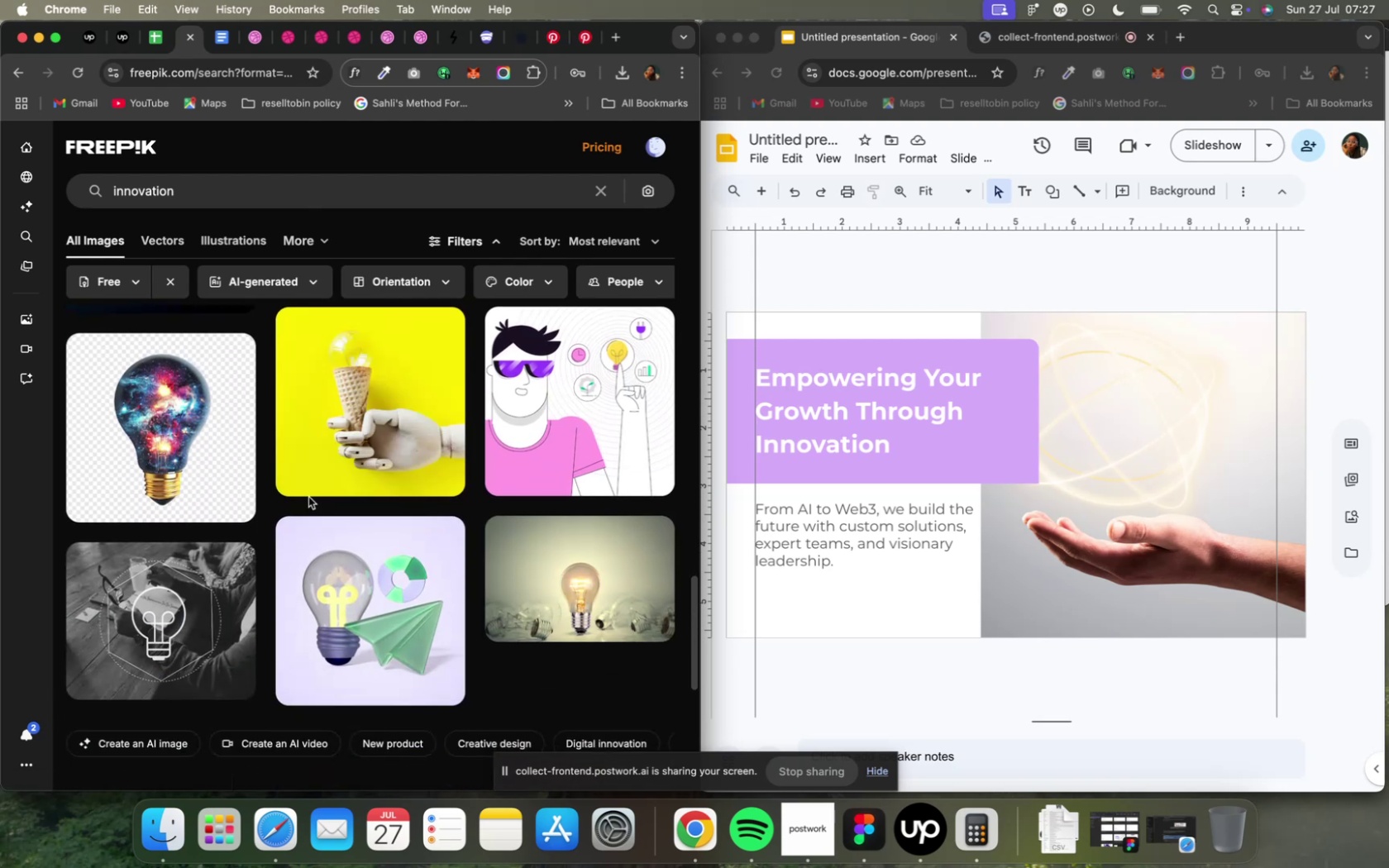 
scroll: coordinate [308, 495], scroll_direction: up, amount: 54.0
 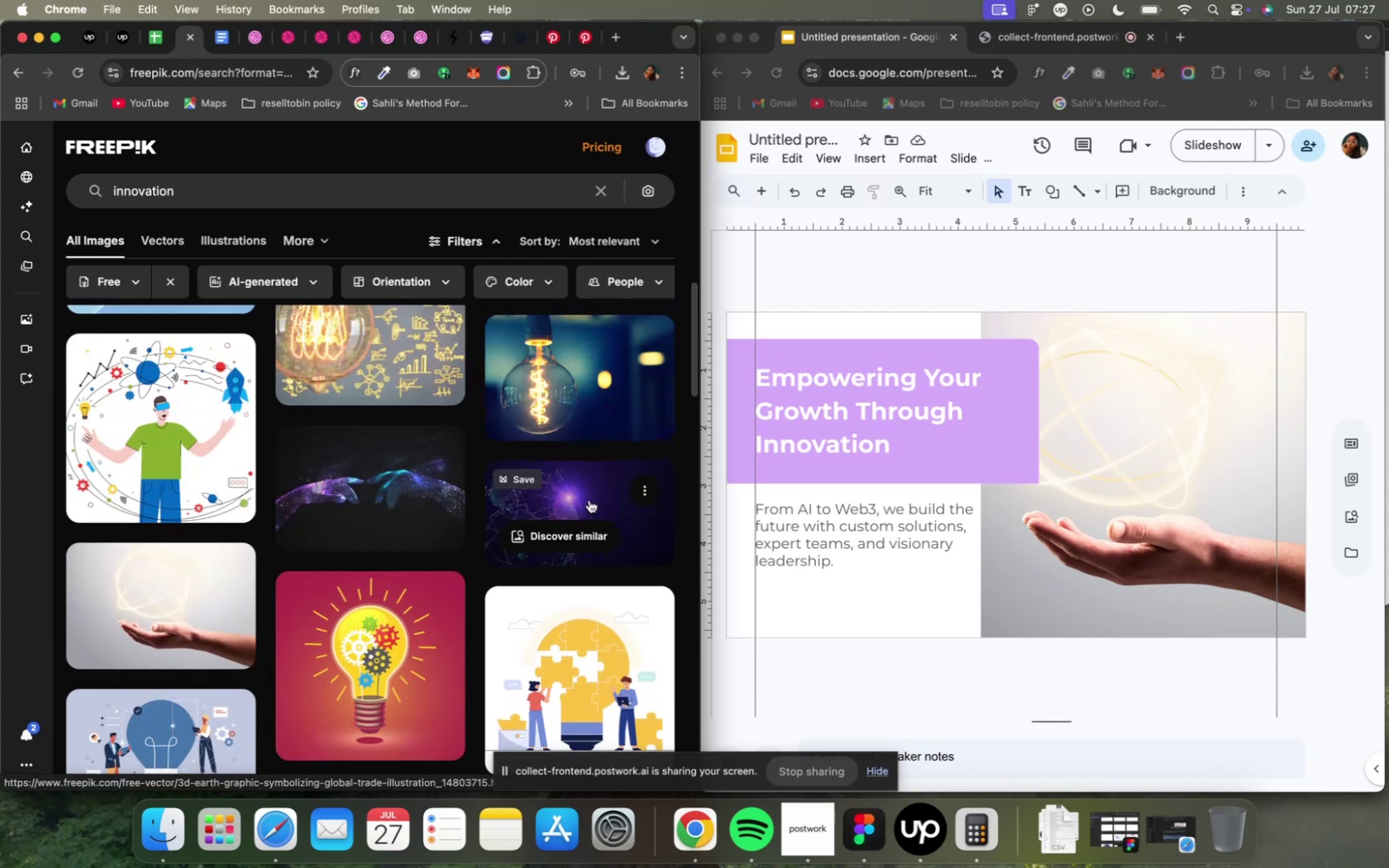 
wait(7.44)
 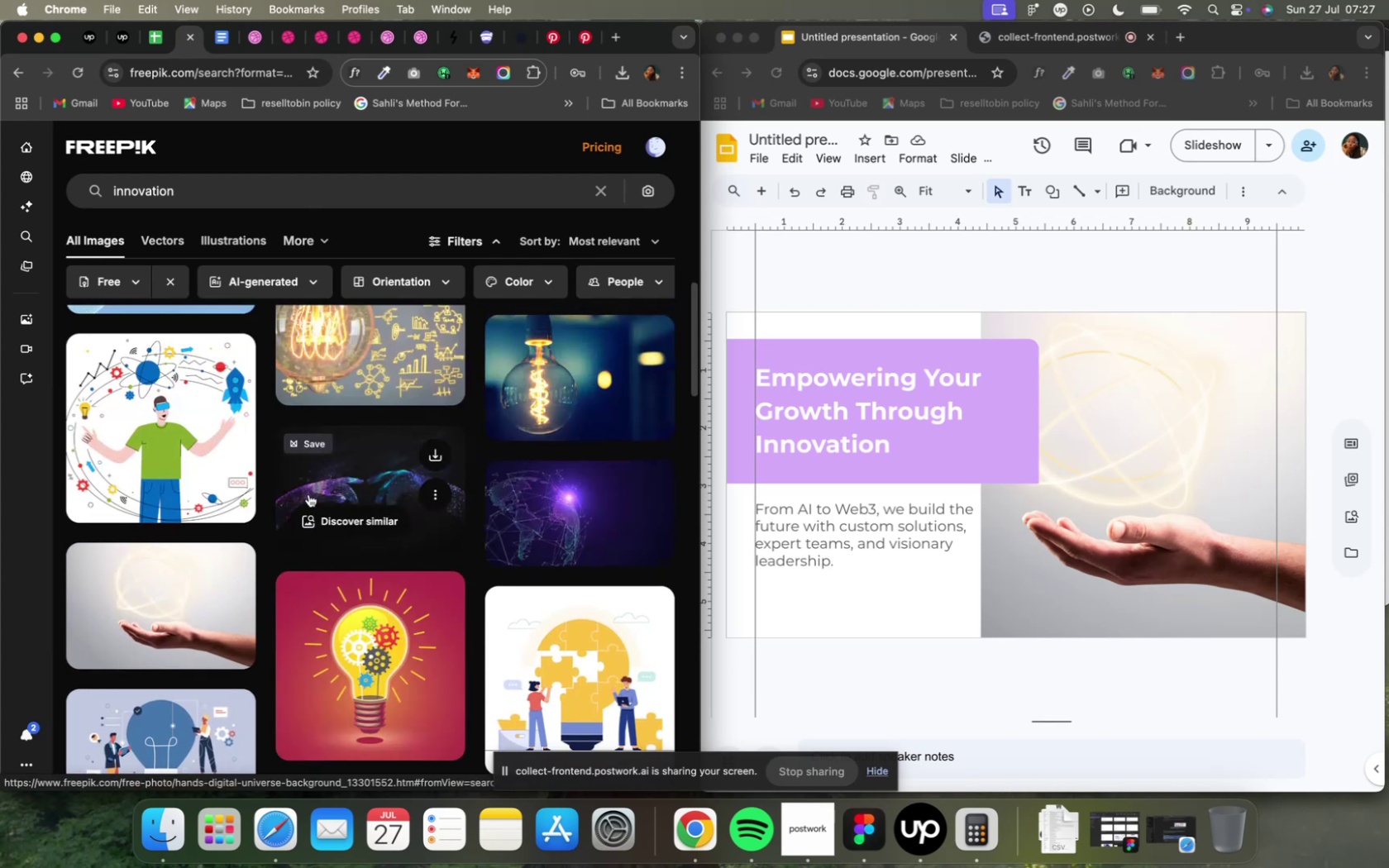 
left_click([589, 500])
 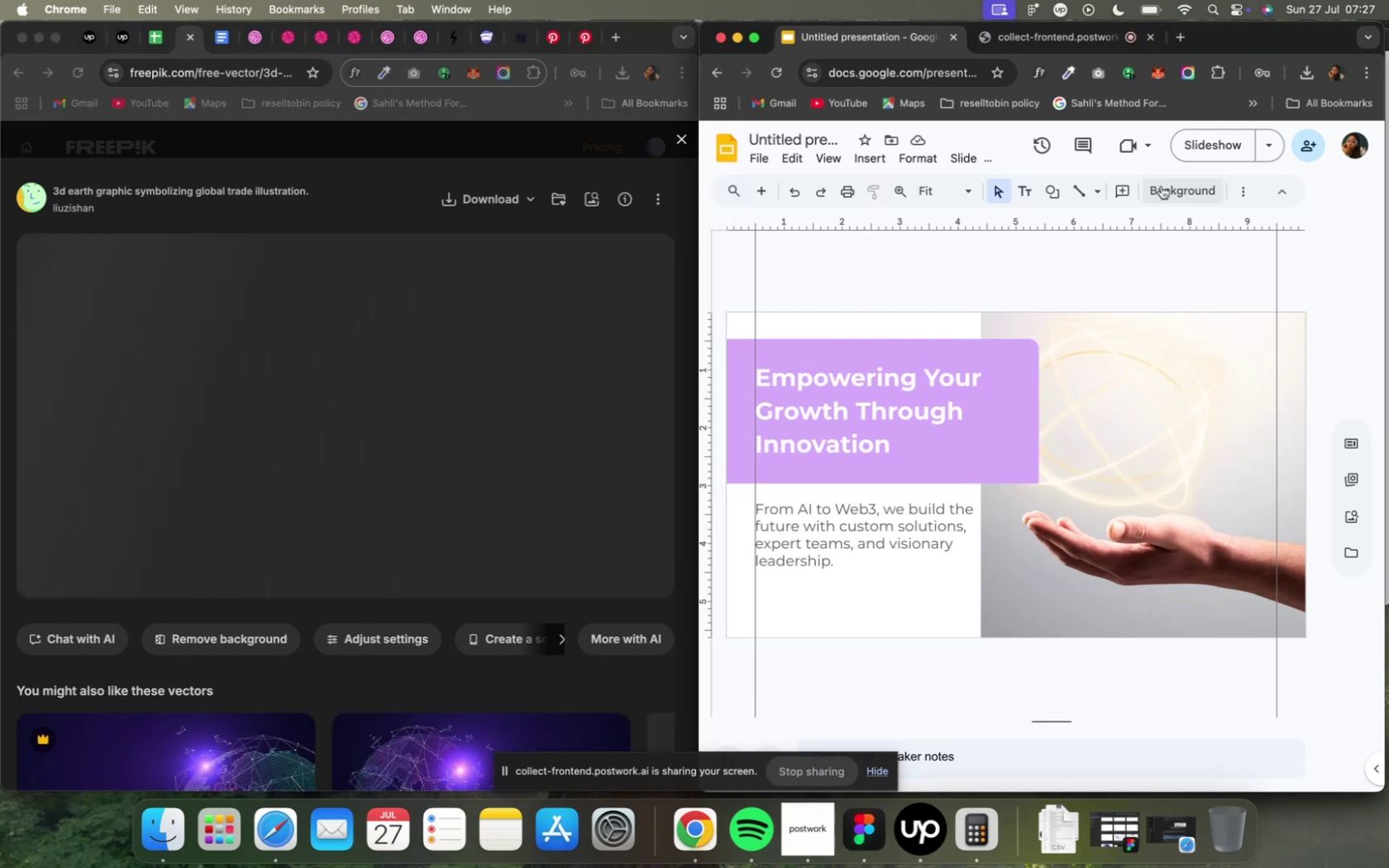 
wait(5.73)
 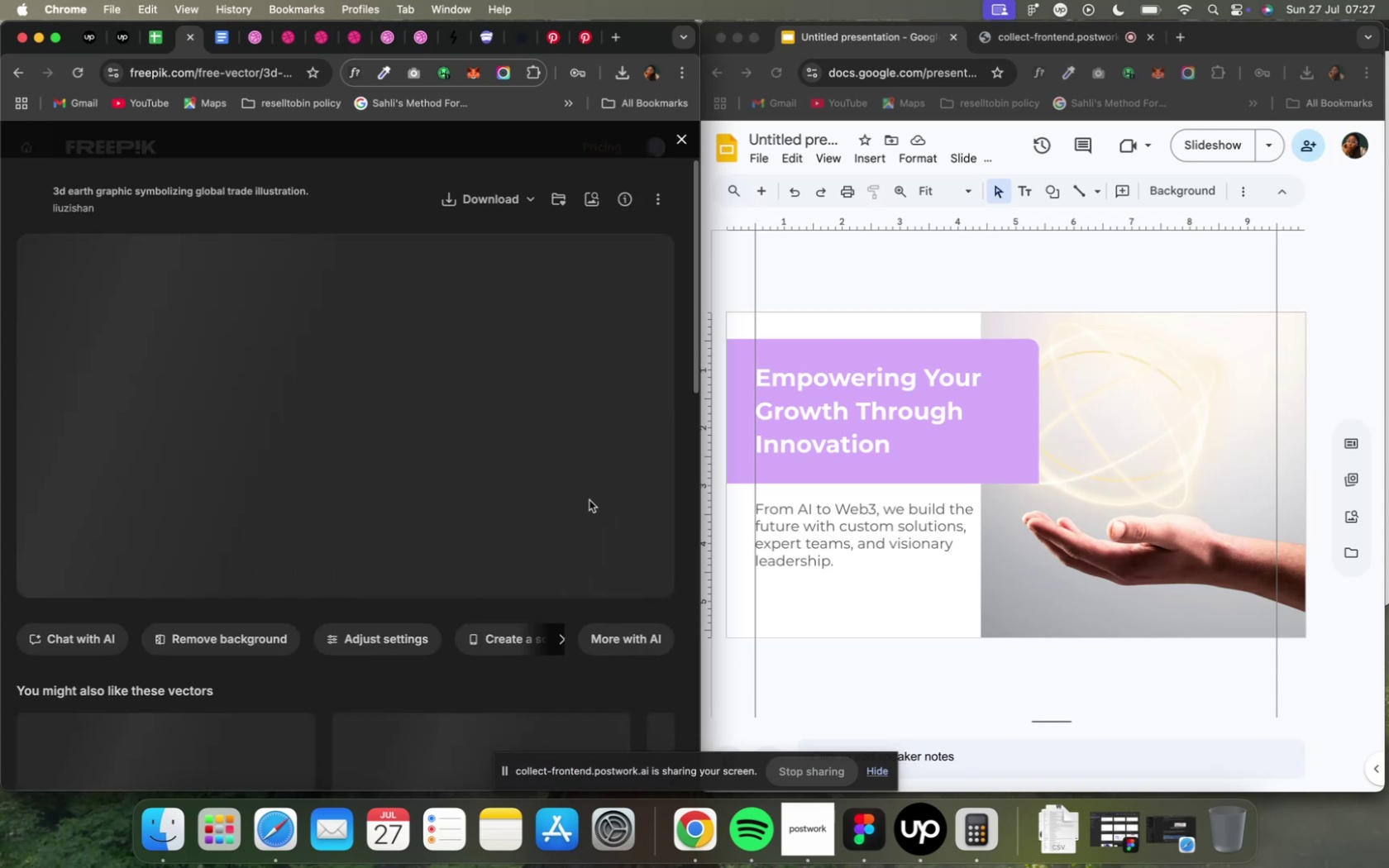 
left_click([1159, 188])
 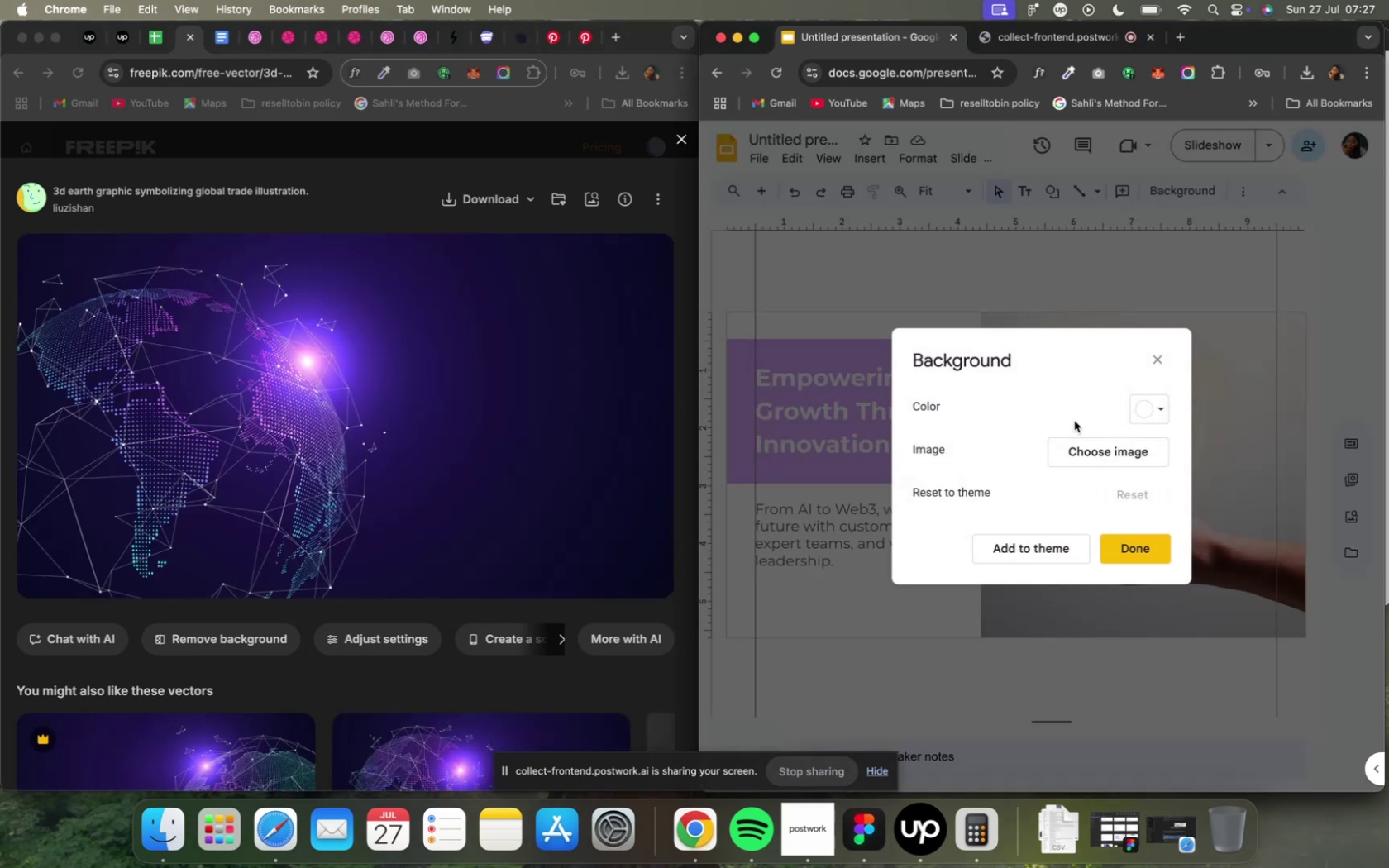 
mouse_move([1149, 442])
 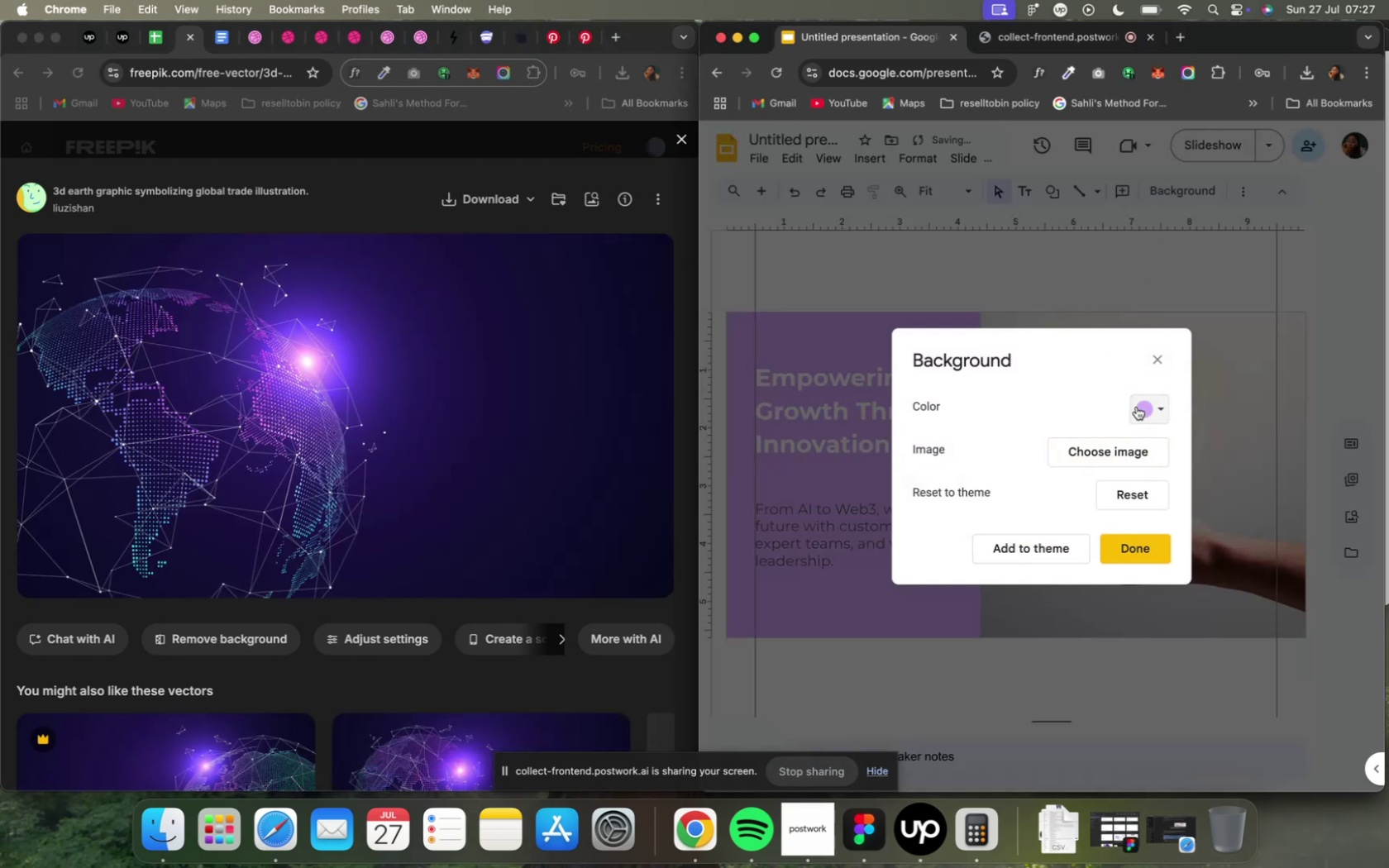 
left_click([1154, 407])
 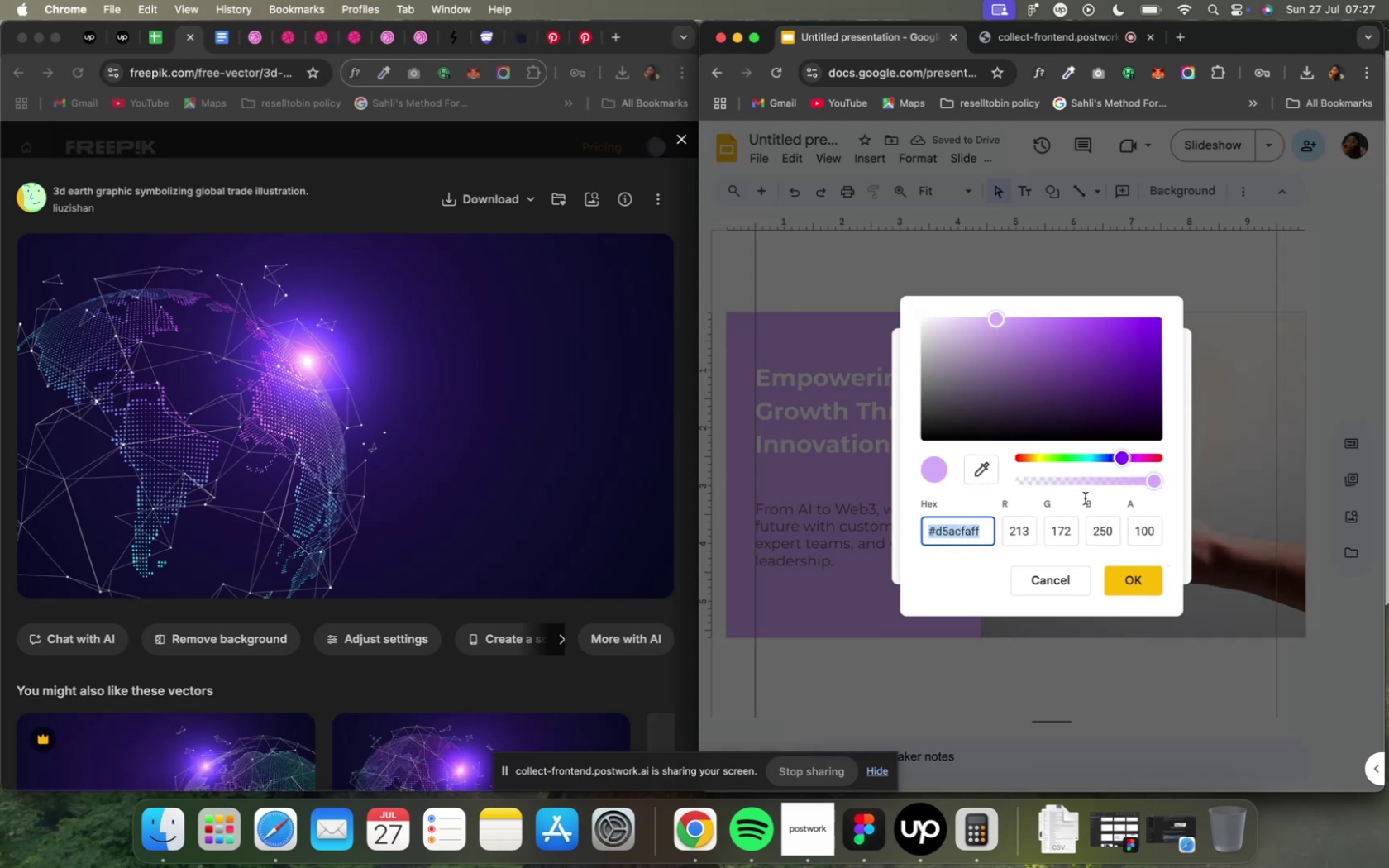 
left_click_drag(start_coordinate=[991, 320], to_coordinate=[1162, 432])
 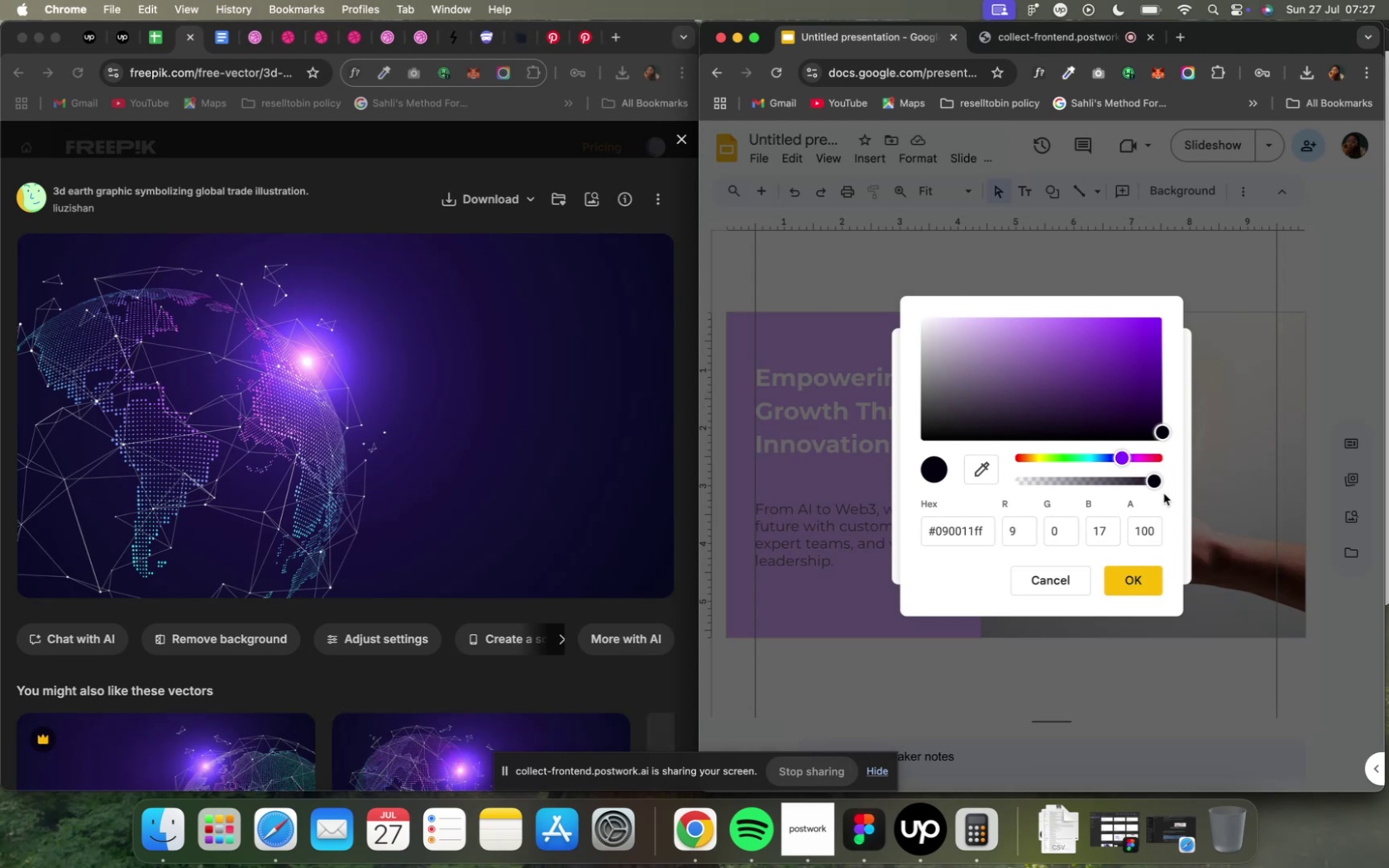 
left_click_drag(start_coordinate=[1155, 429], to_coordinate=[1142, 426])
 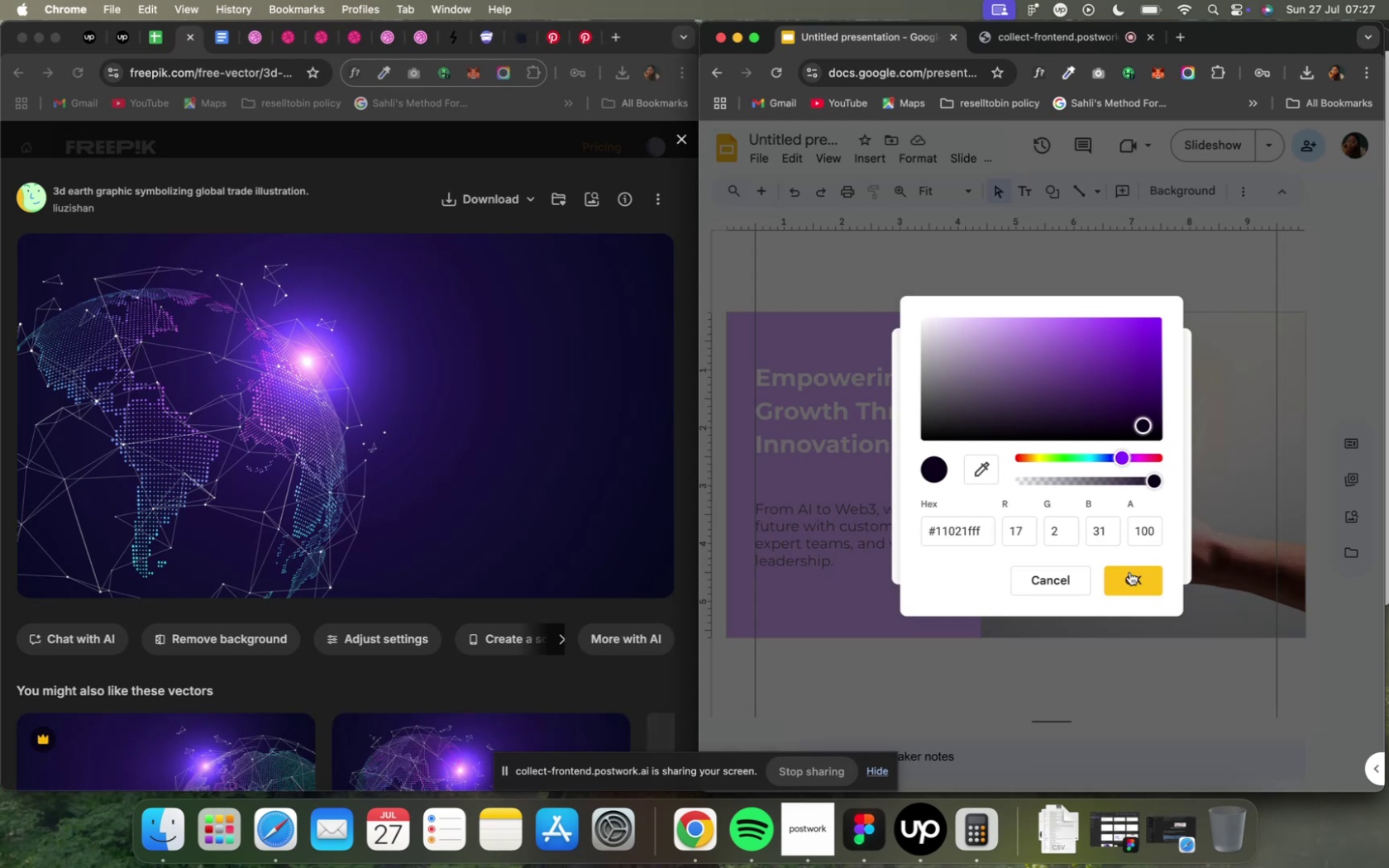 
left_click([1129, 573])
 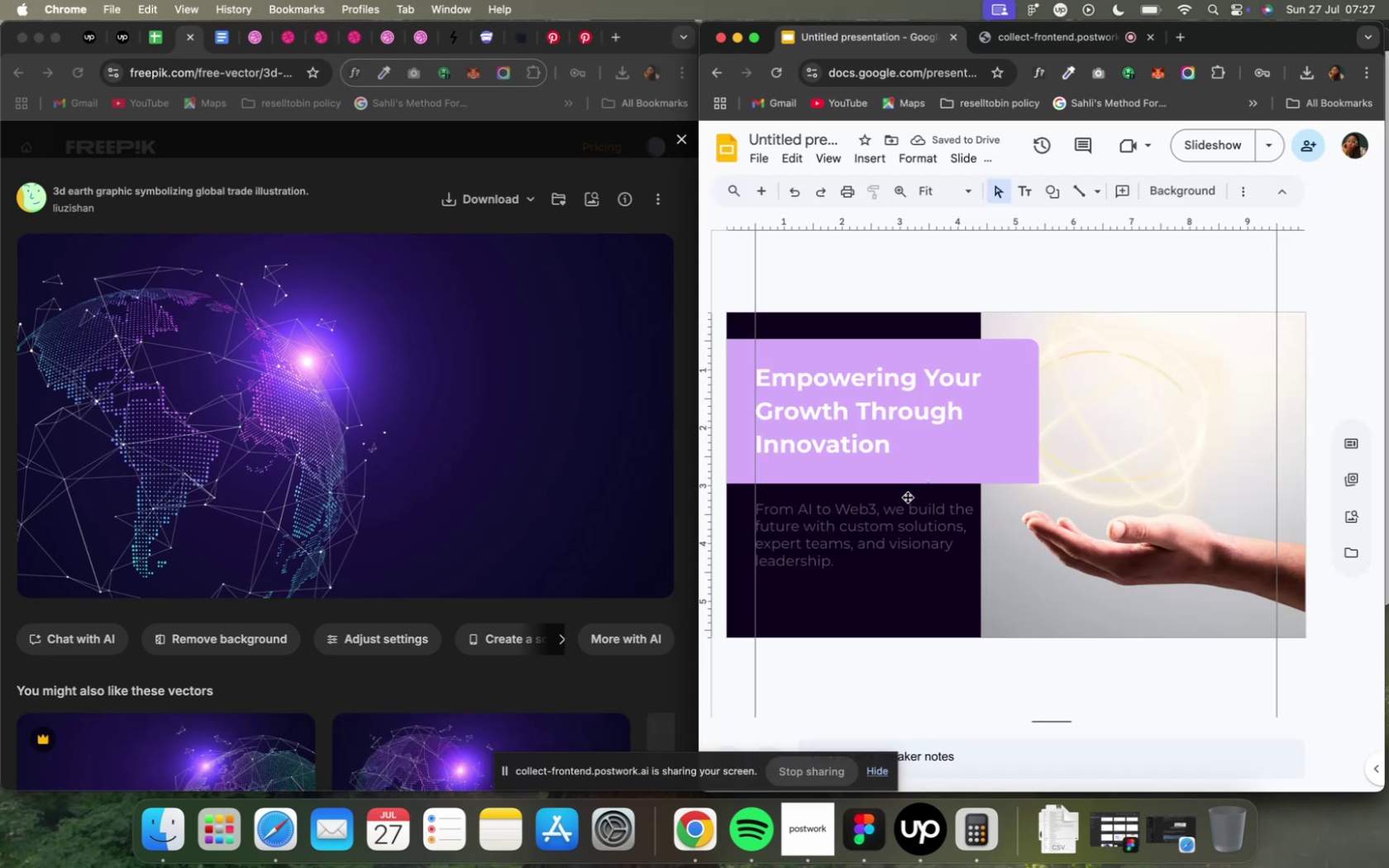 
wait(9.1)
 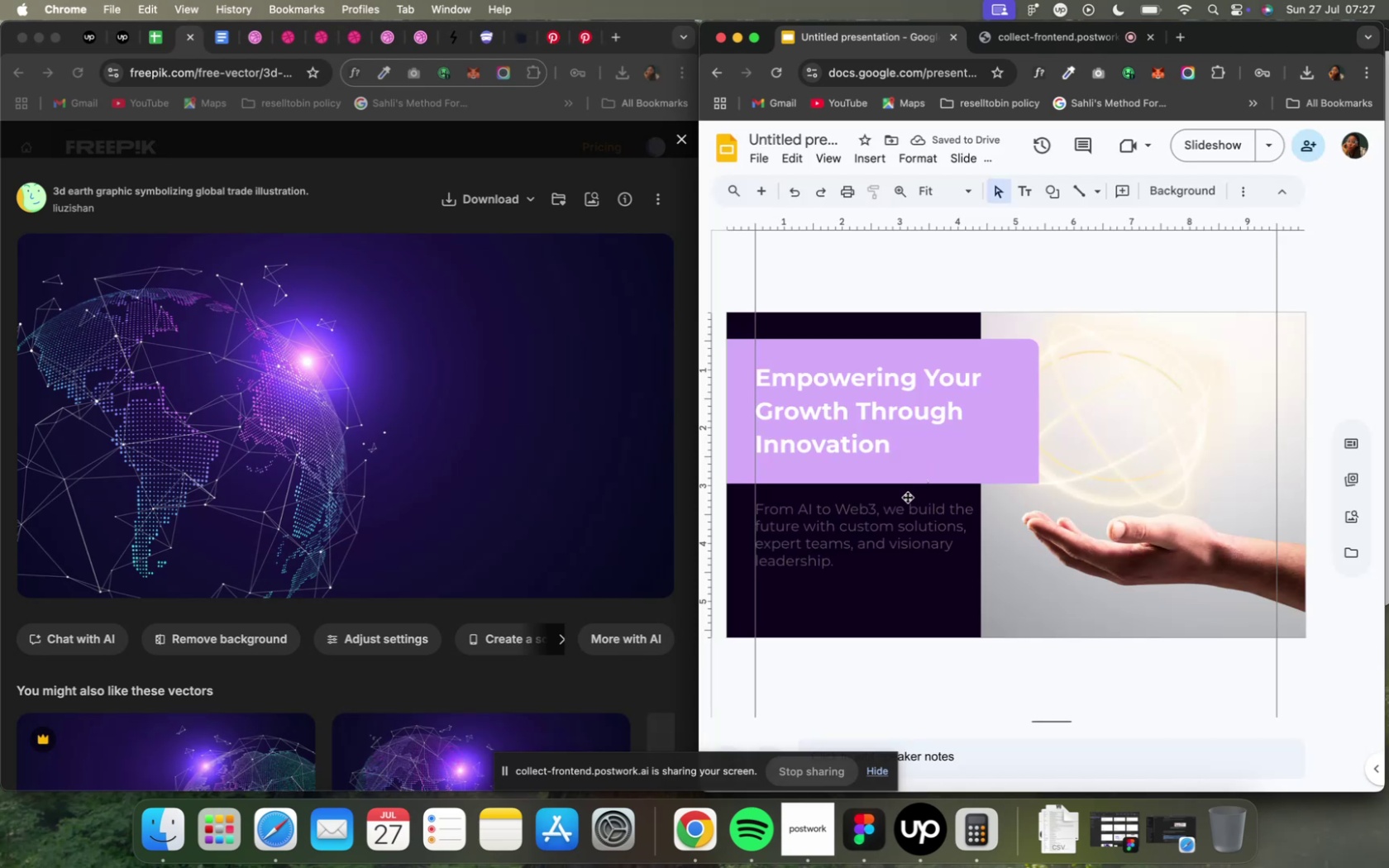 
mouse_move([1215, 199])
 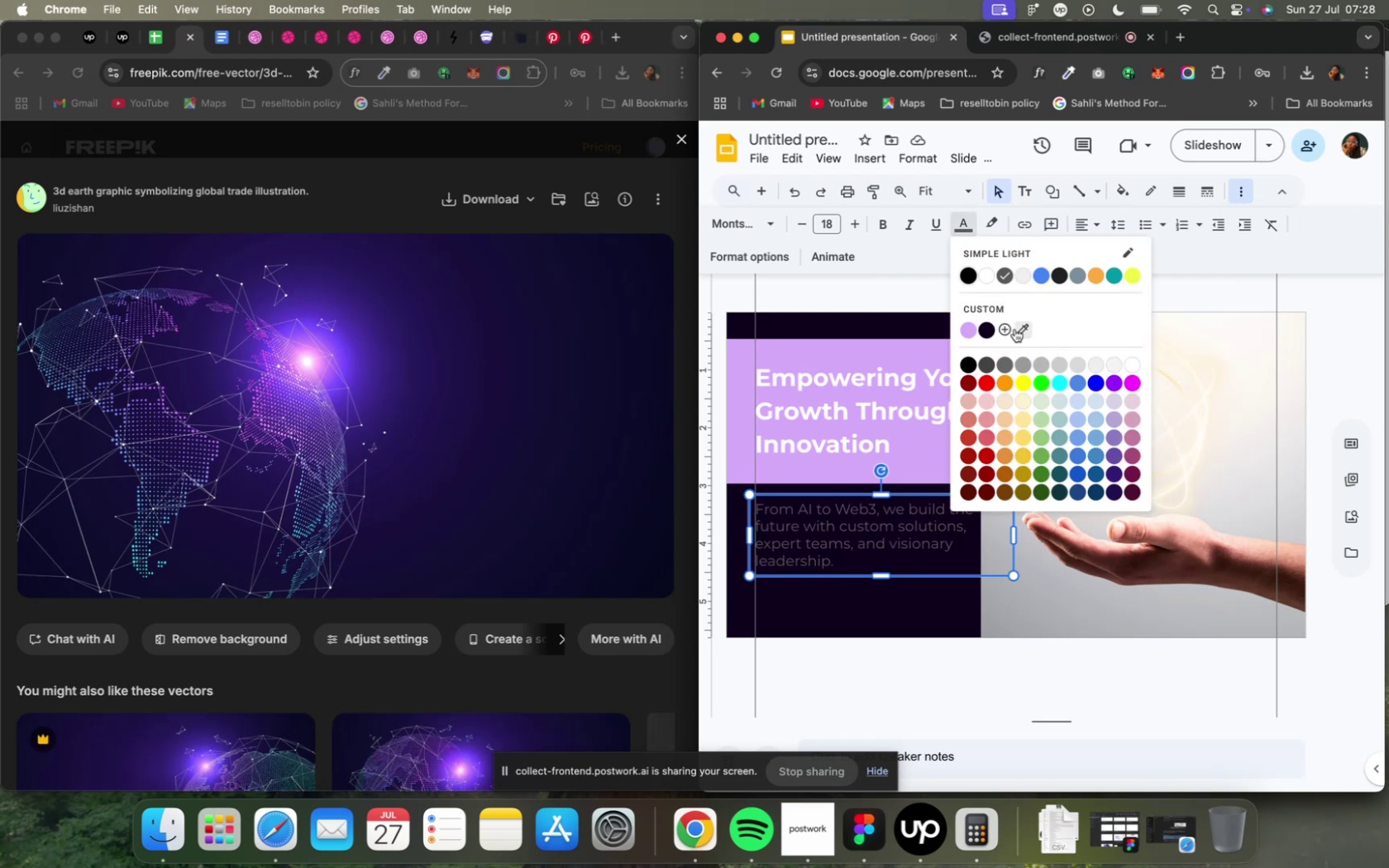 
left_click([1007, 327])
 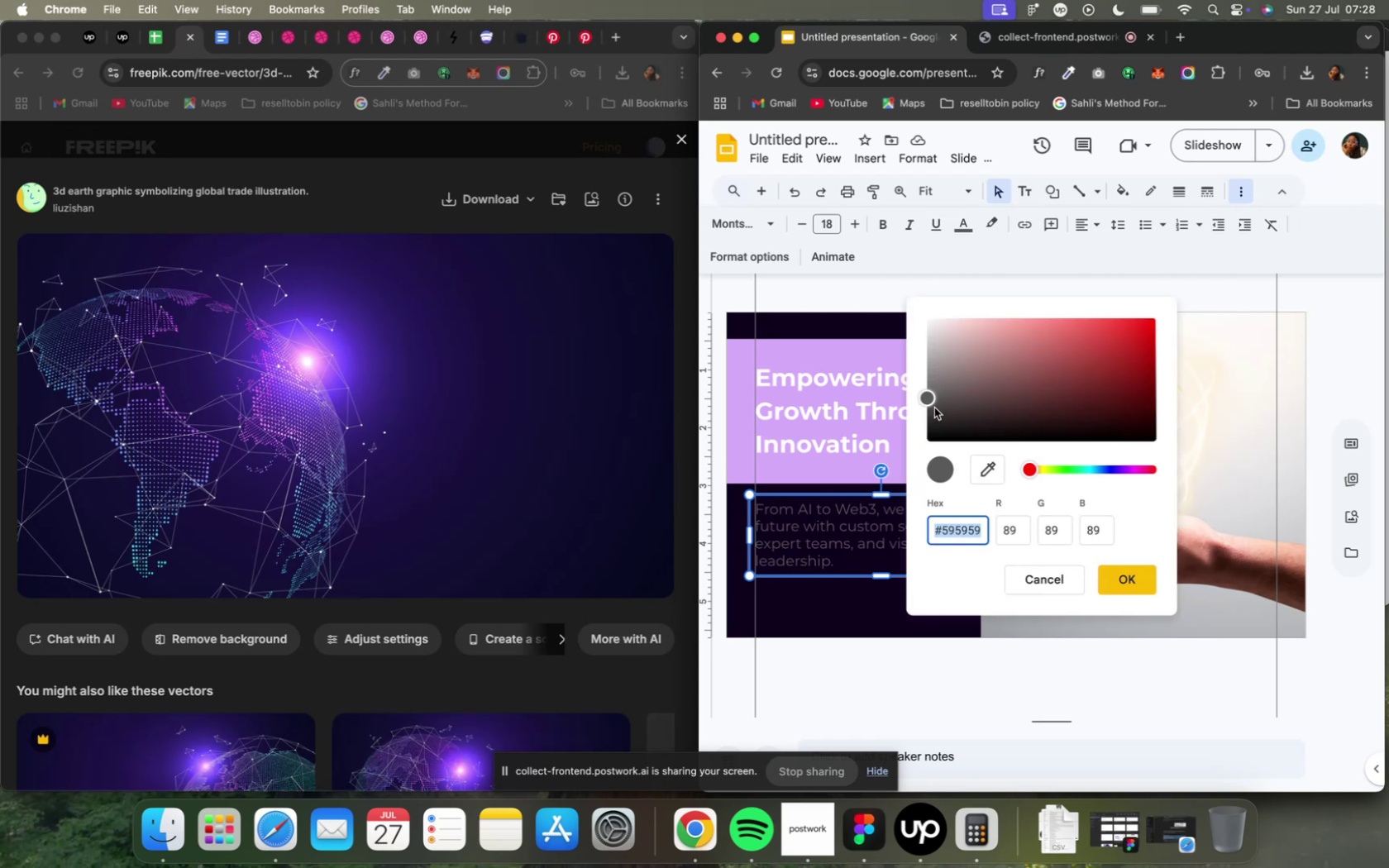 
wait(8.92)
 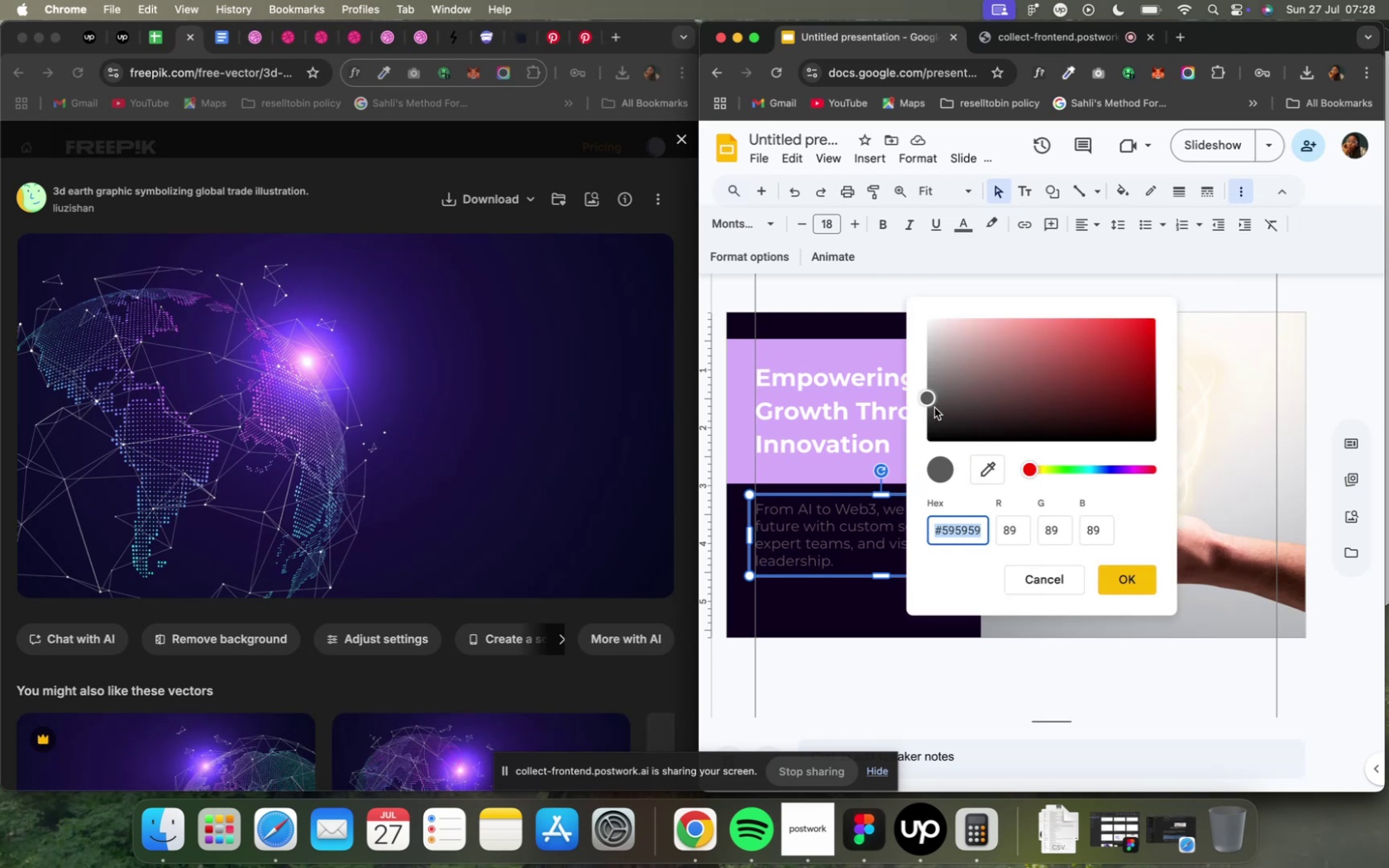 
left_click([967, 223])
 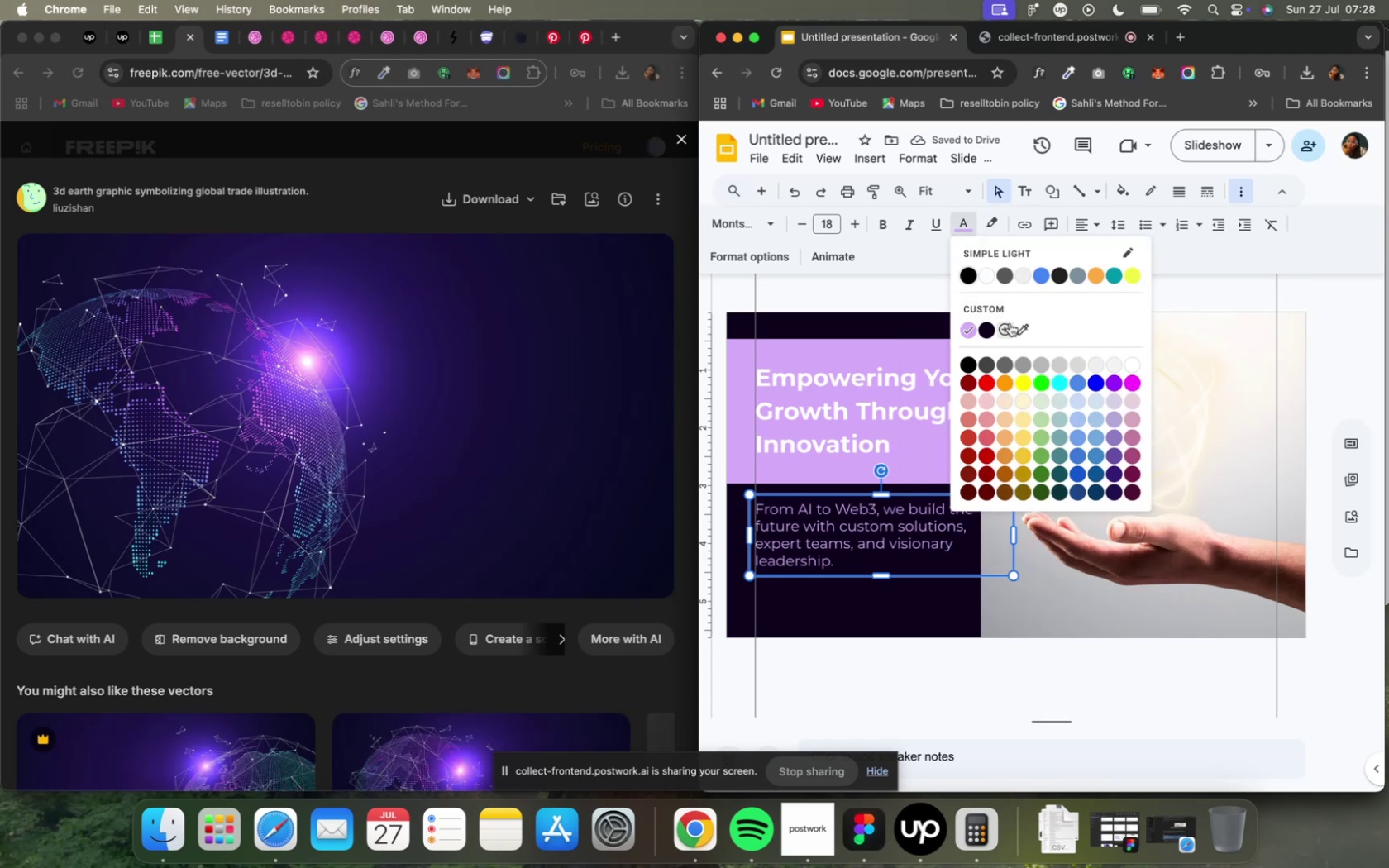 
wait(5.64)
 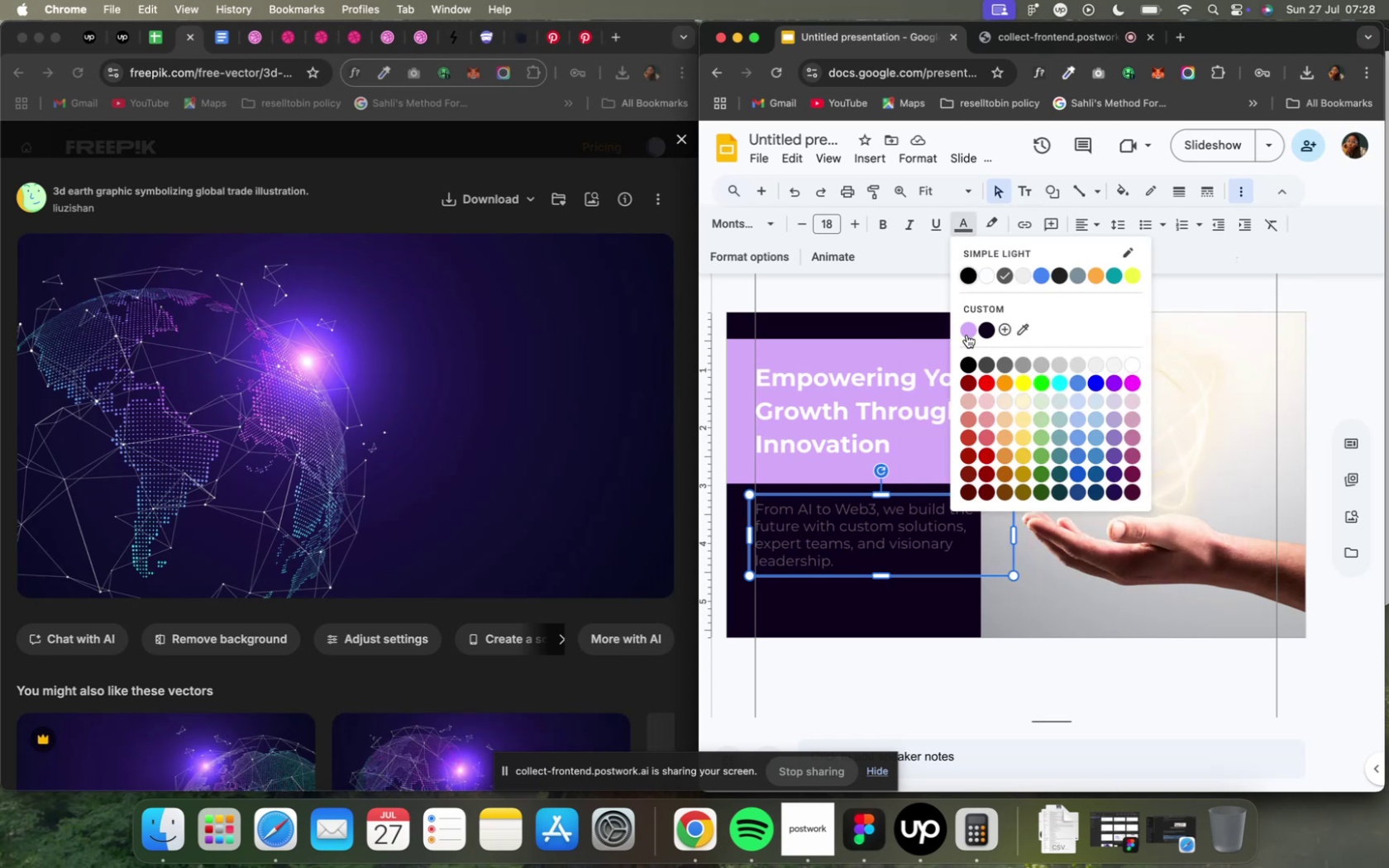 
left_click_drag(start_coordinate=[992, 316], to_coordinate=[942, 315])
 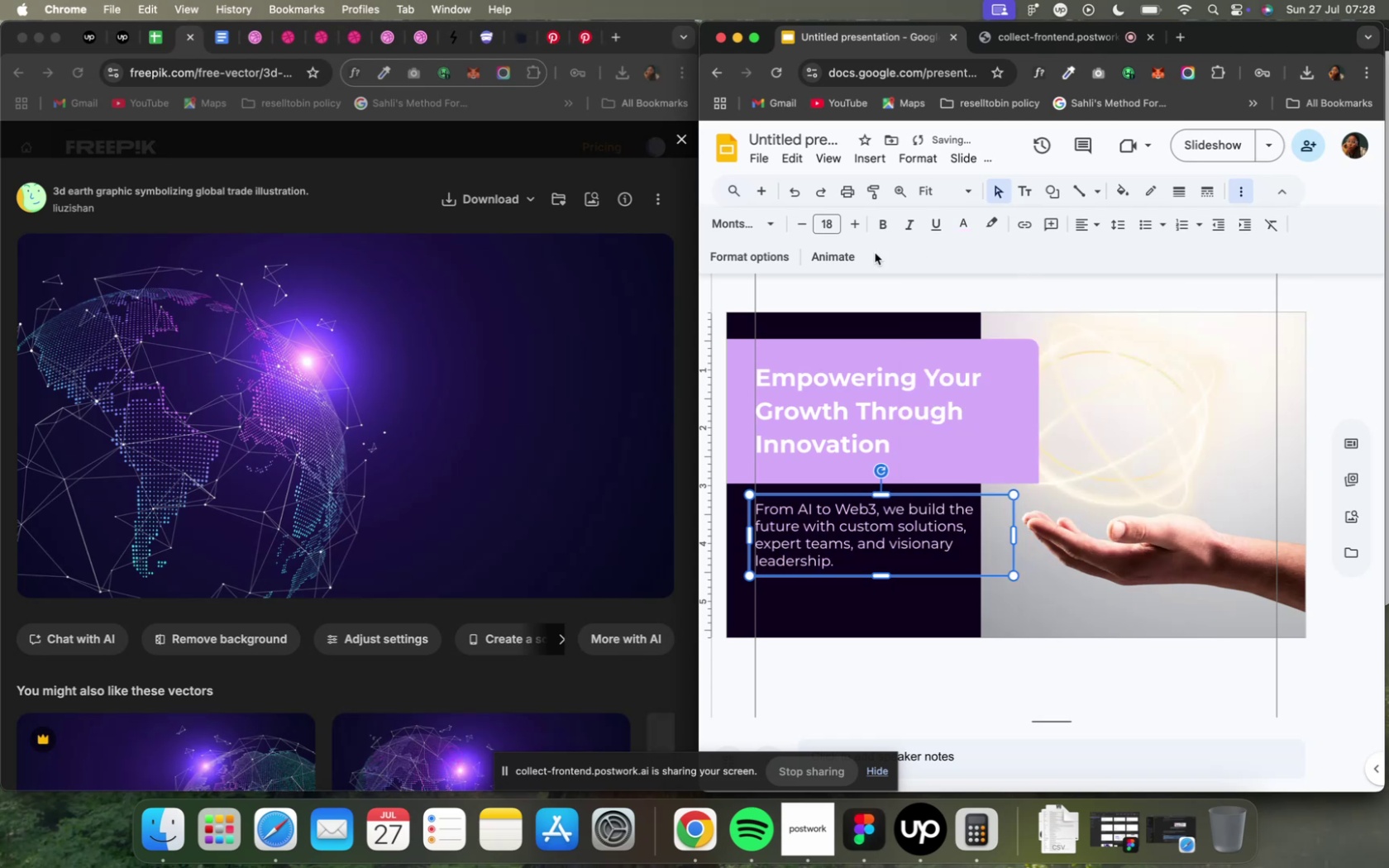 
mouse_move([947, 233])
 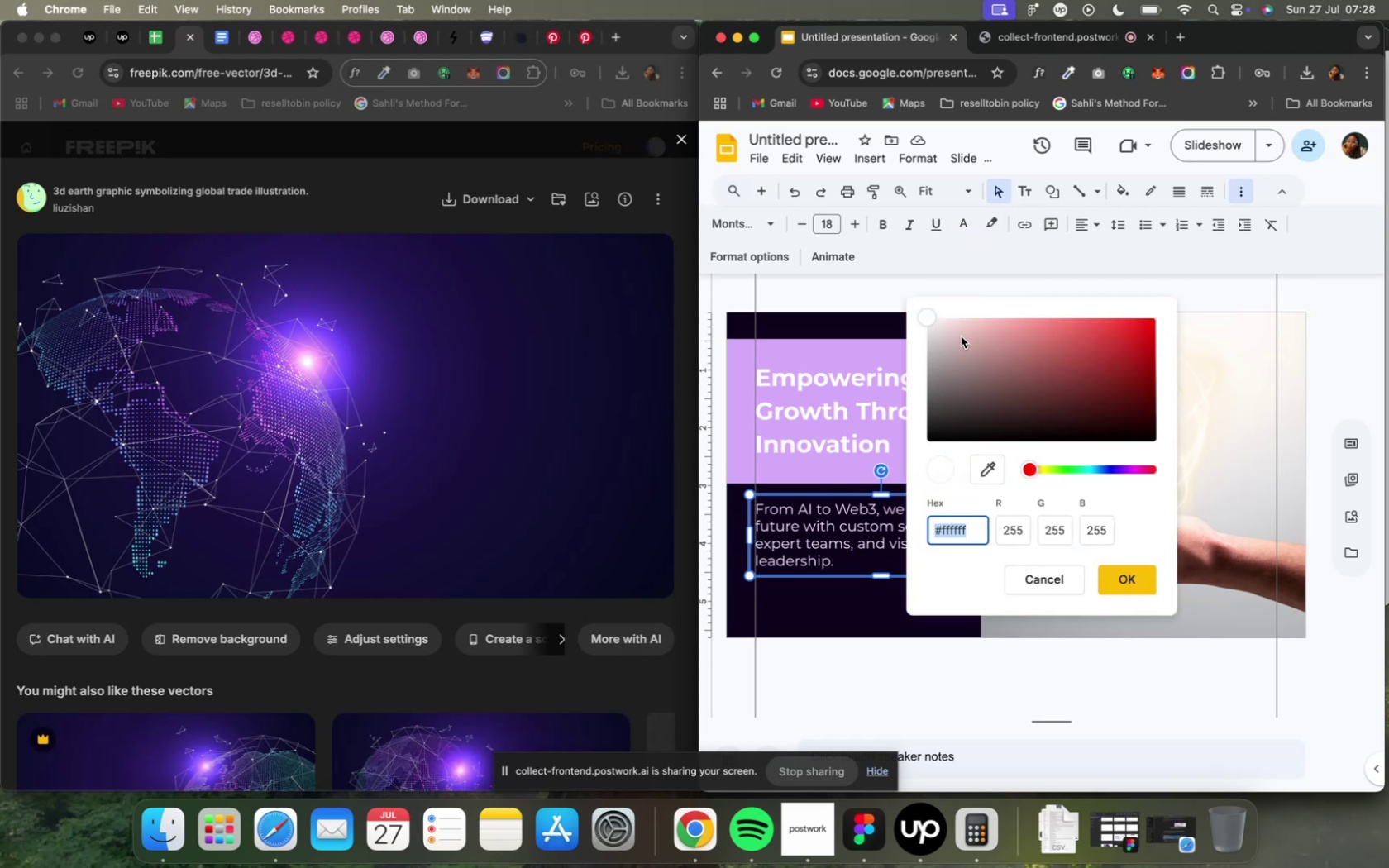 
wait(6.15)
 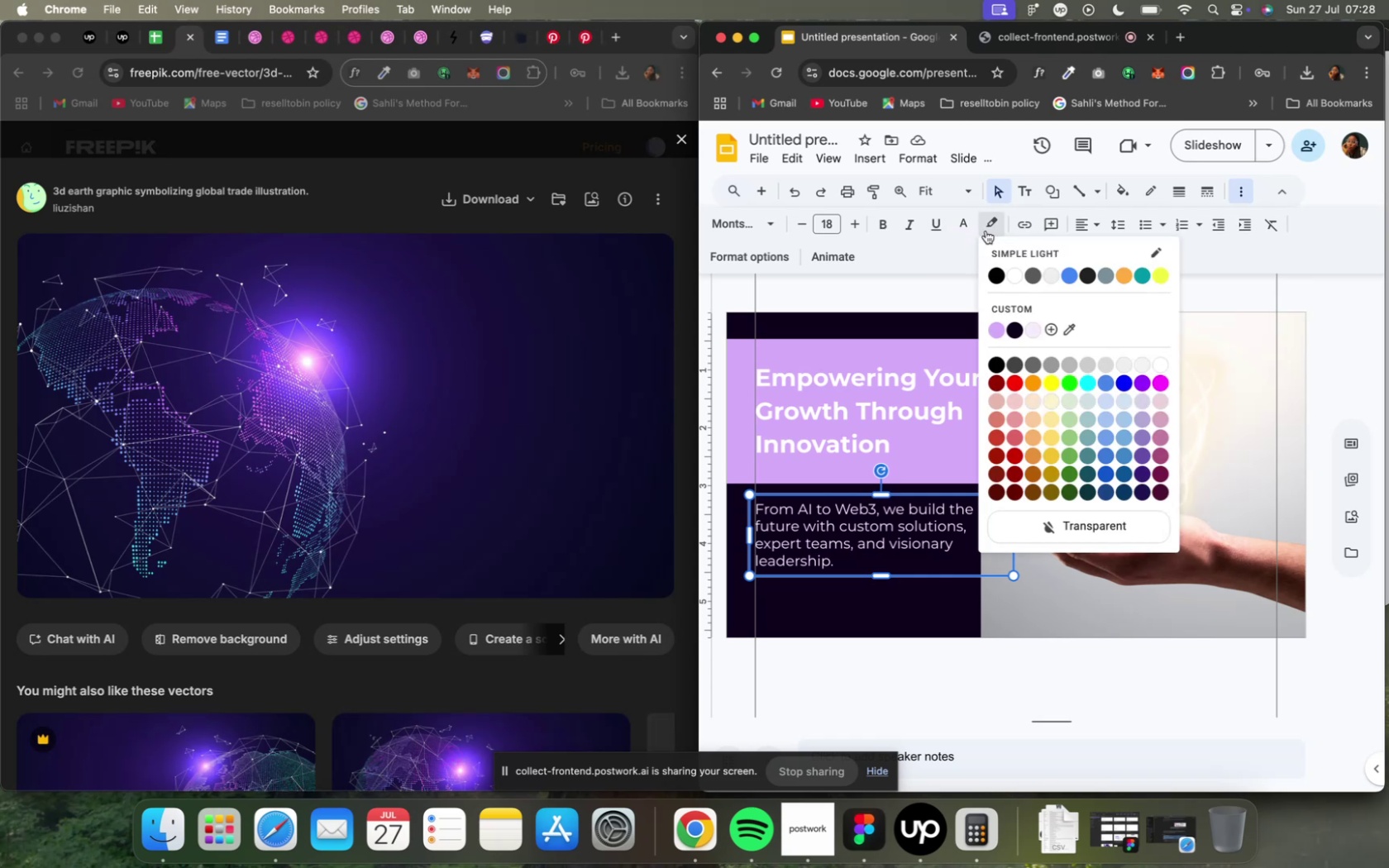 
left_click_drag(start_coordinate=[928, 321], to_coordinate=[927, 327])
 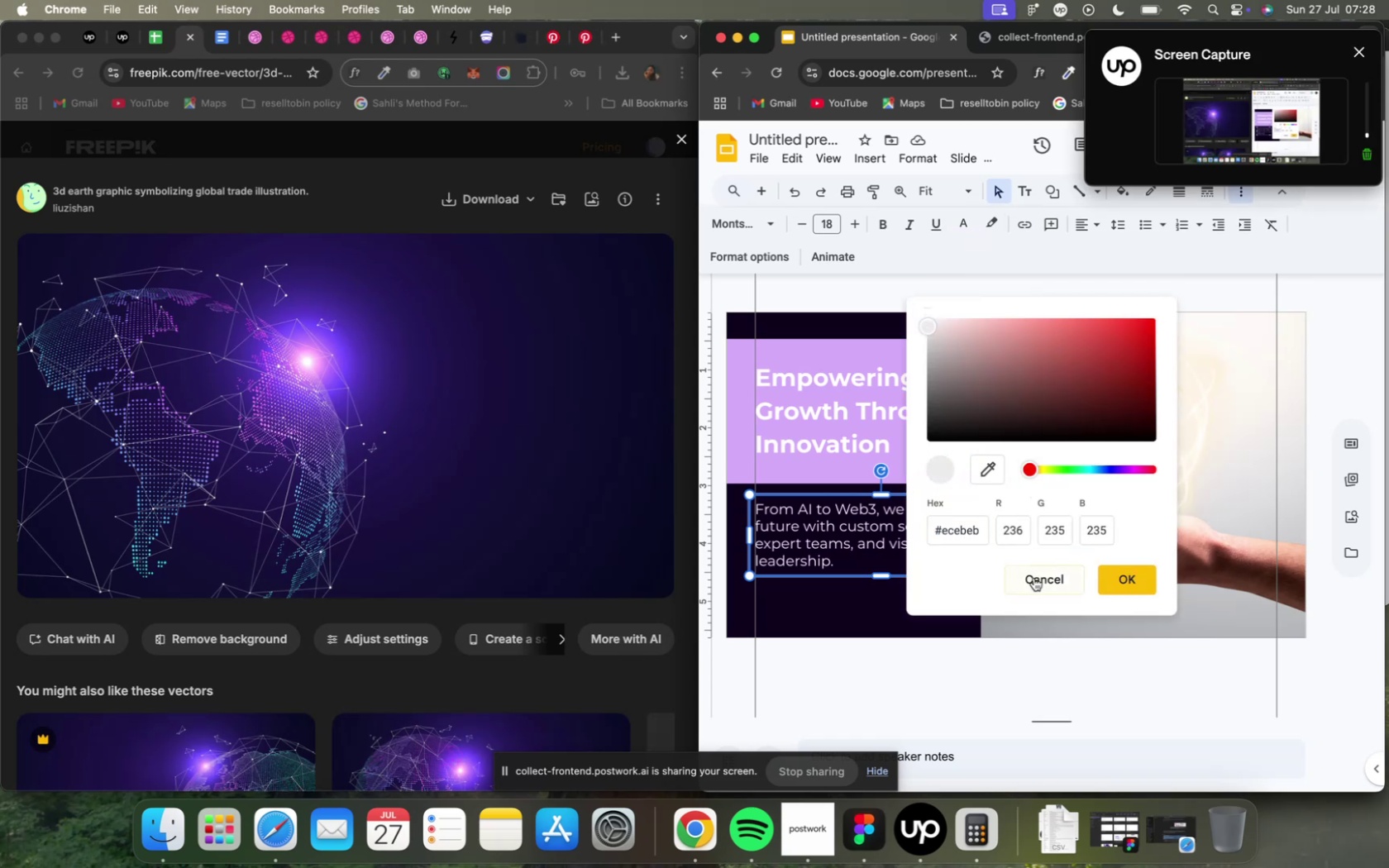 
left_click([1033, 579])
 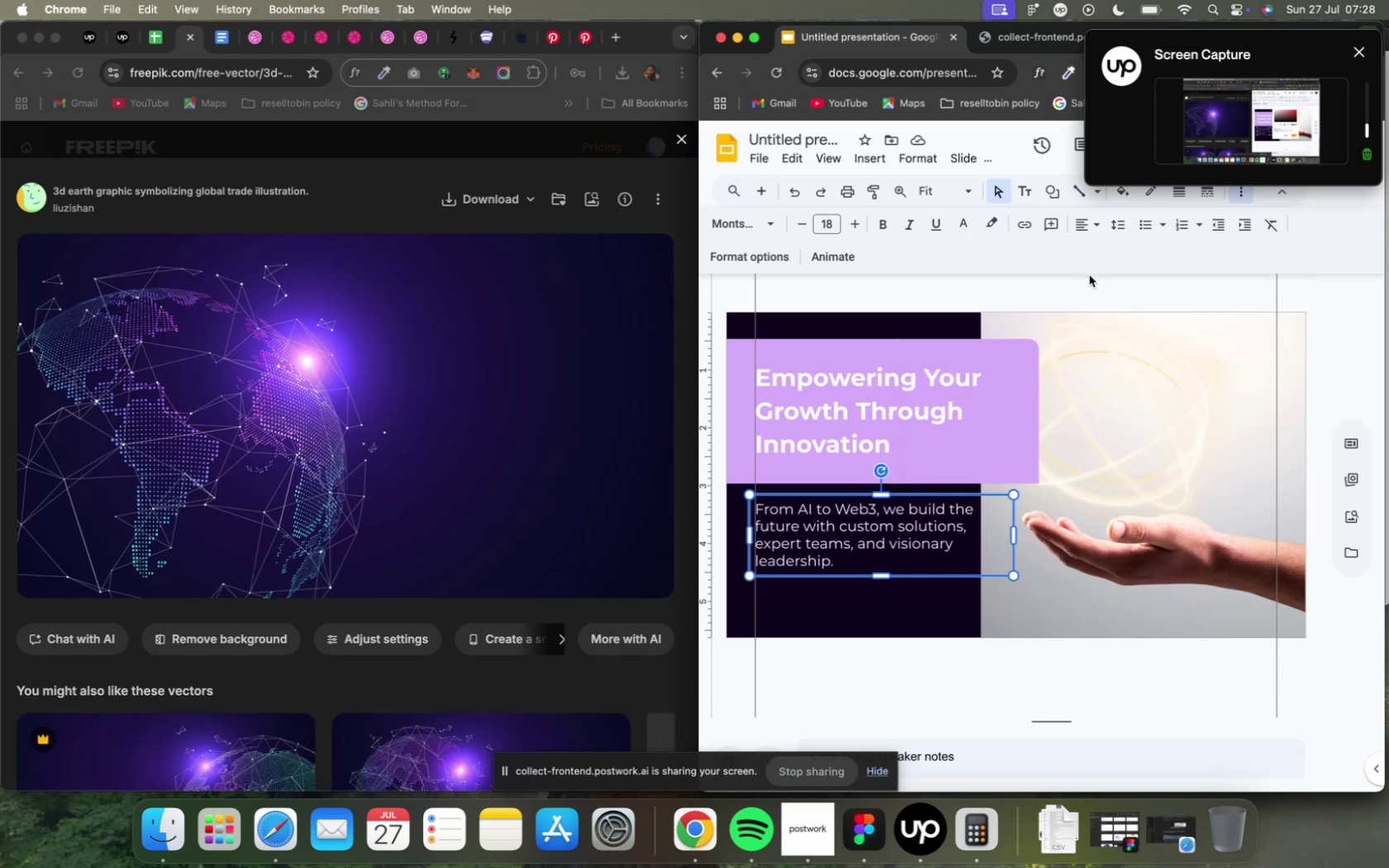 
mouse_move([965, 236])
 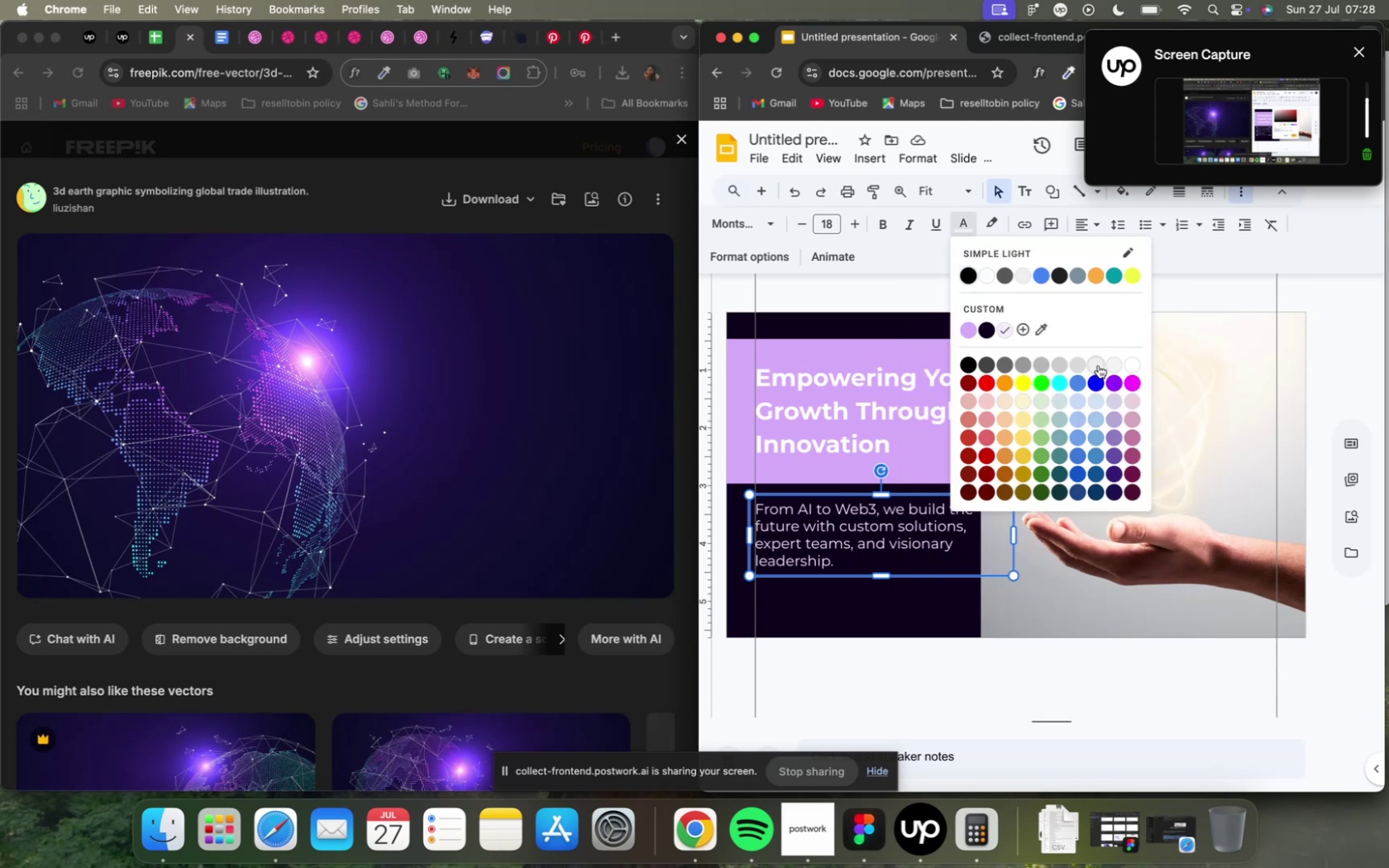 
left_click([1096, 367])
 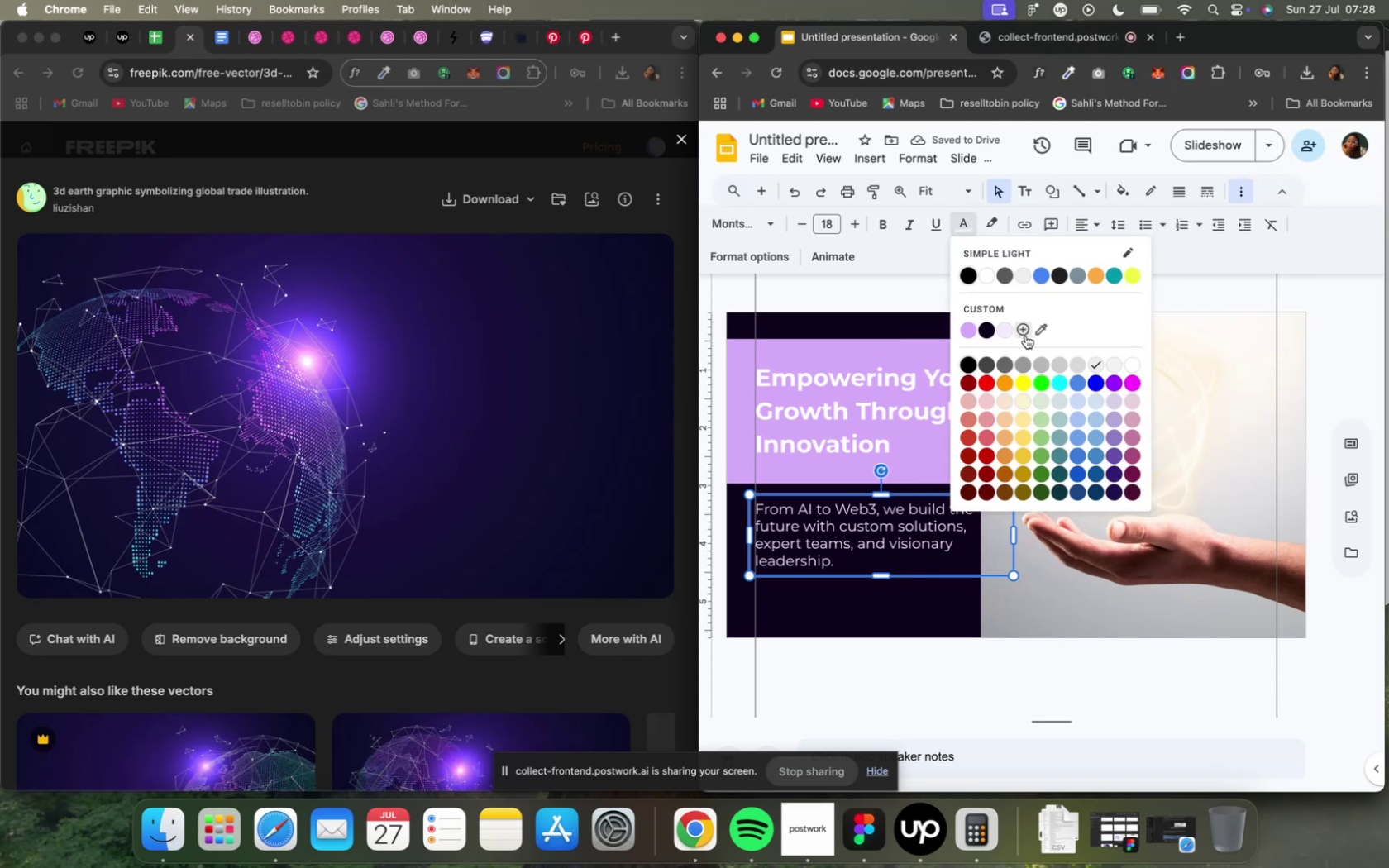 
left_click([1053, 361])
 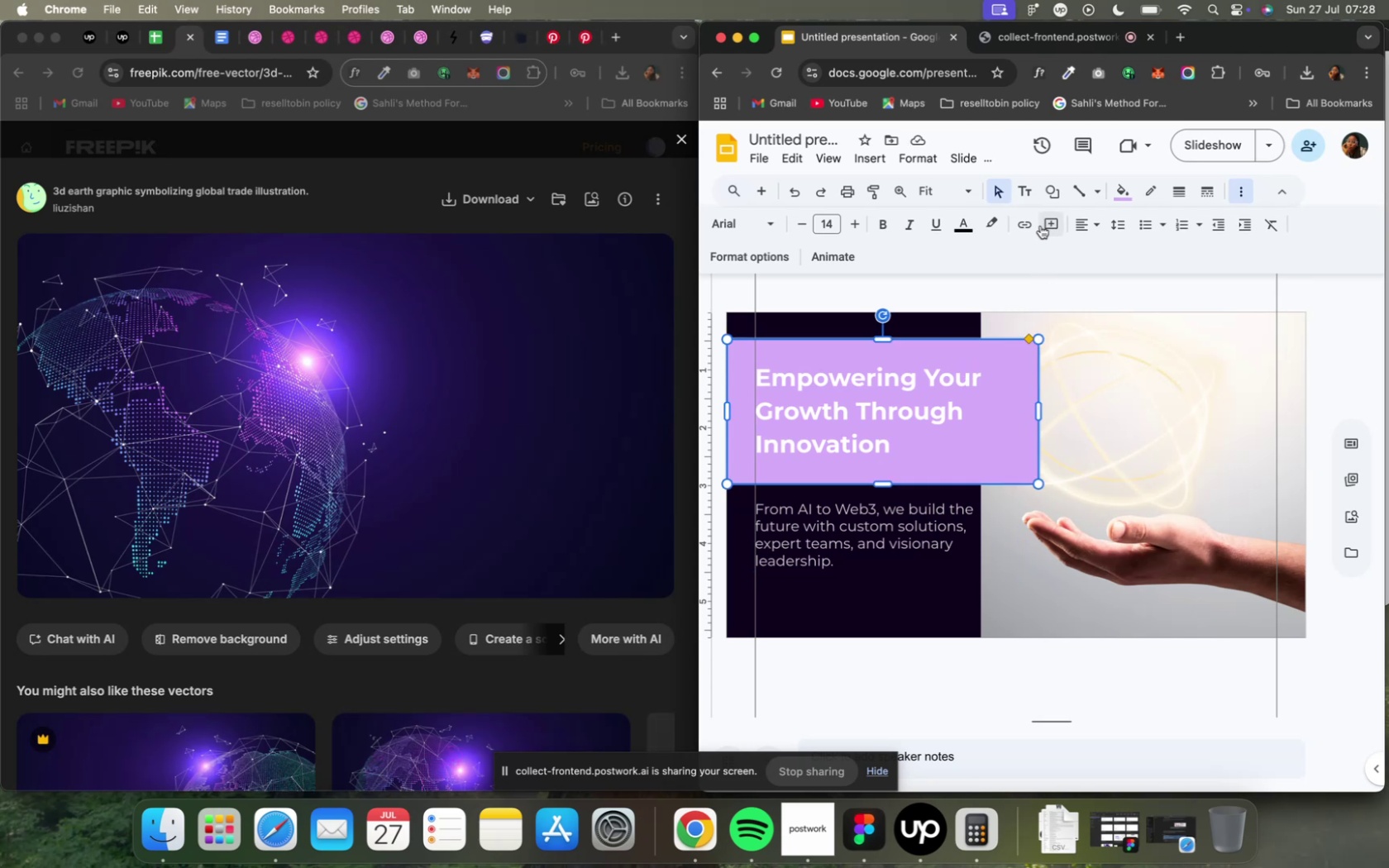 
wait(7.61)
 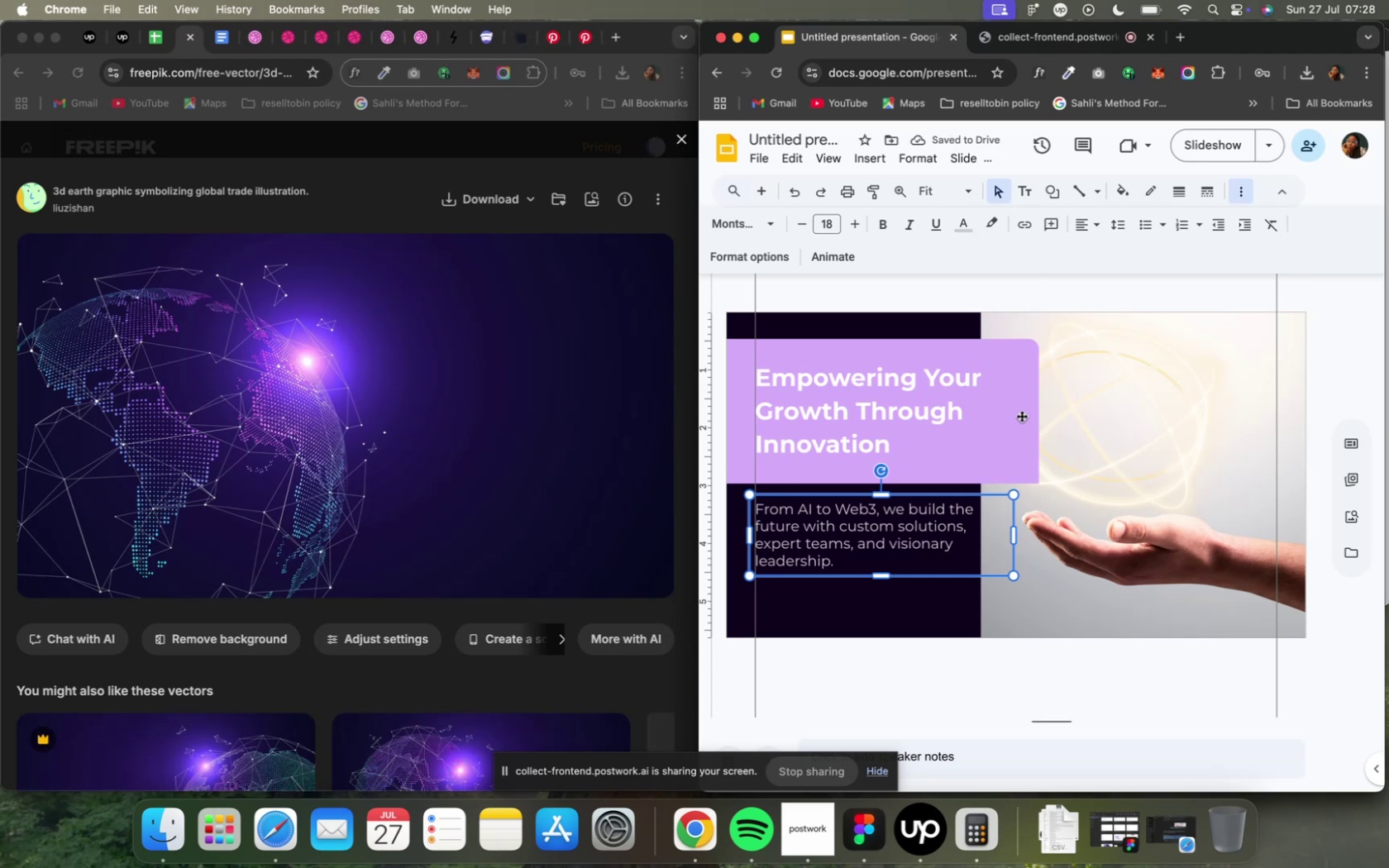 
left_click([1115, 194])
 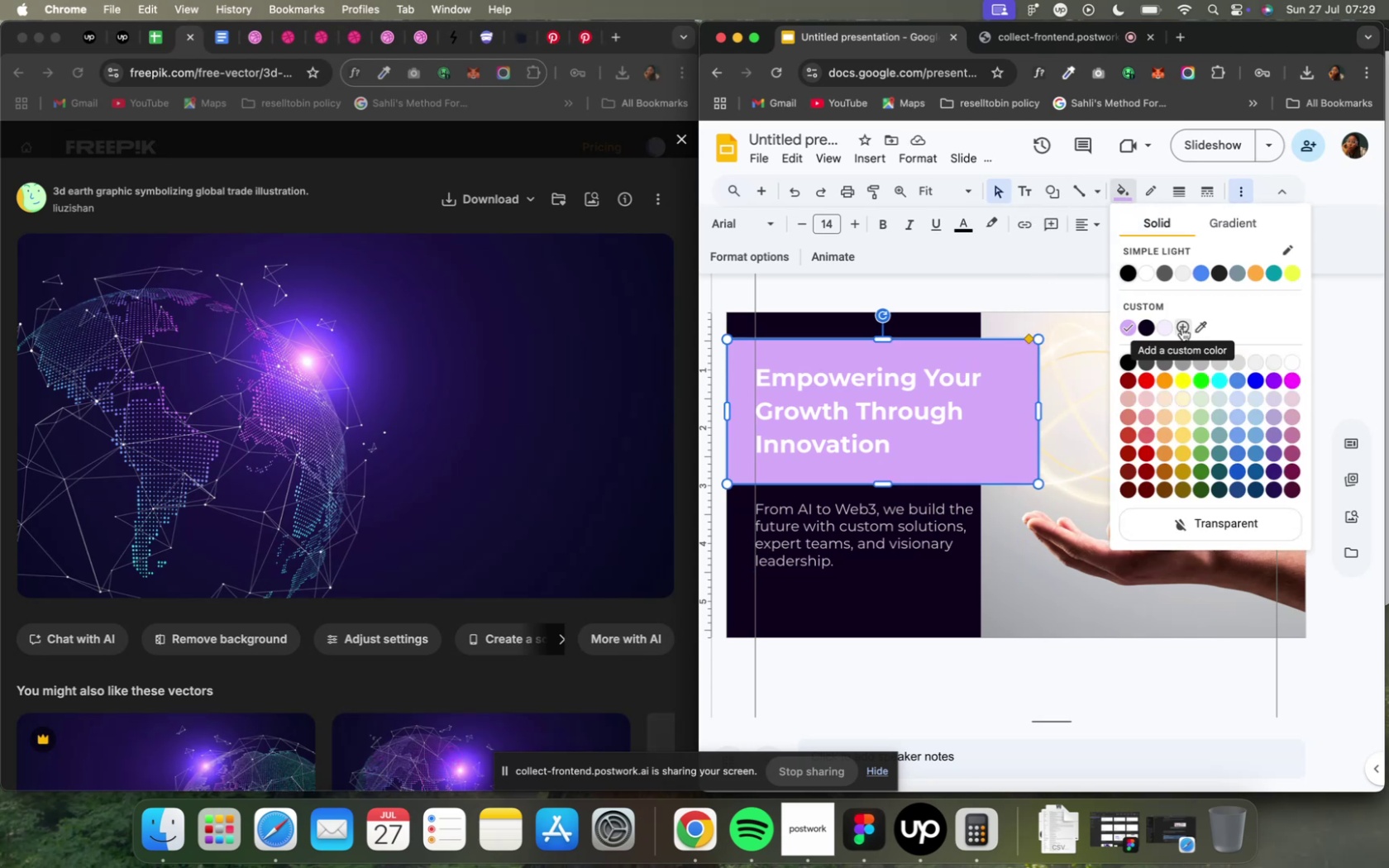 
left_click([1181, 328])
 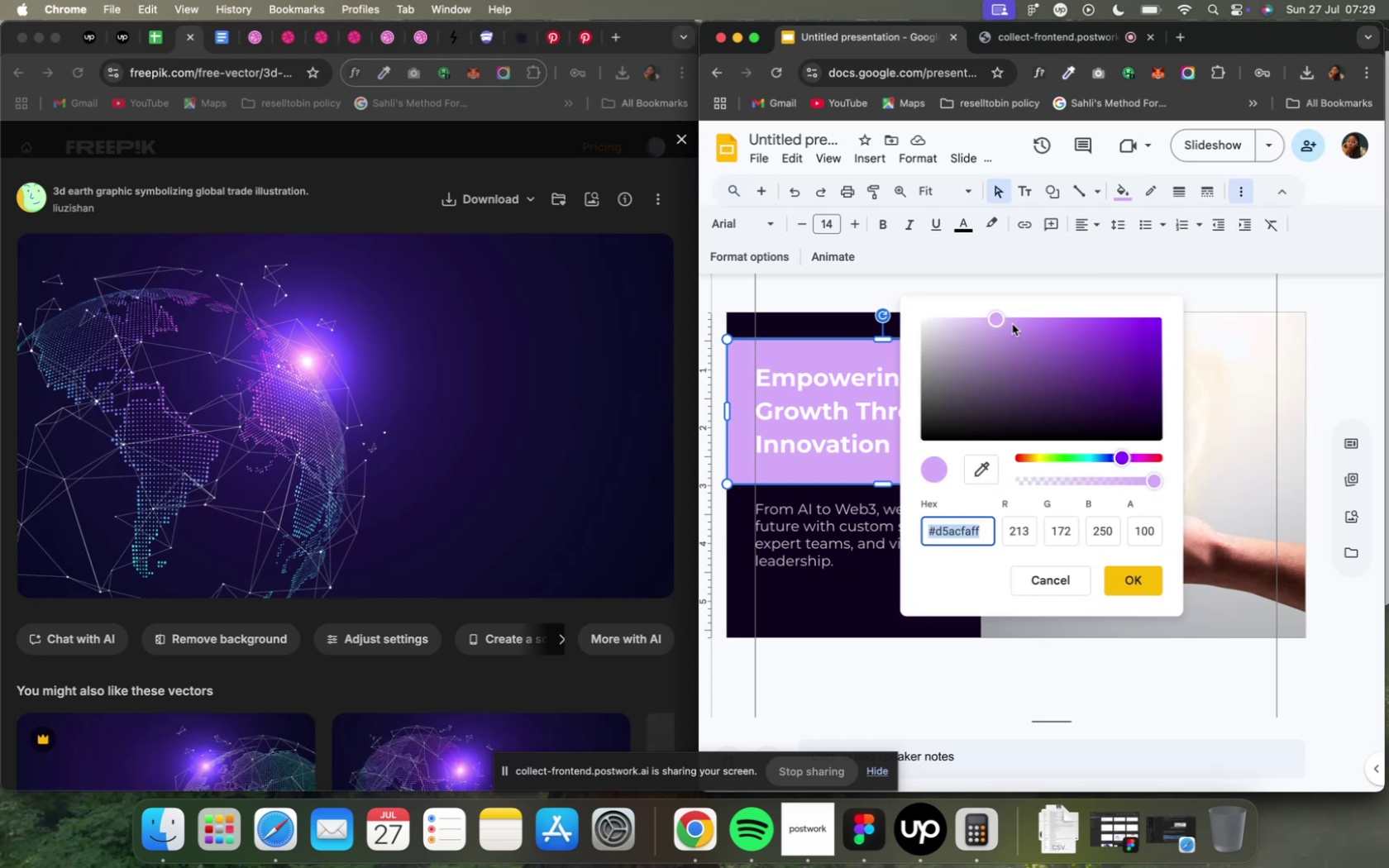 
left_click_drag(start_coordinate=[994, 318], to_coordinate=[1100, 384])
 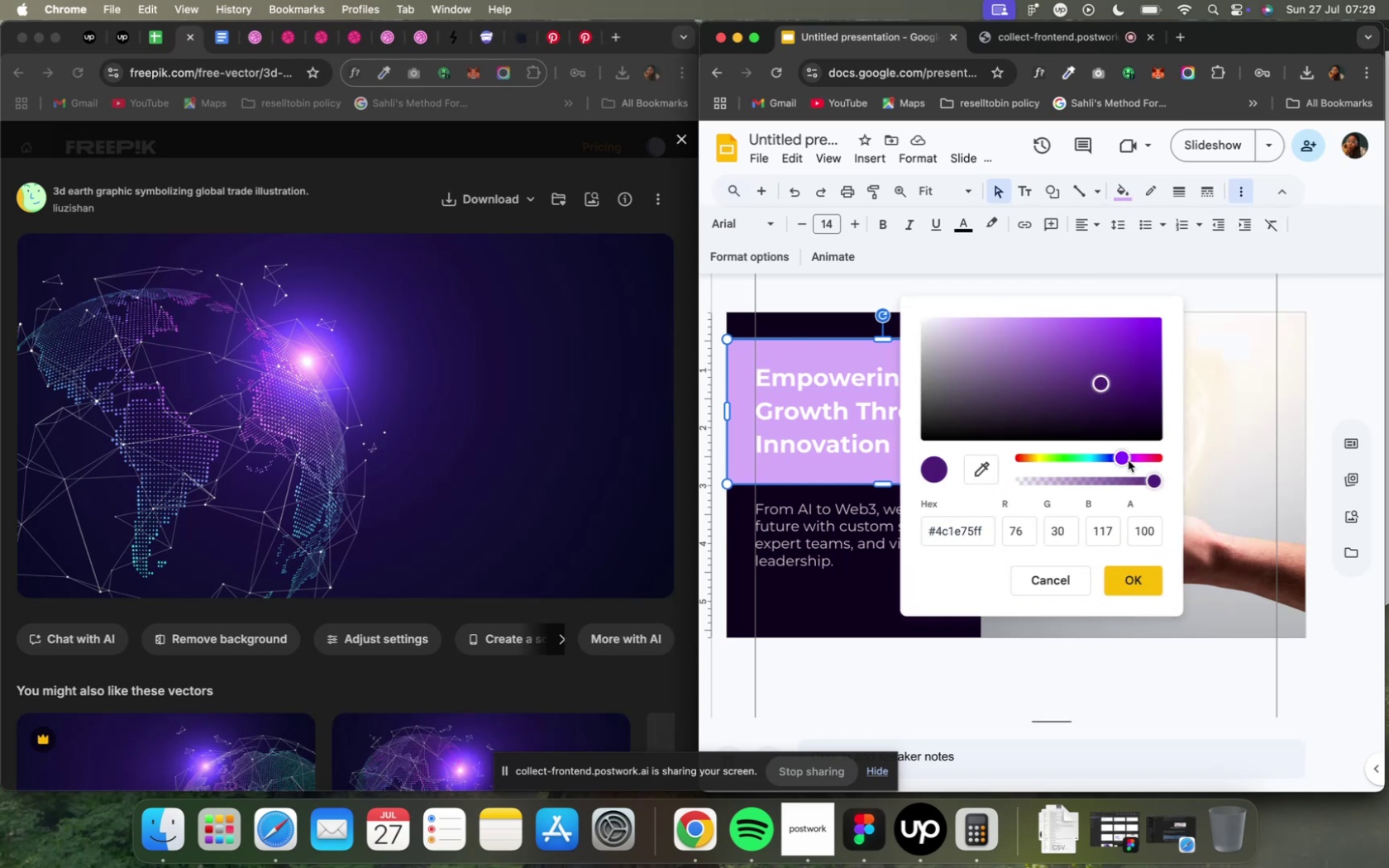 
left_click_drag(start_coordinate=[1097, 383], to_coordinate=[1088, 360])
 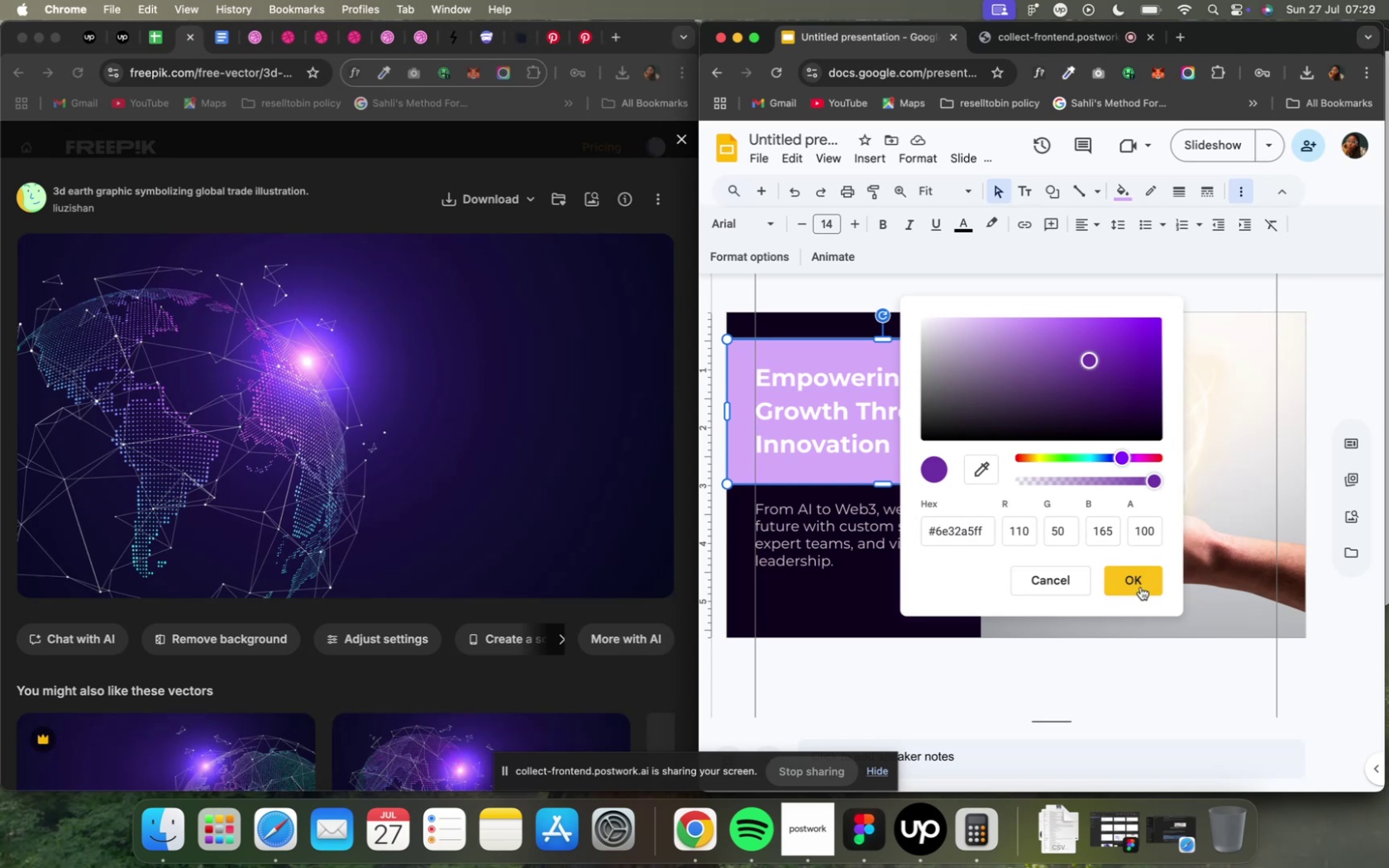 
left_click([1139, 586])
 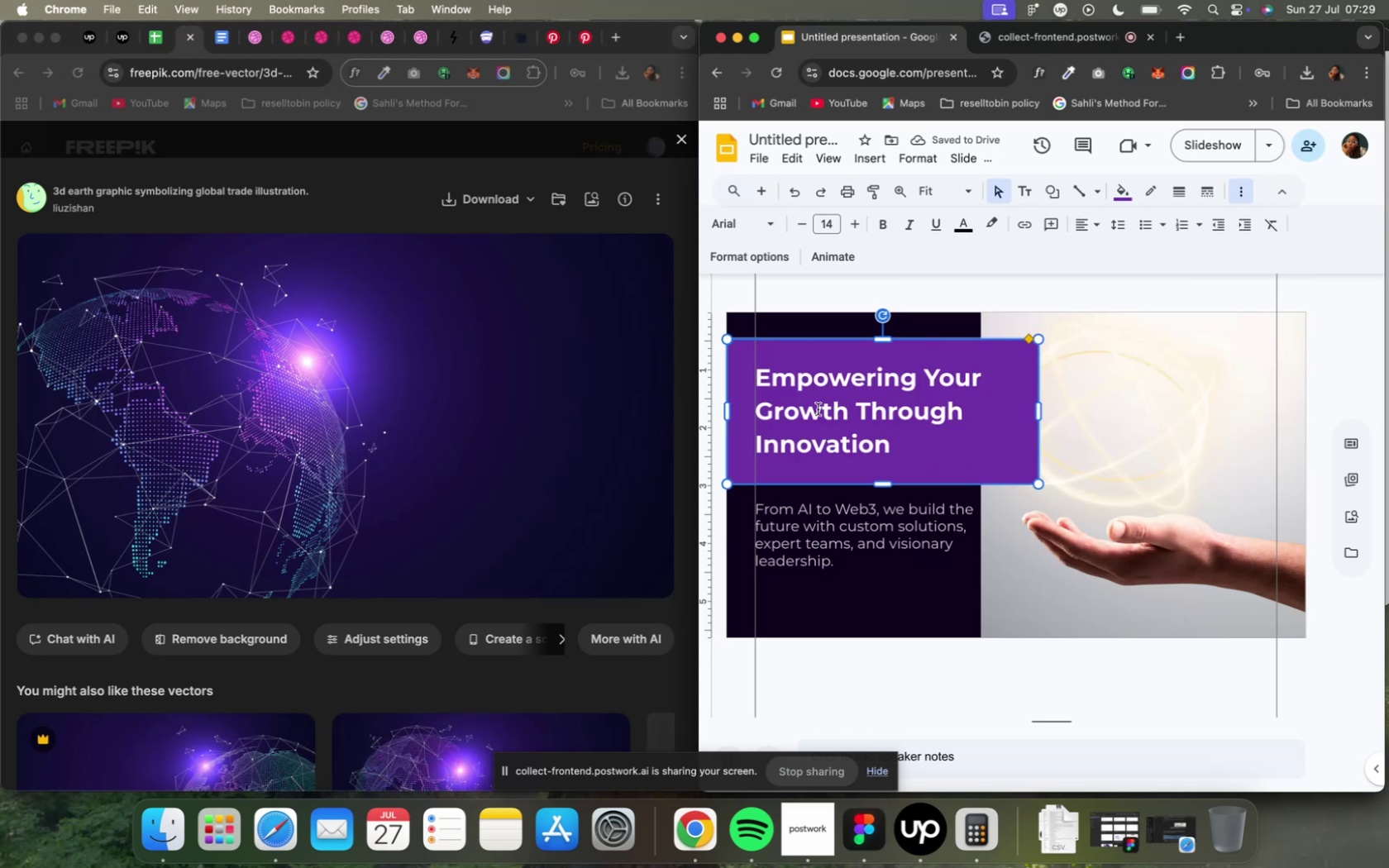 
wait(5.45)
 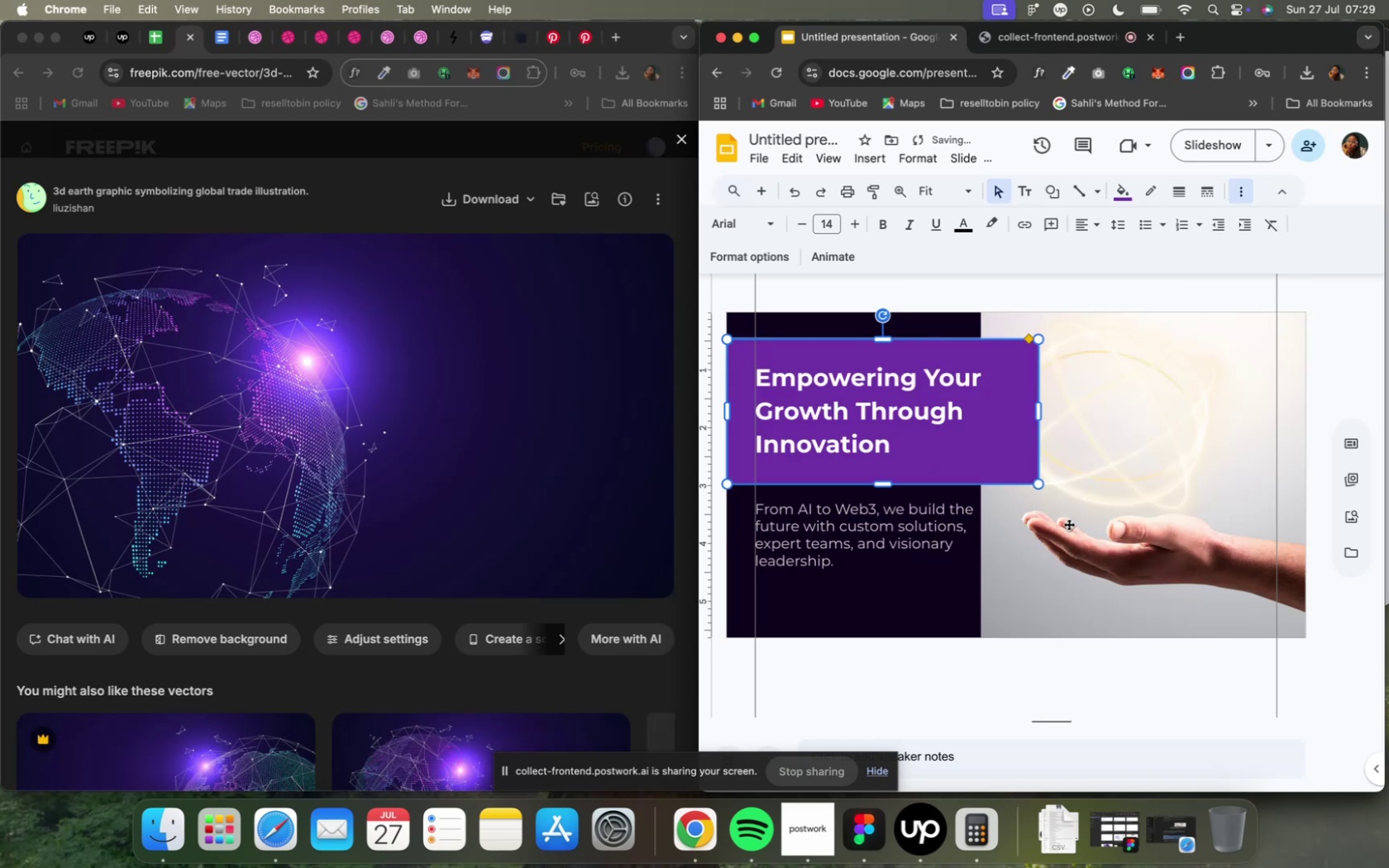 
left_click([754, 384])
 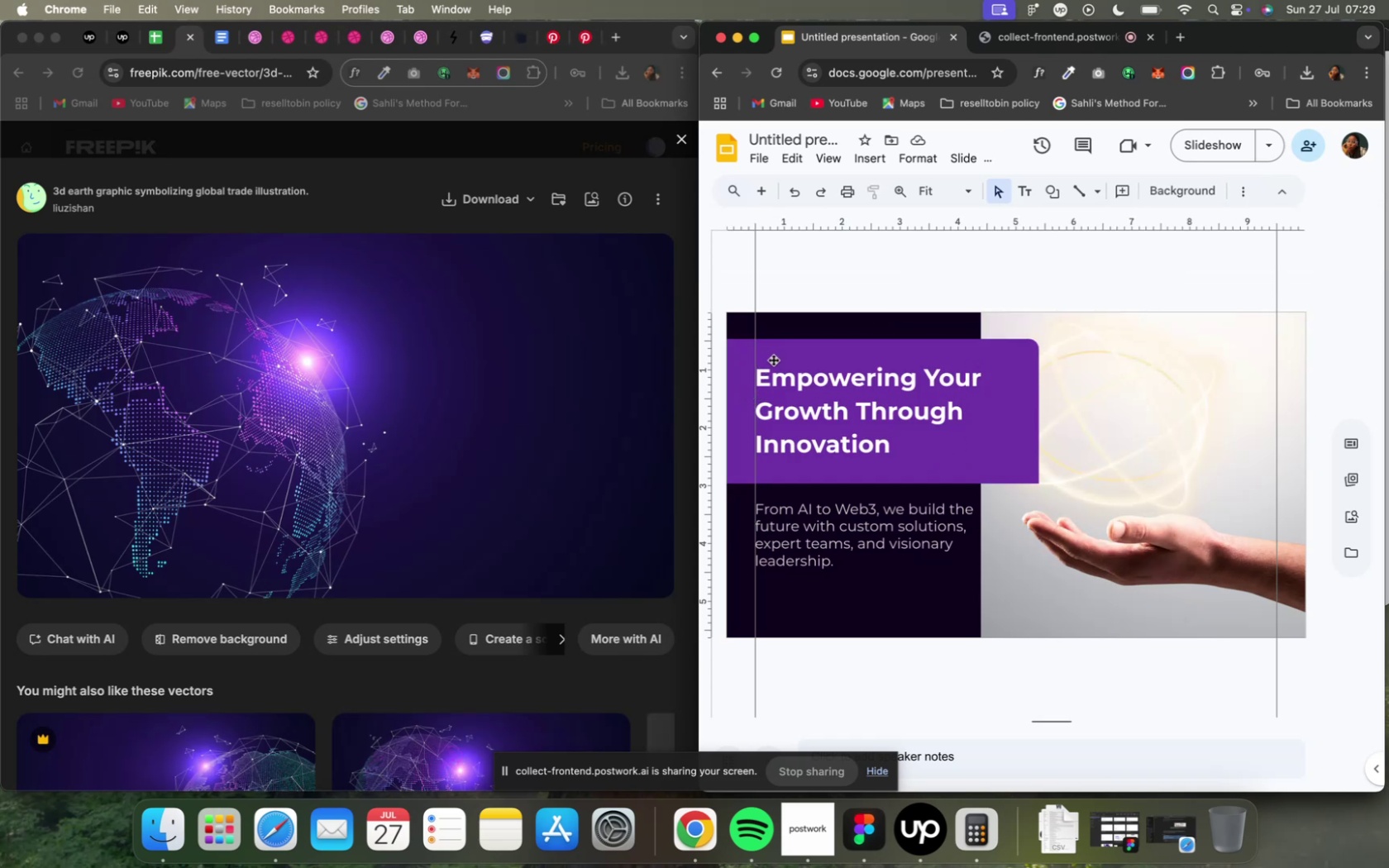 
left_click([778, 355])
 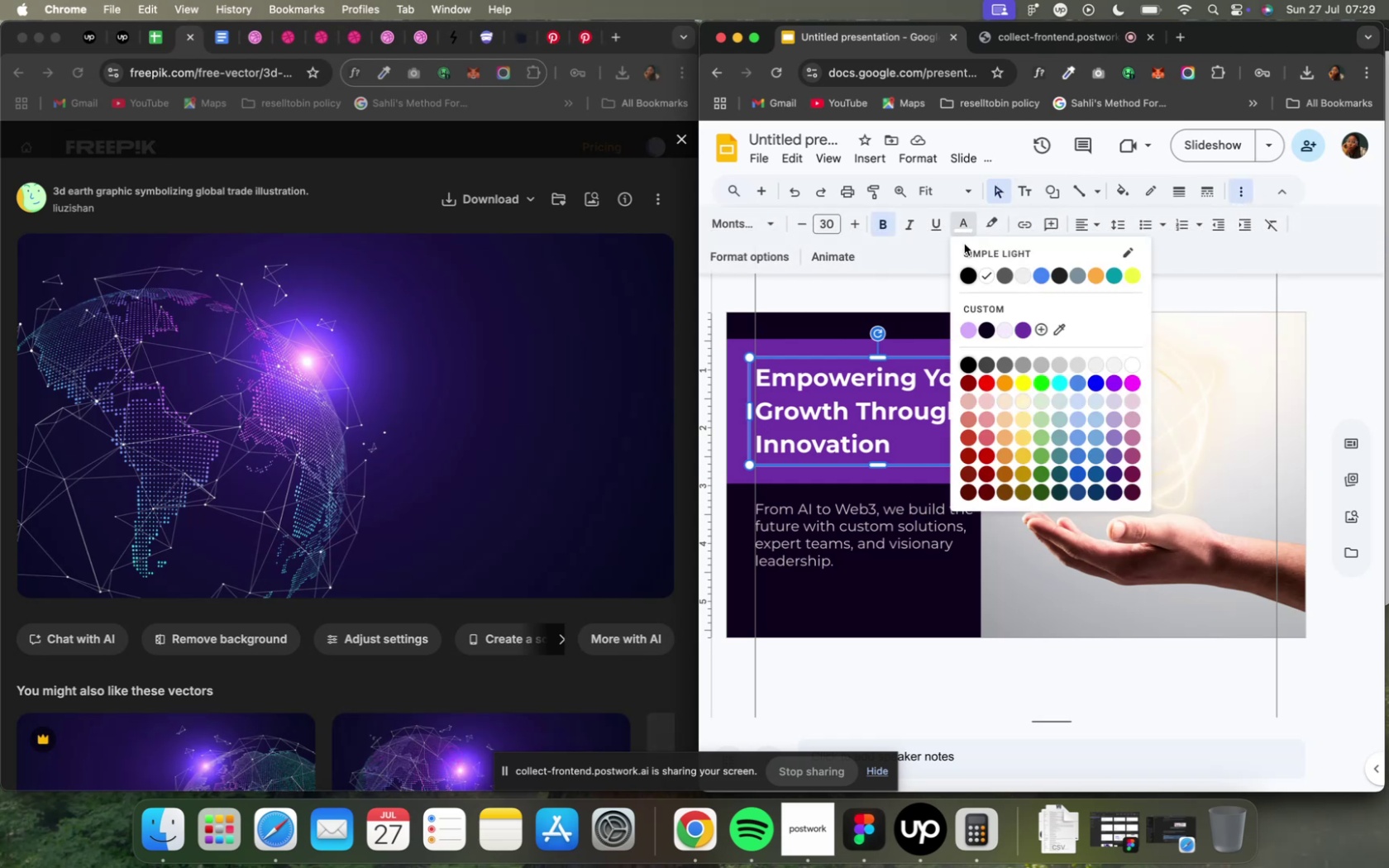 
wait(7.44)
 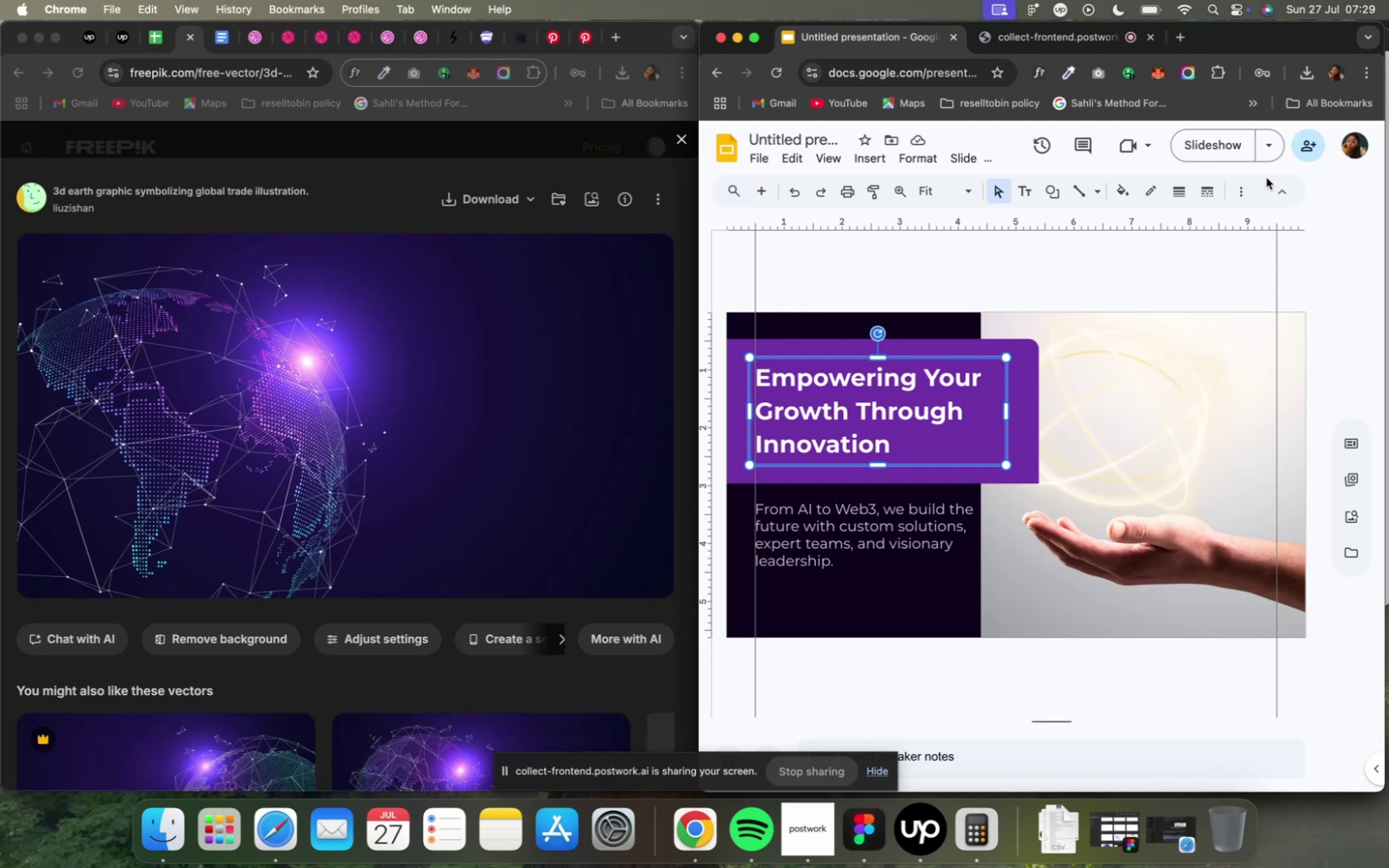 
left_click([1009, 331])
 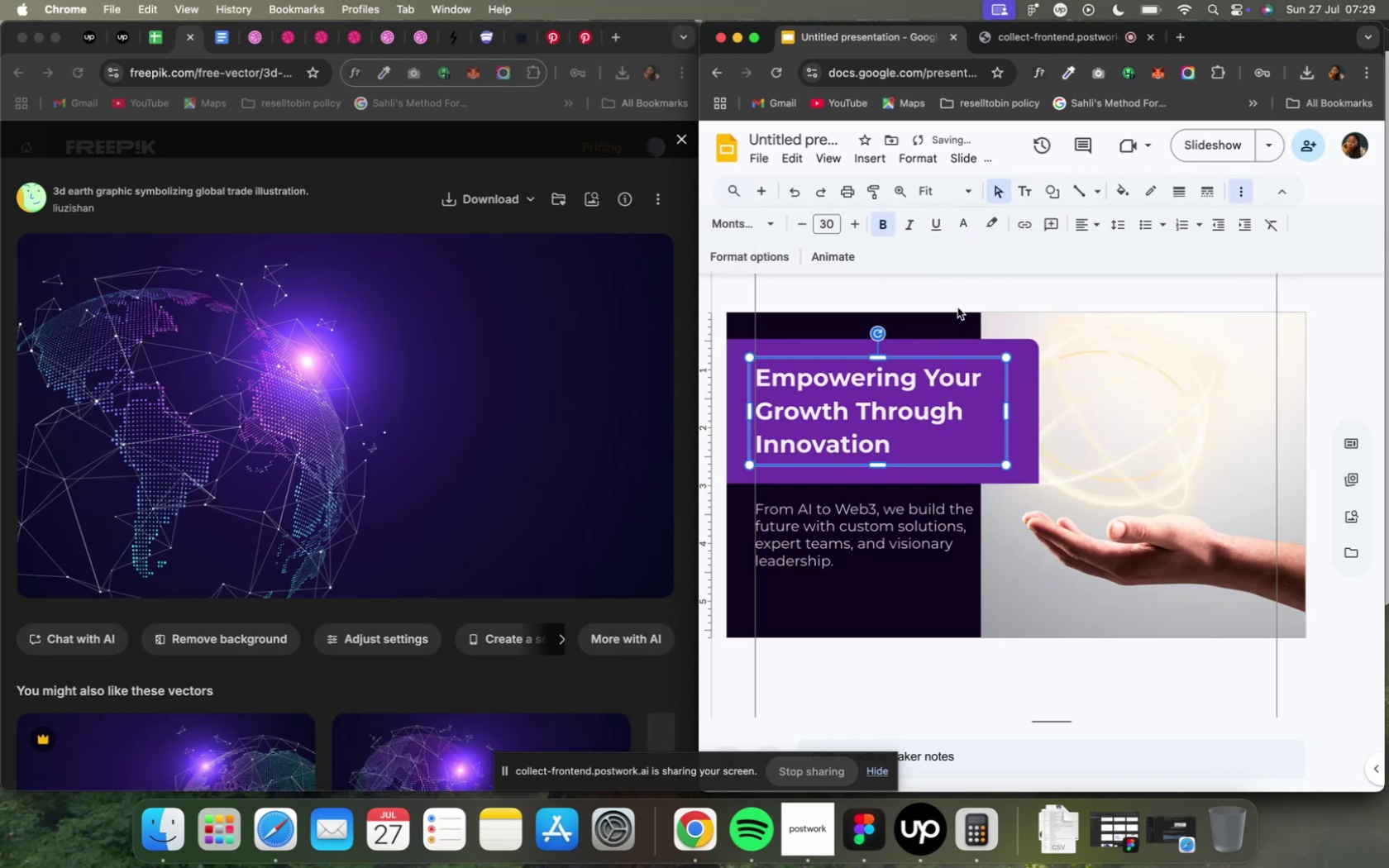 
left_click([957, 299])
 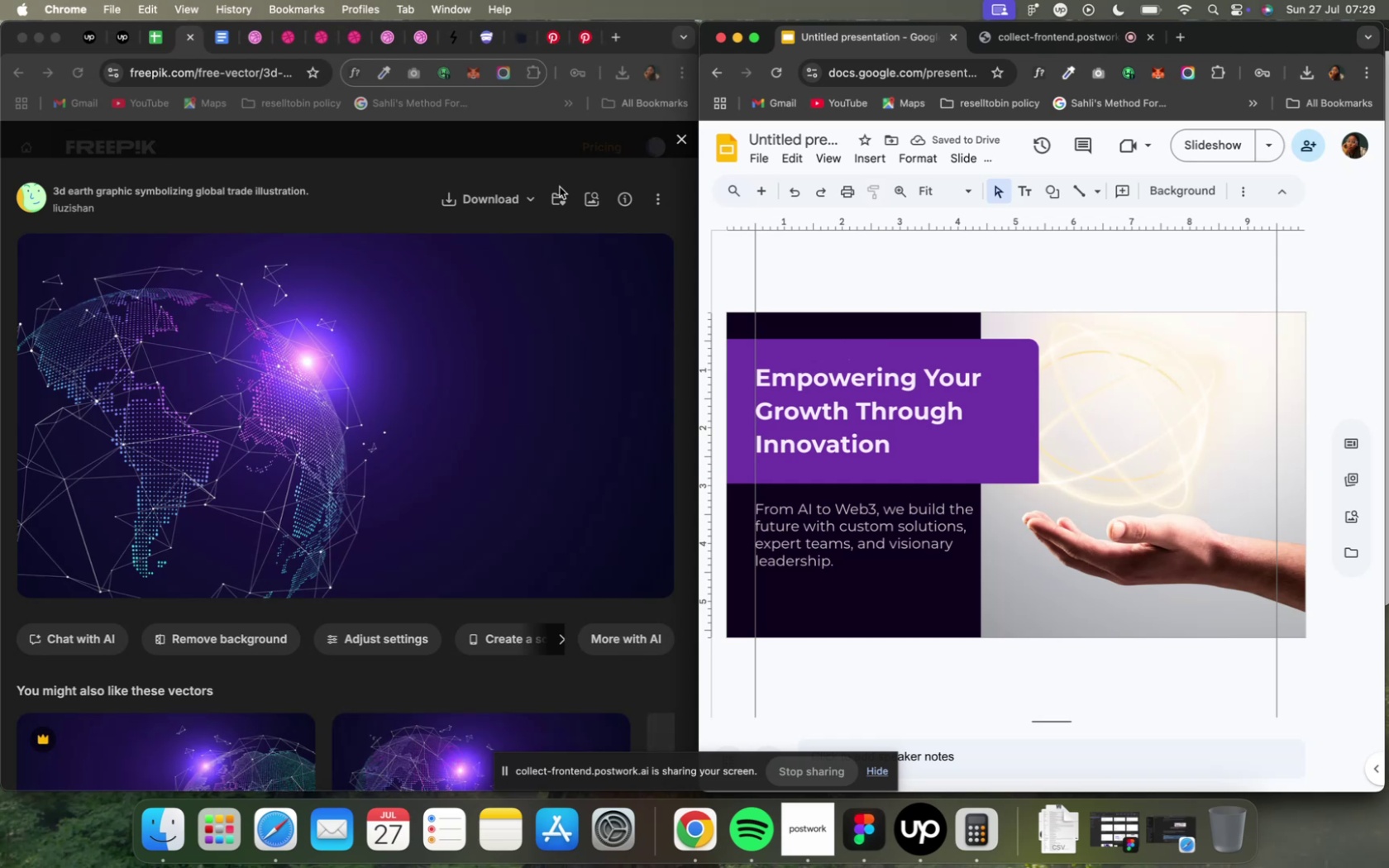 
left_click([532, 198])
 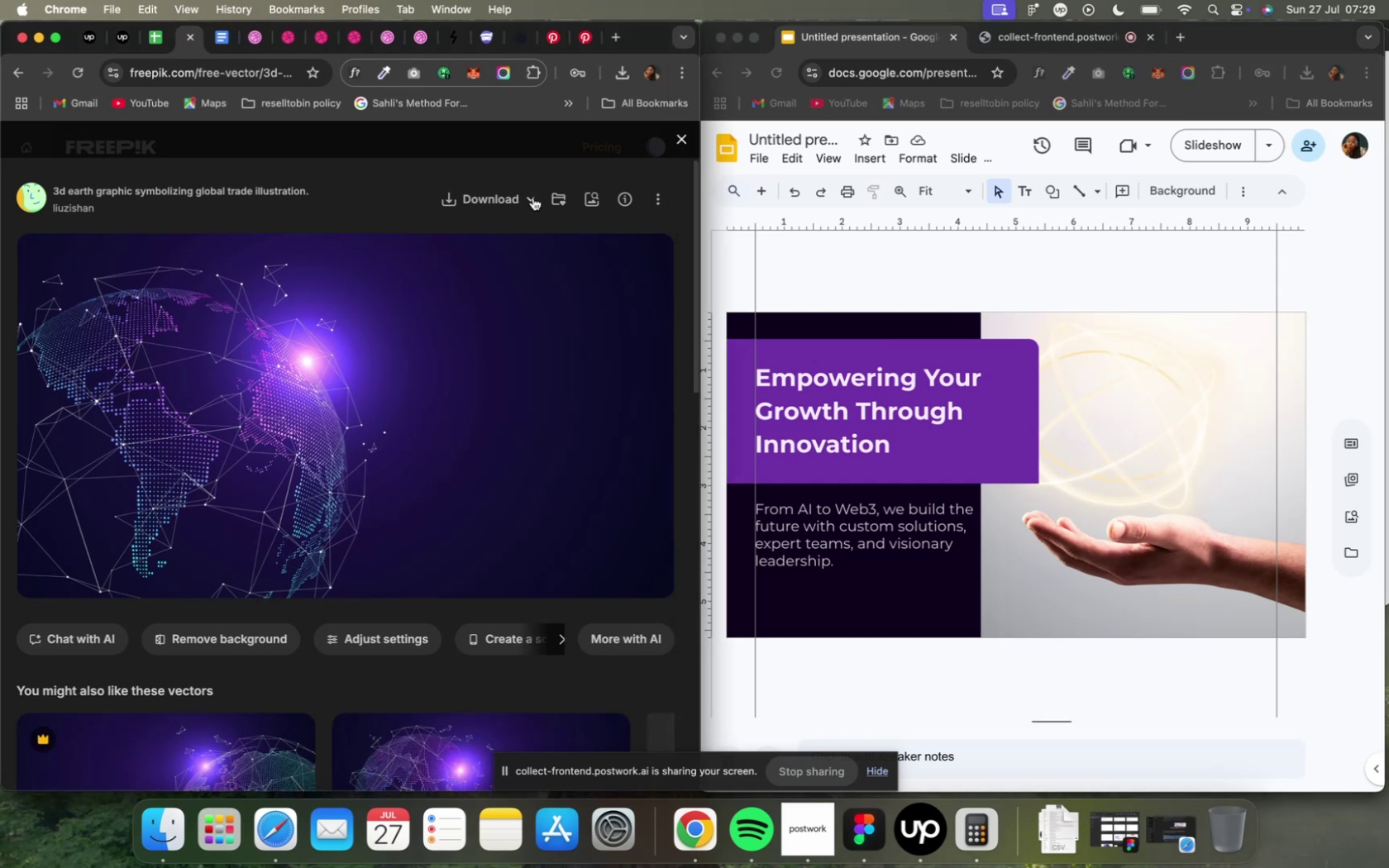 
left_click([532, 198])
 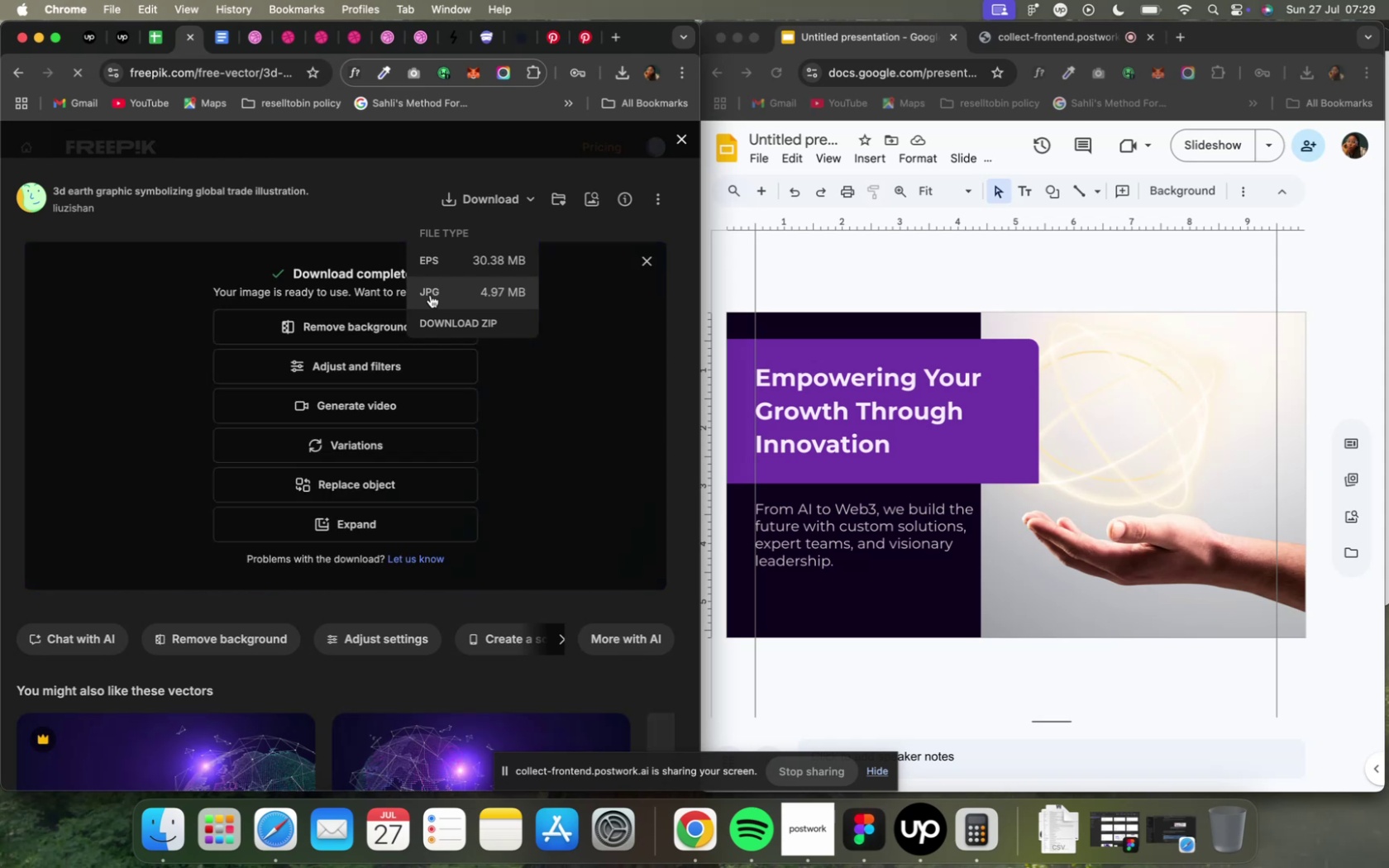 
wait(13.96)
 